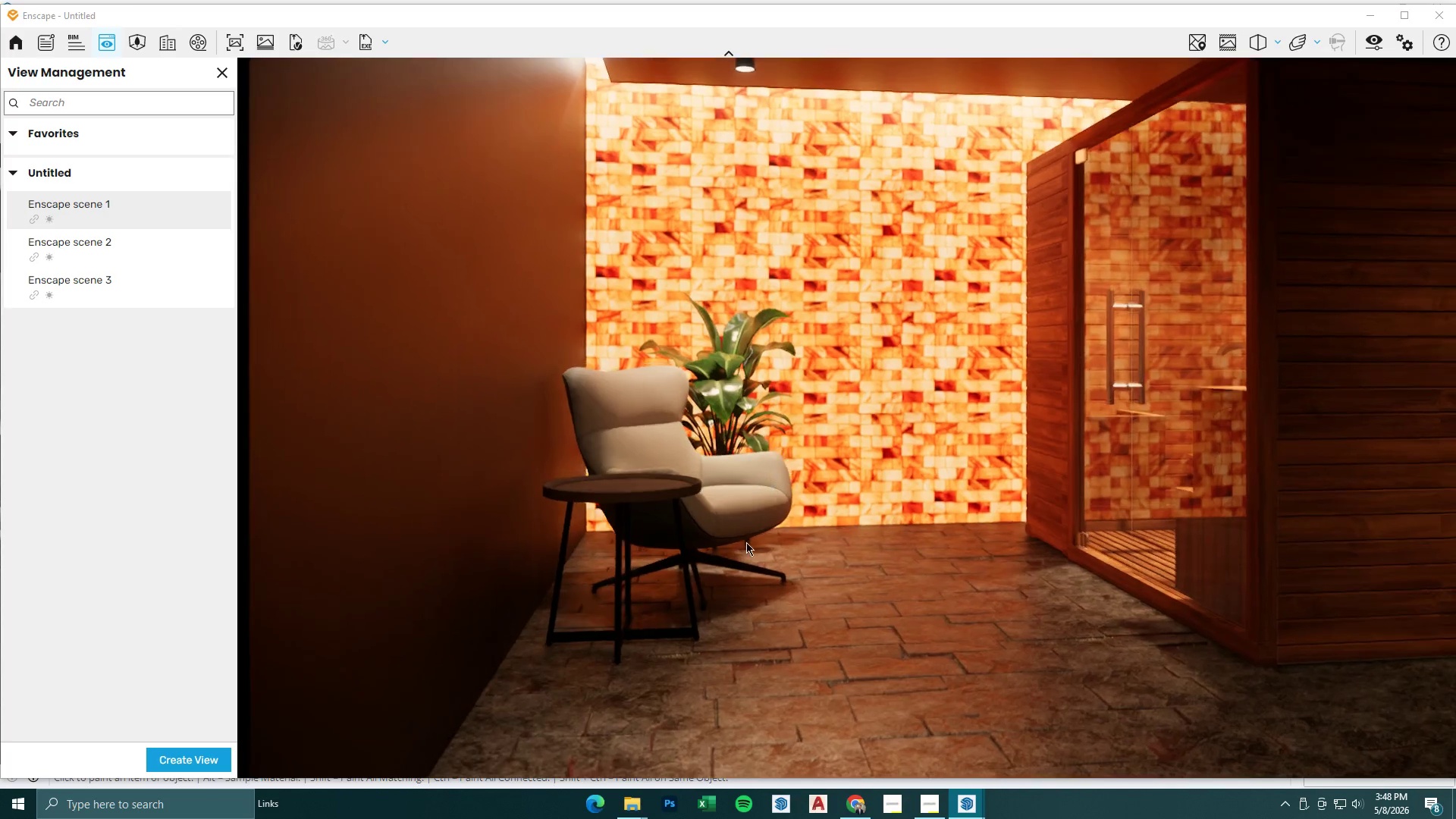 
wait(8.05)
 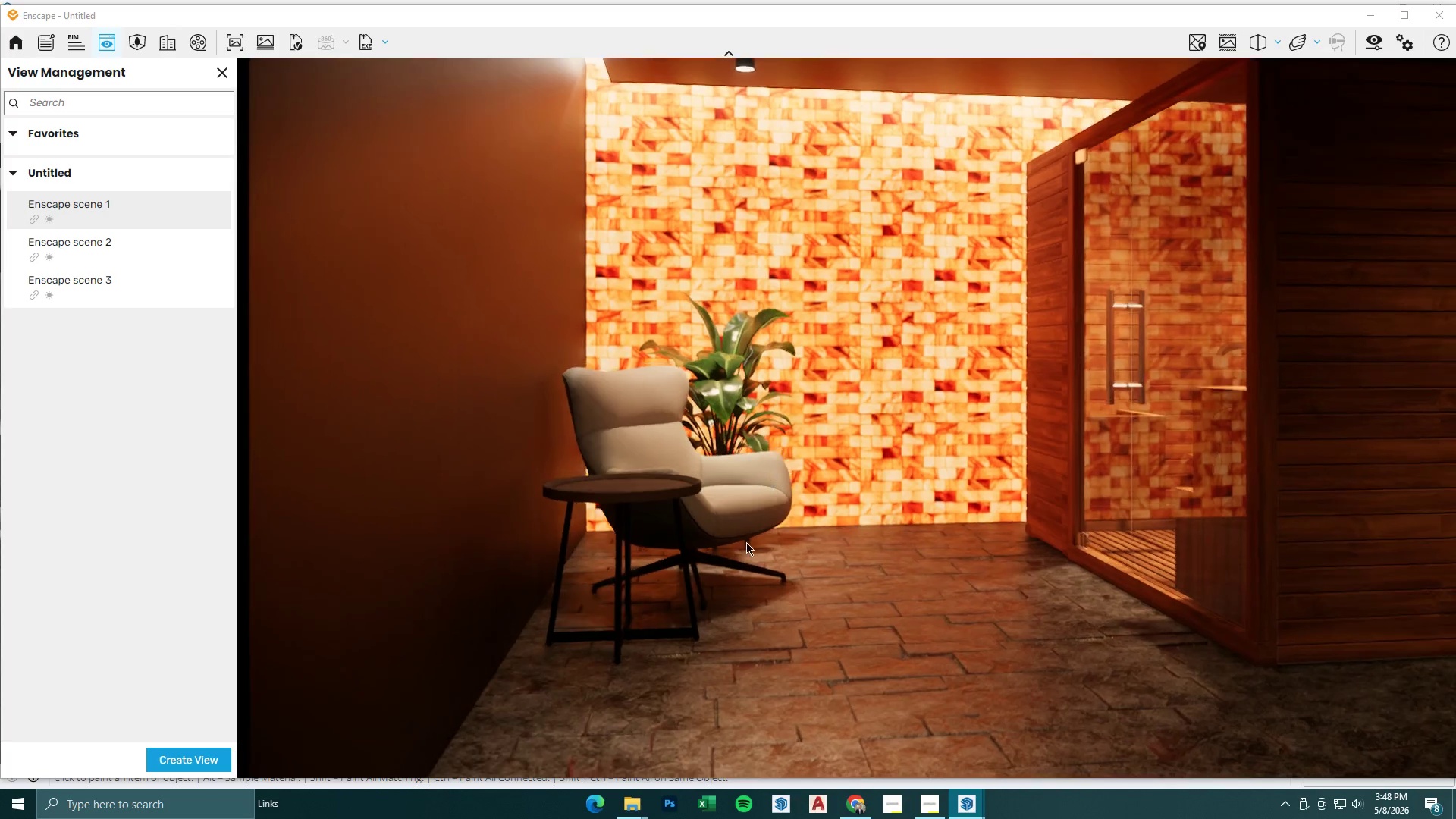 
left_click([93, 210])
 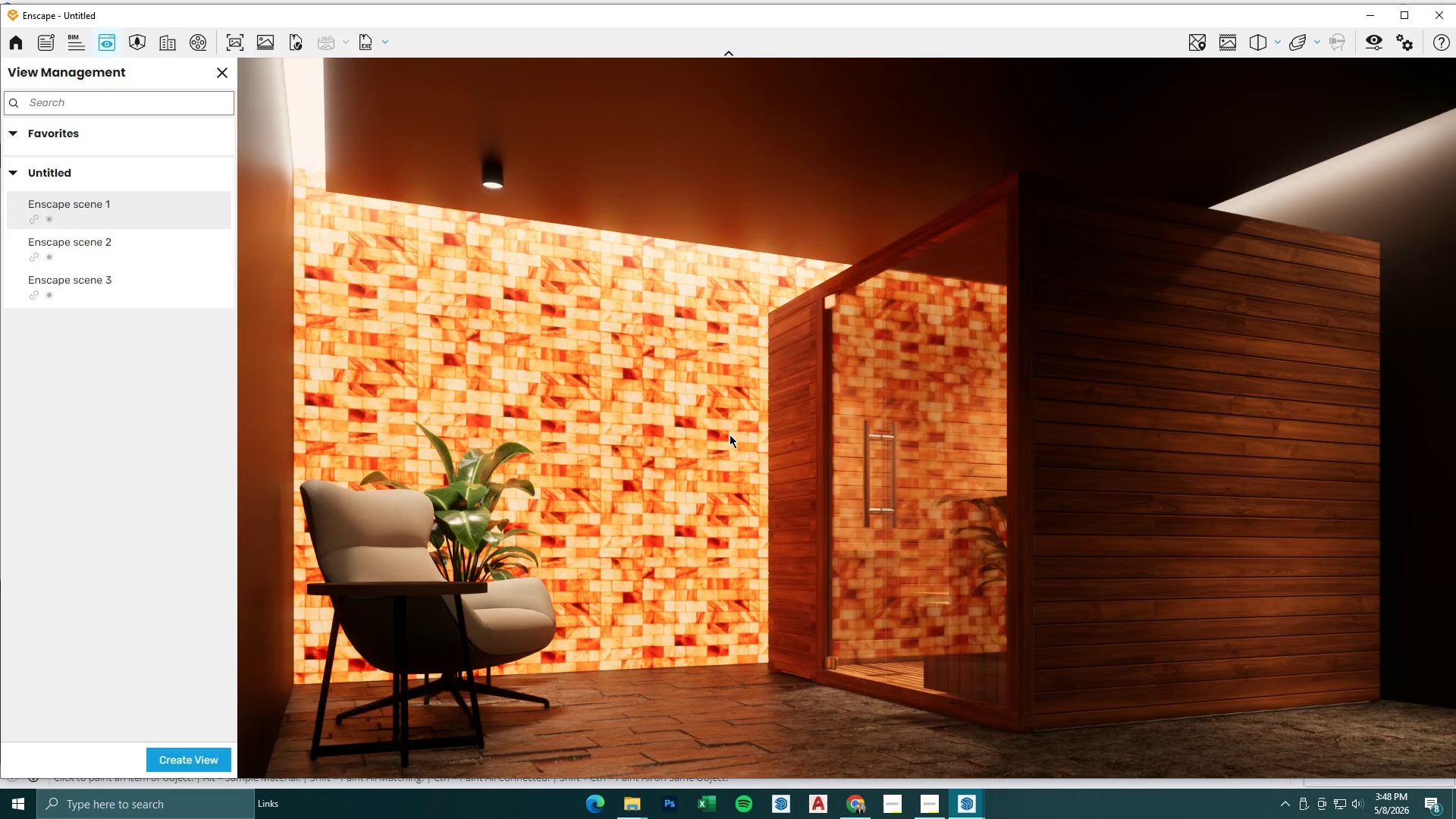 
wait(19.31)
 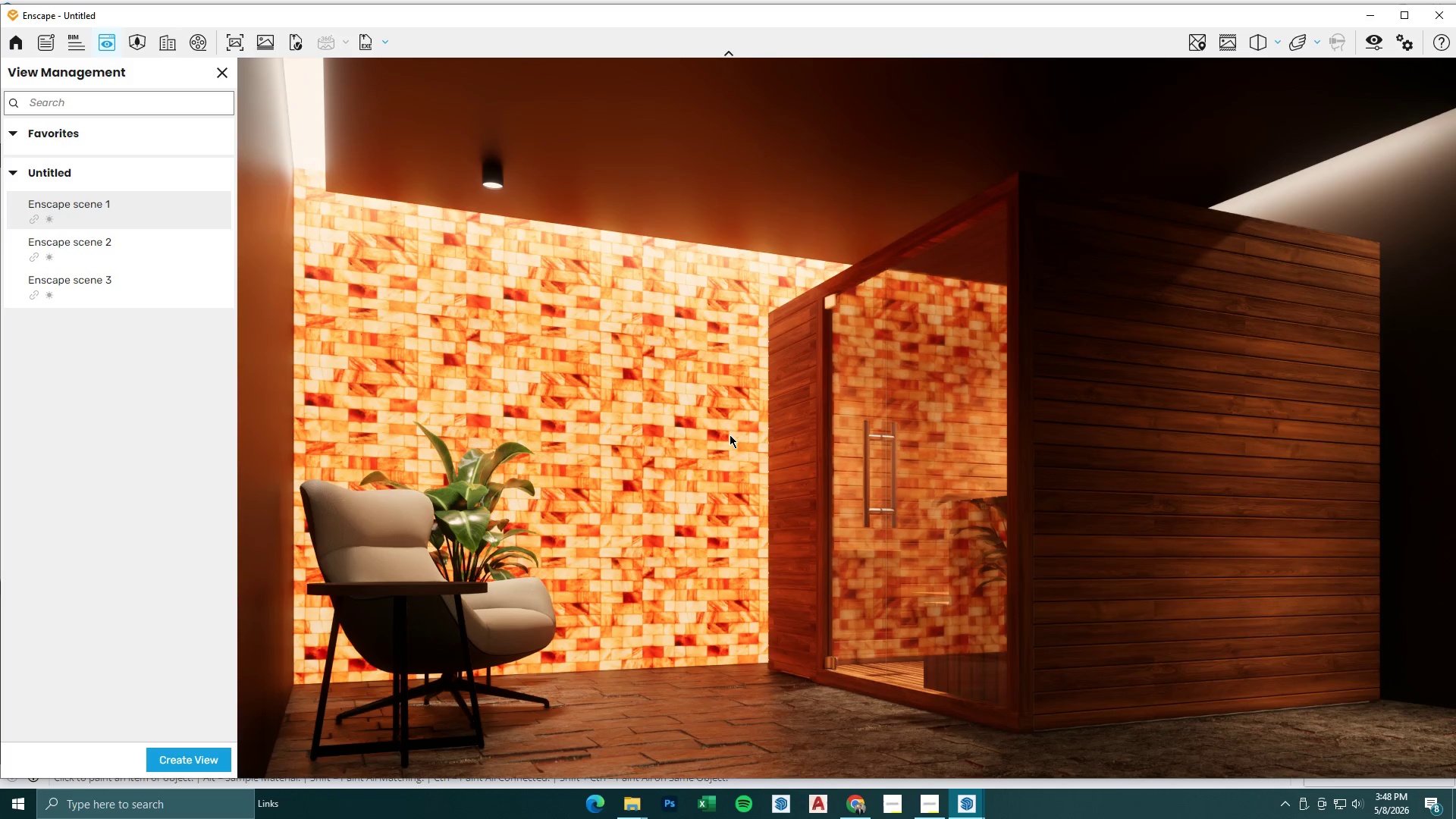 
left_click([1381, 39])
 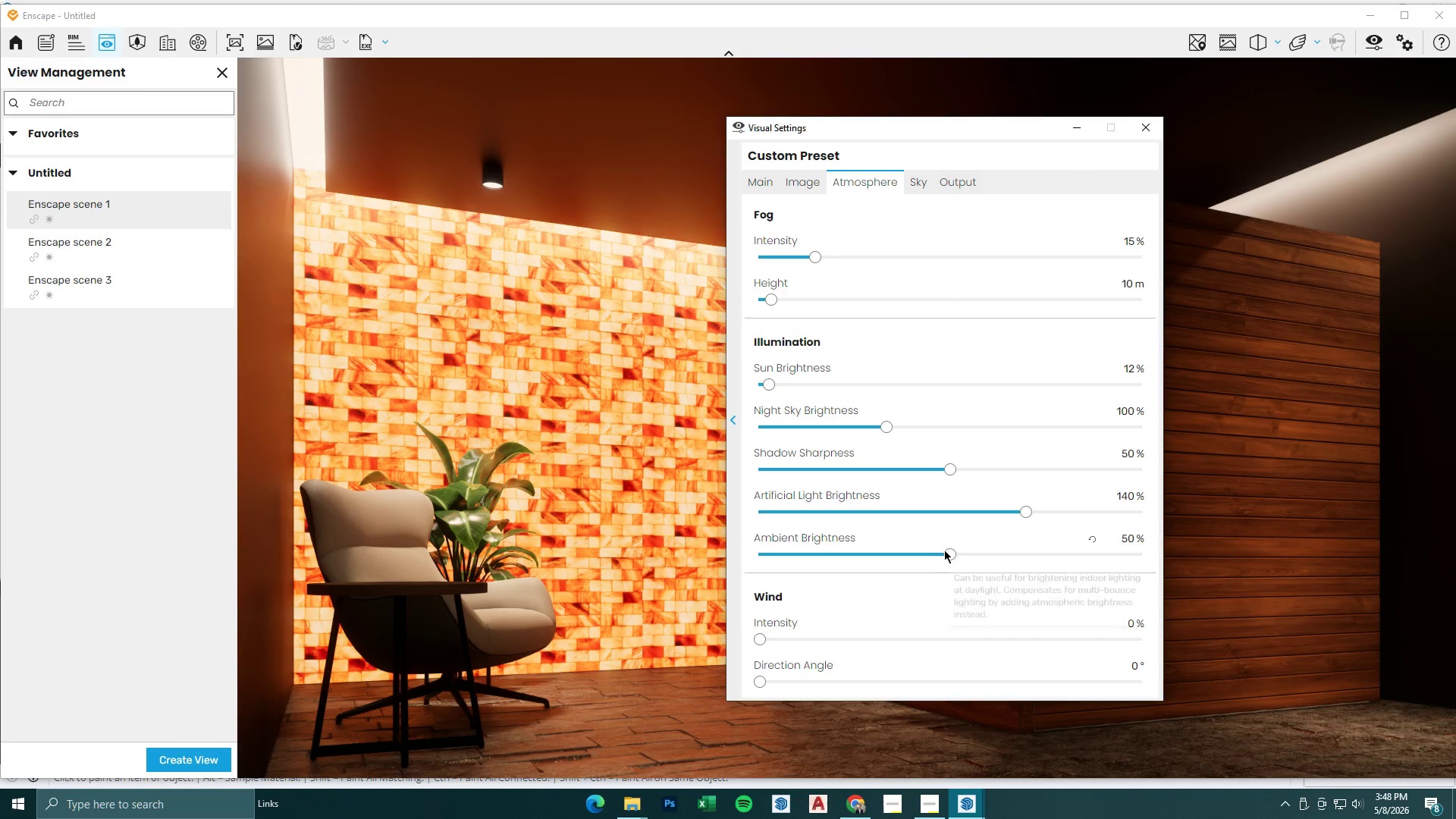 
left_click([808, 181])
 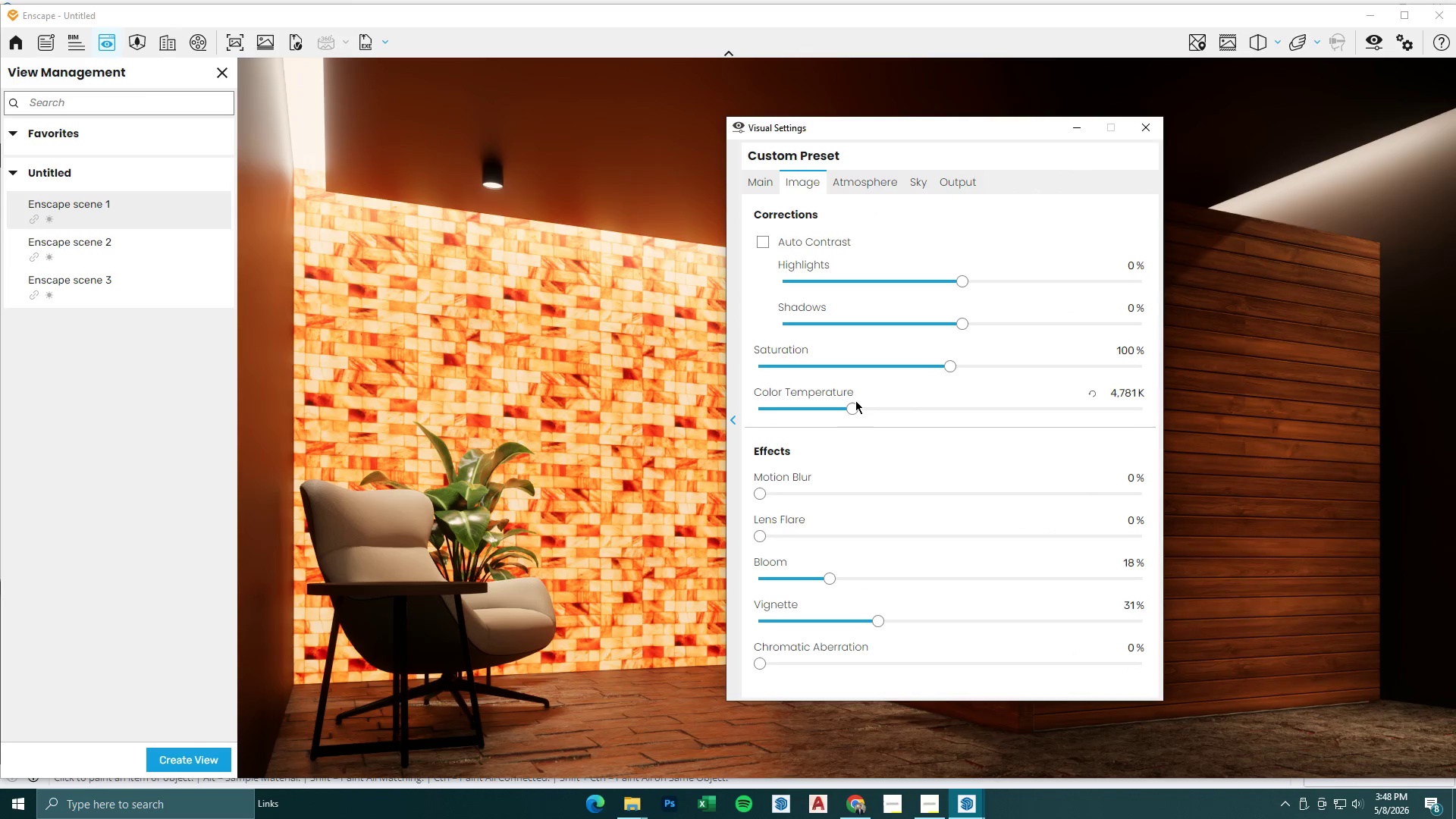 
left_click_drag(start_coordinate=[853, 408], to_coordinate=[808, 410])
 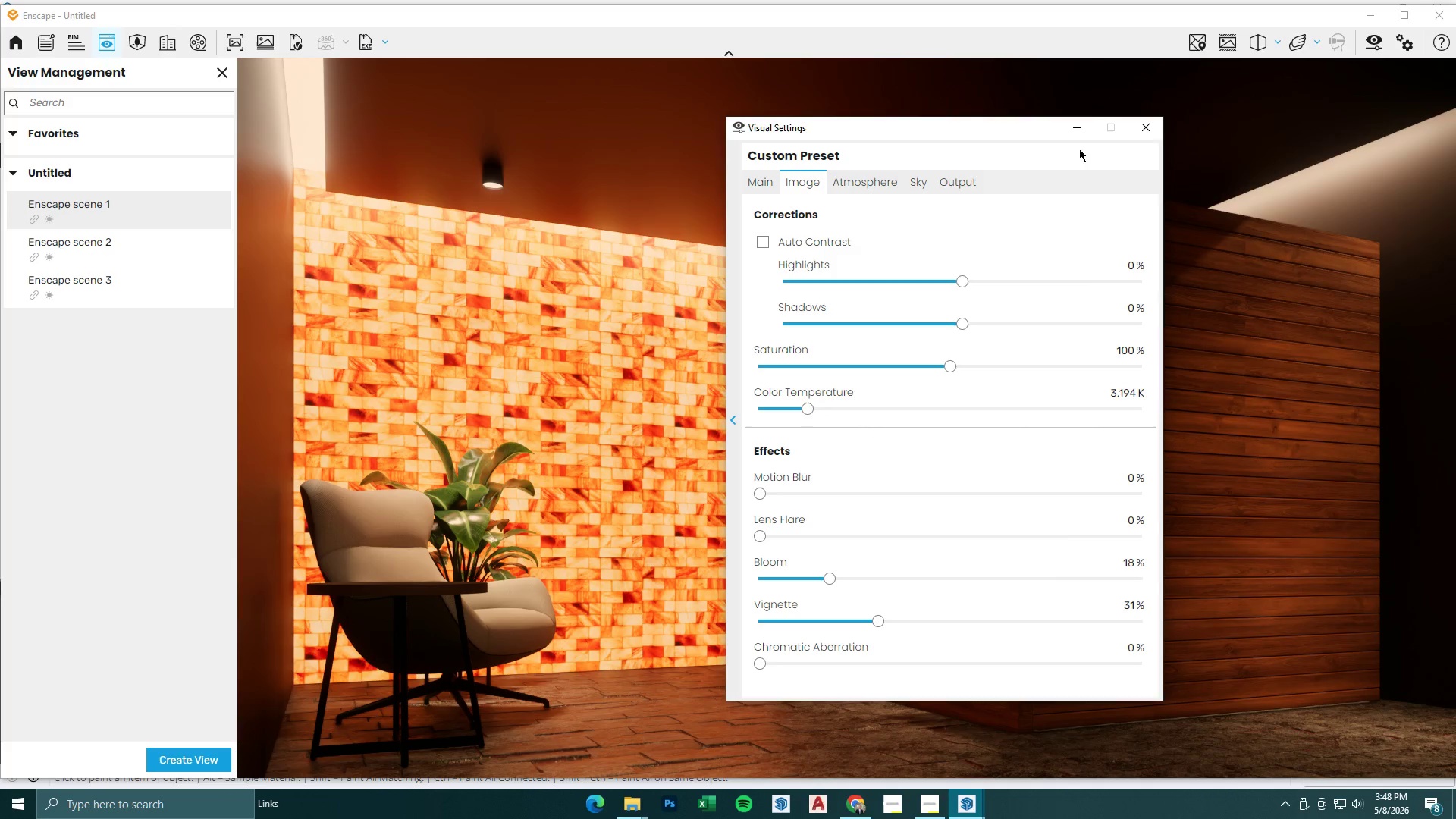 
left_click([1072, 130])
 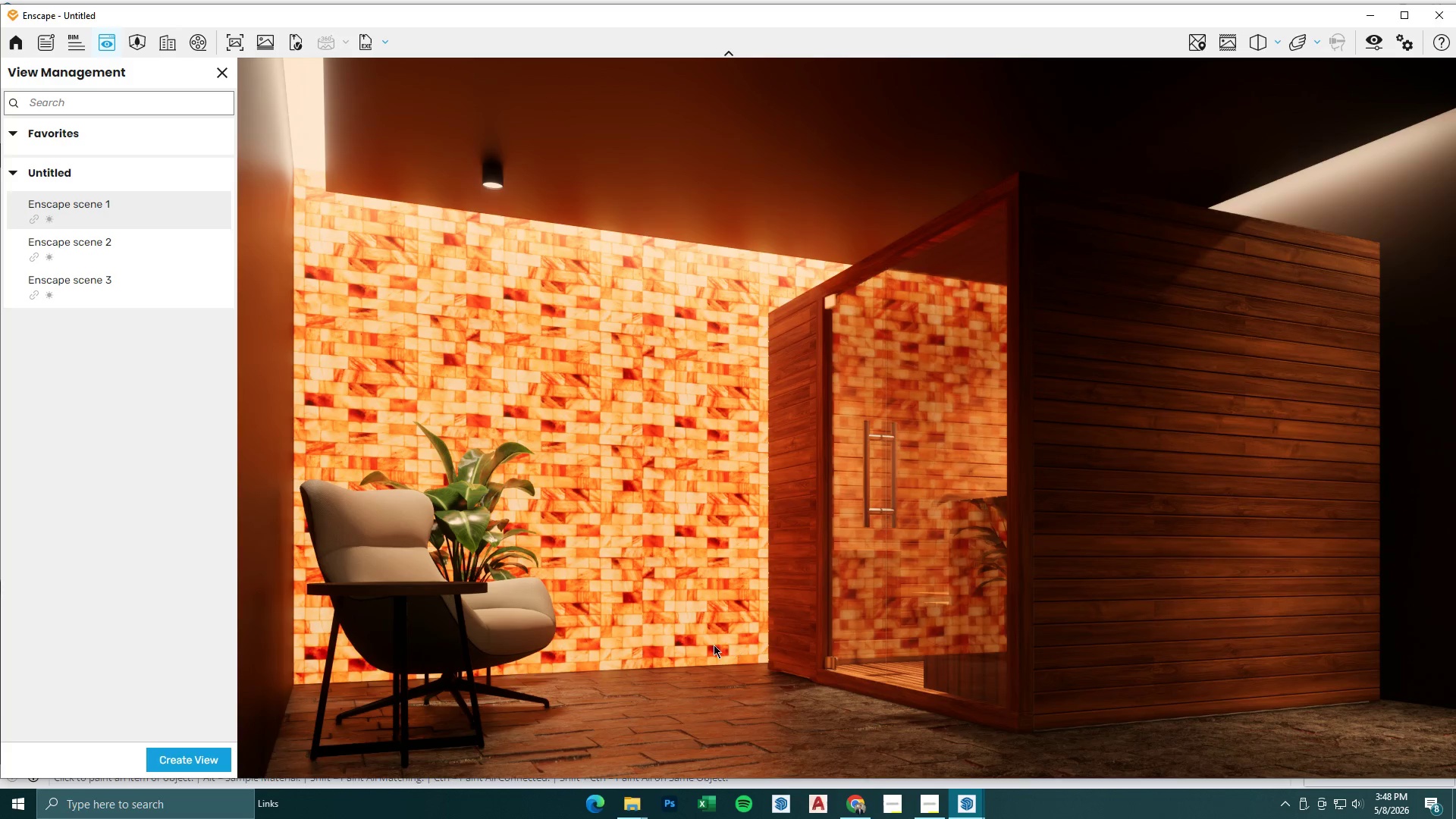 
wait(16.14)
 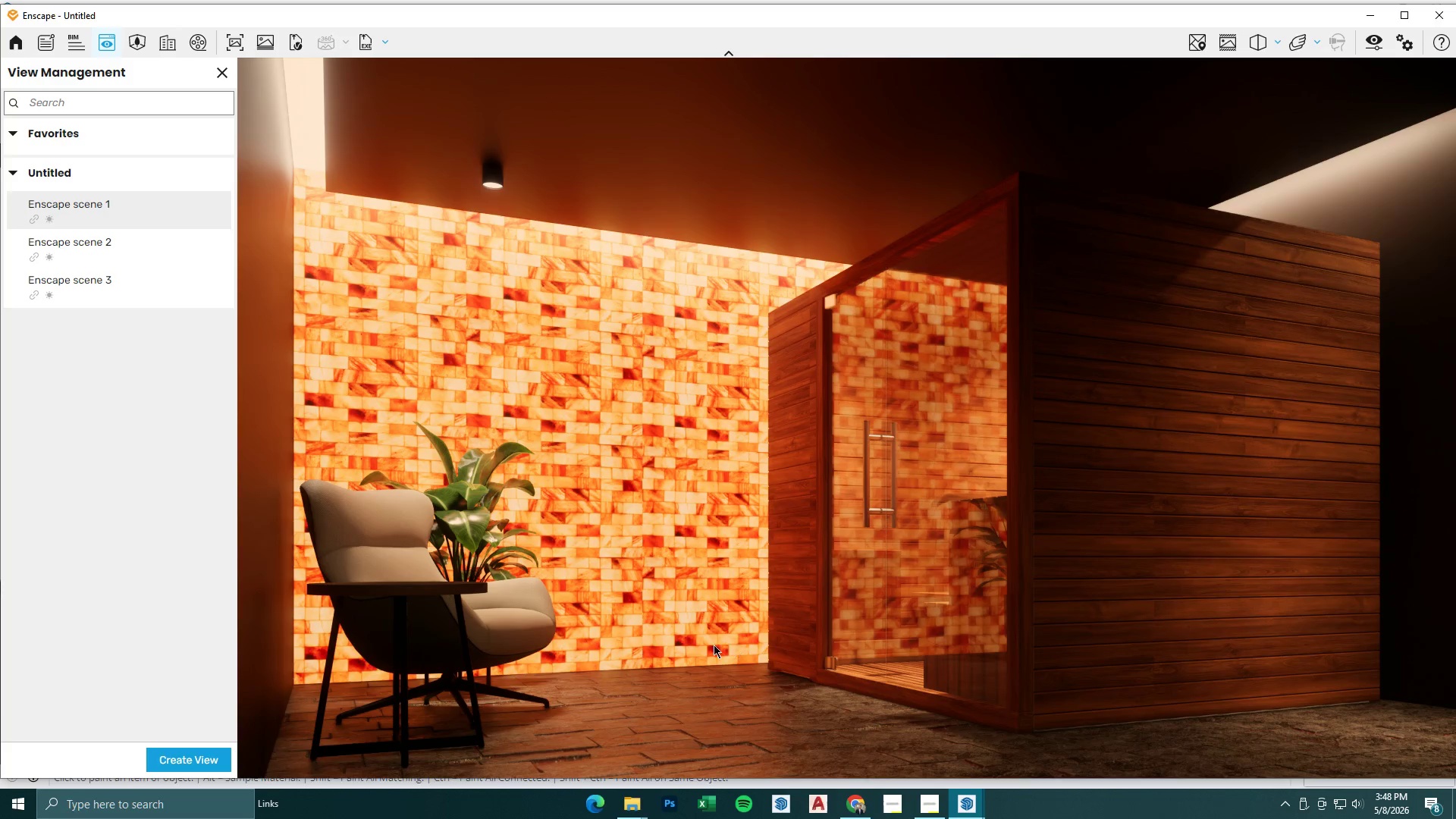 
left_click([121, 212])
 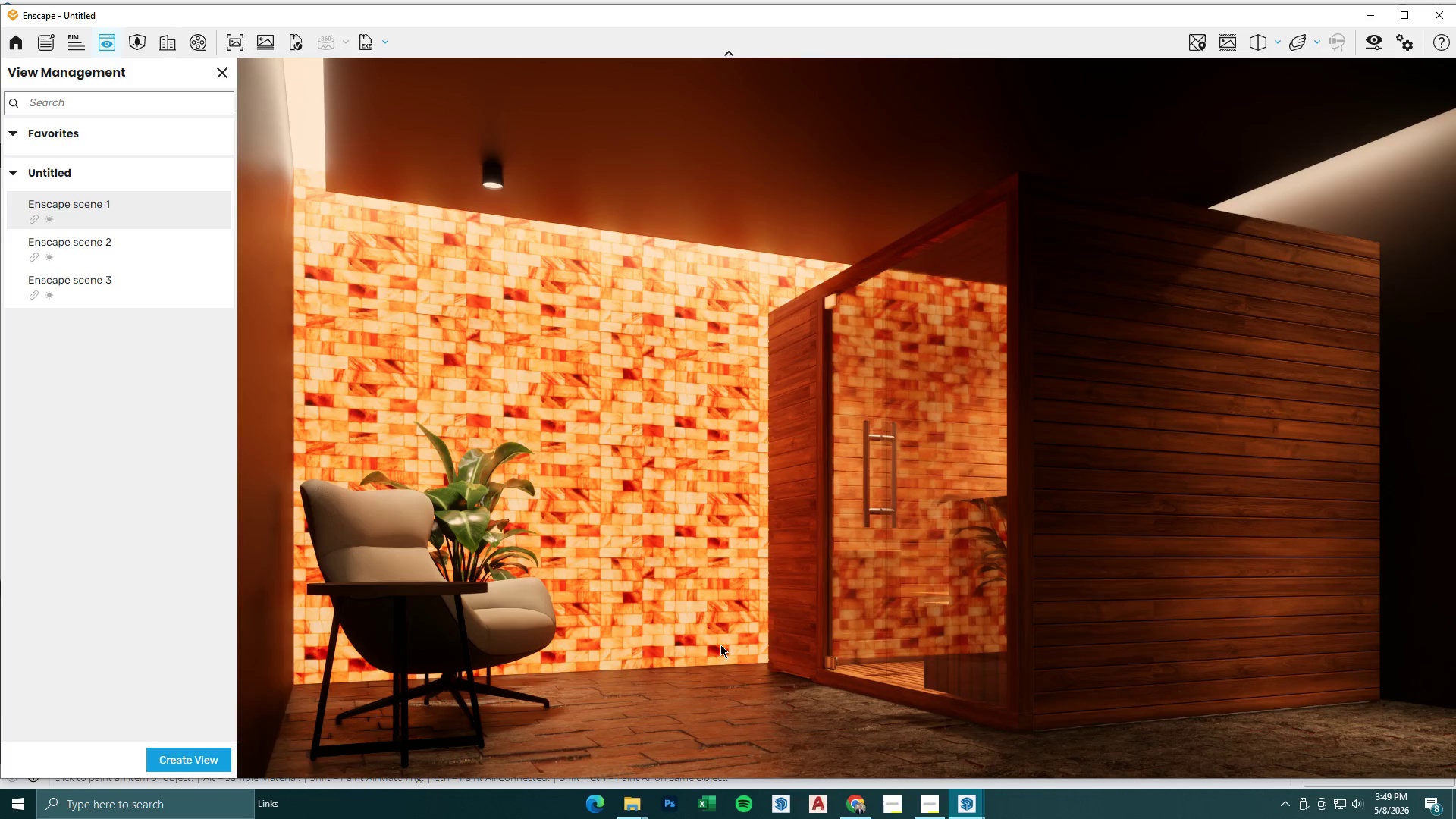 
wait(22.69)
 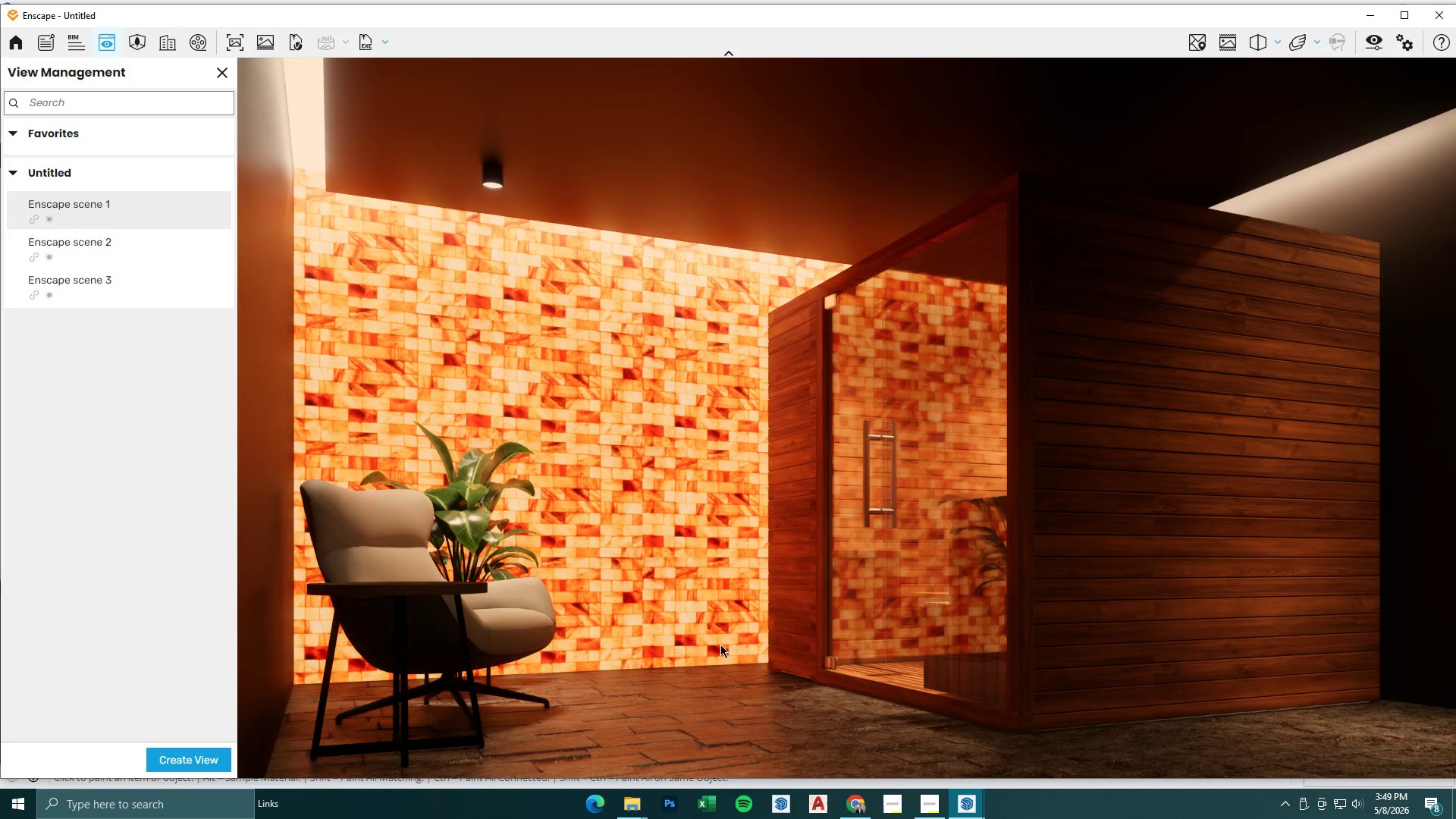 
left_click([1363, 11])
 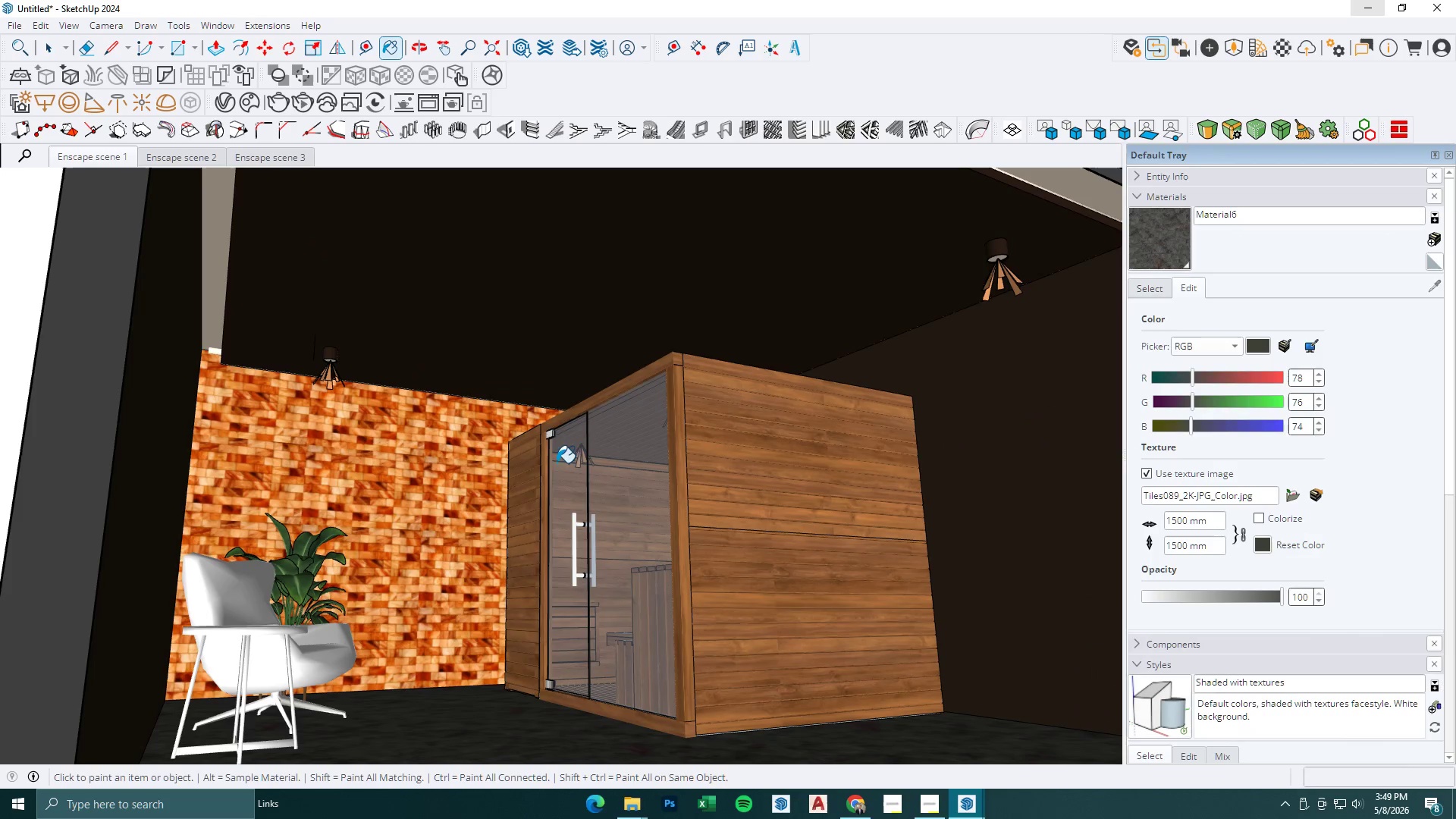 
scroll: coordinate [530, 480], scroll_direction: down, amount: 3.0
 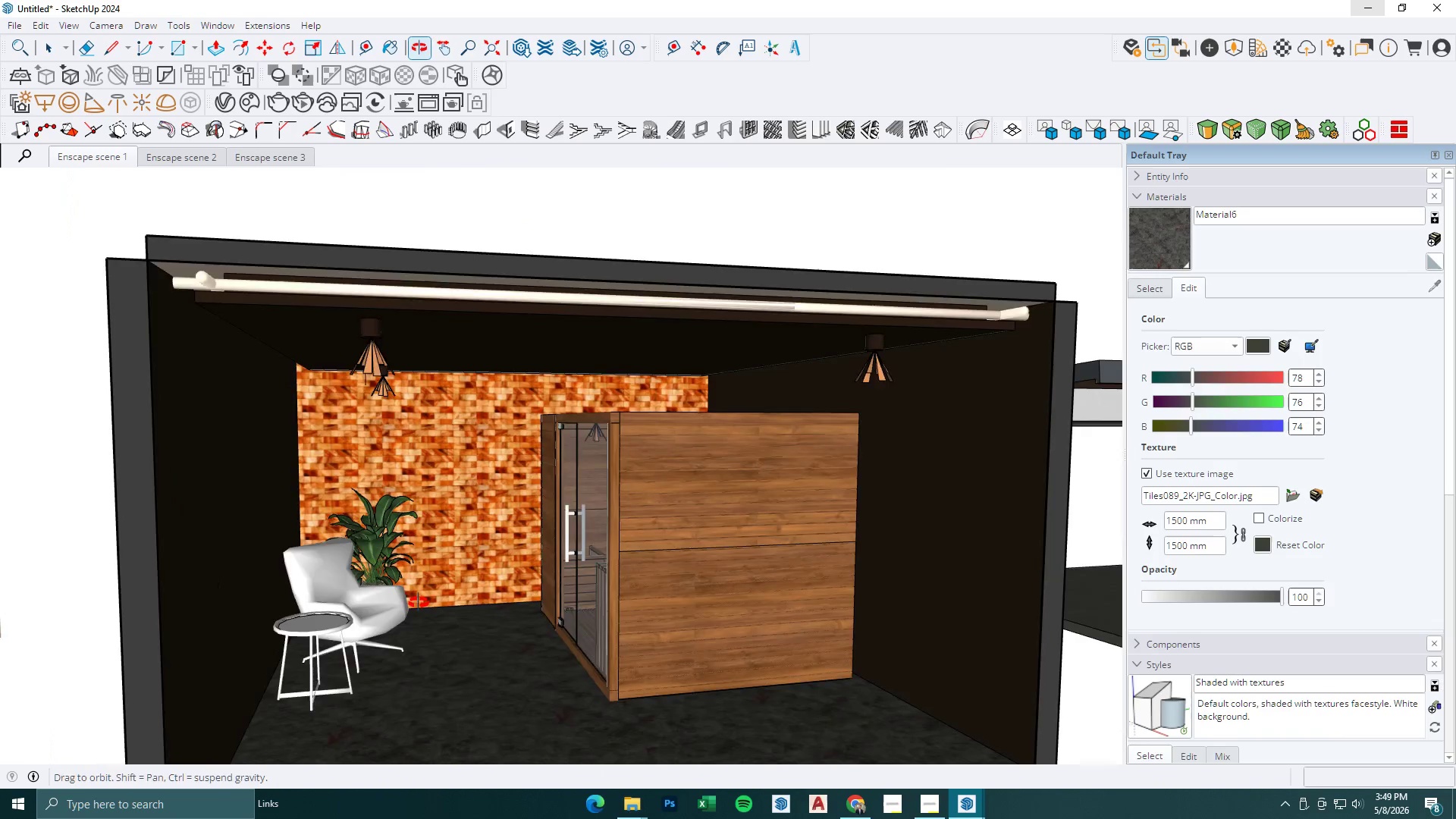 
scroll: coordinate [293, 494], scroll_direction: up, amount: 14.0
 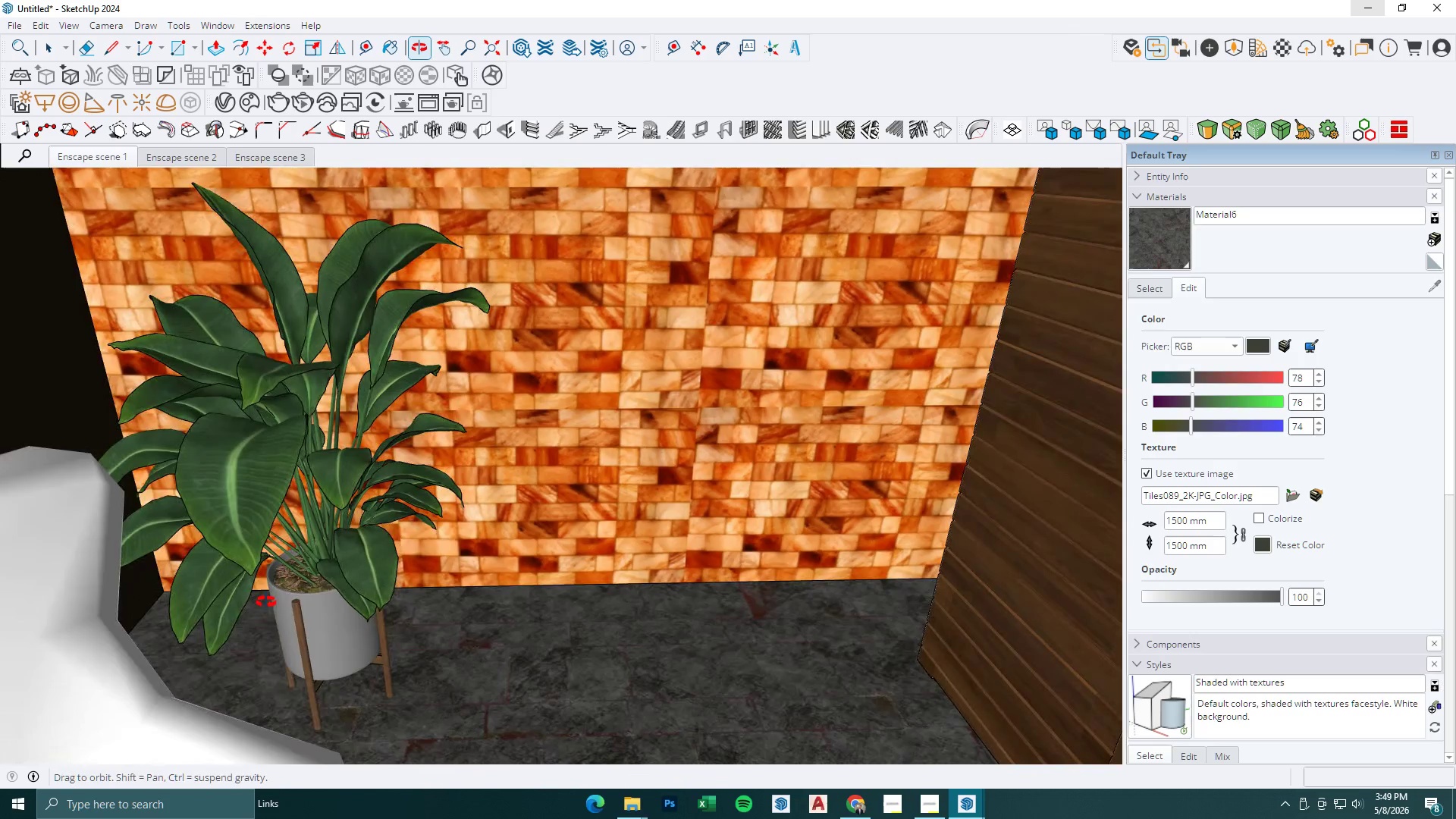 
key(T)
 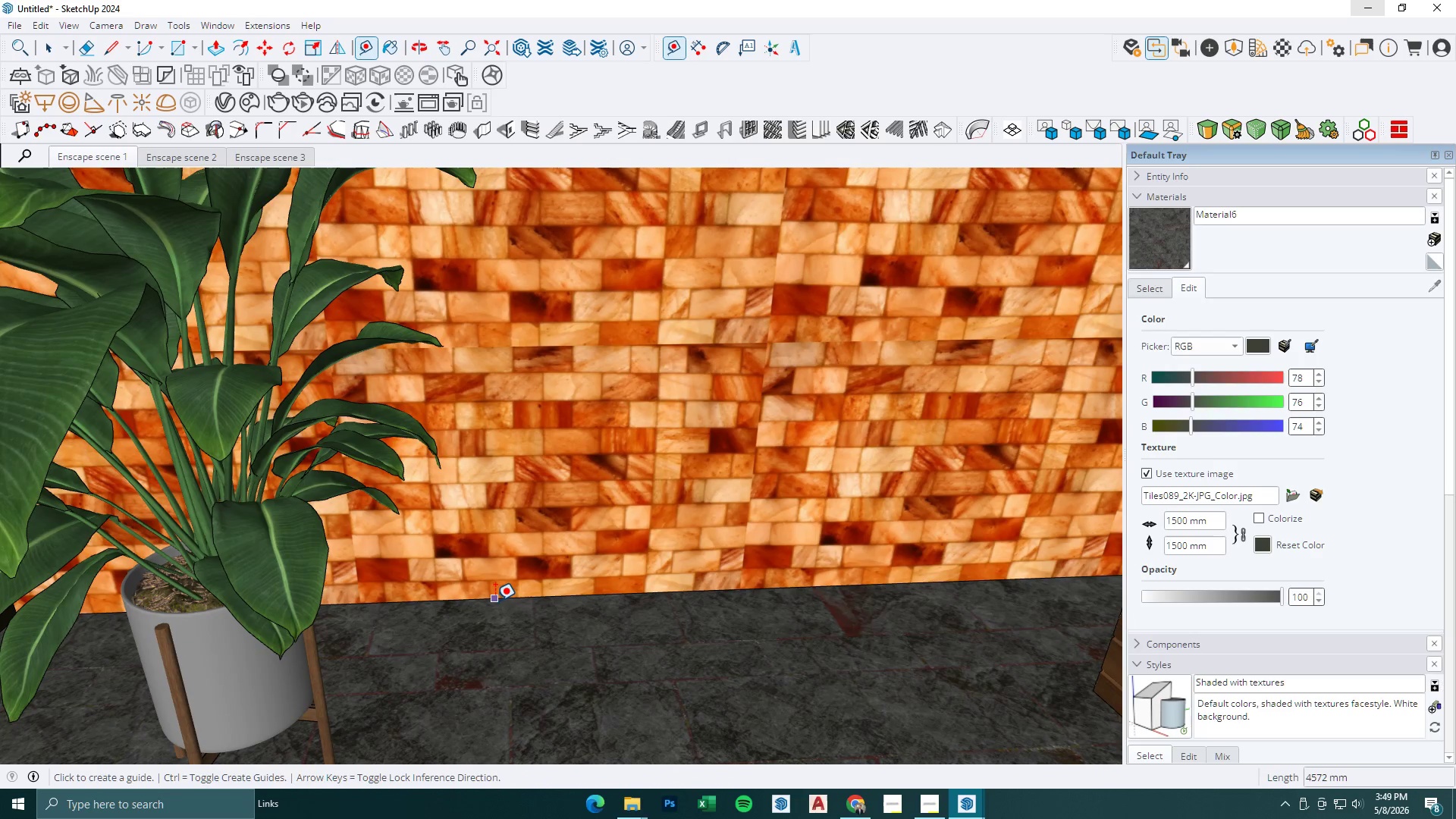 
scroll: coordinate [512, 569], scroll_direction: up, amount: 3.0
 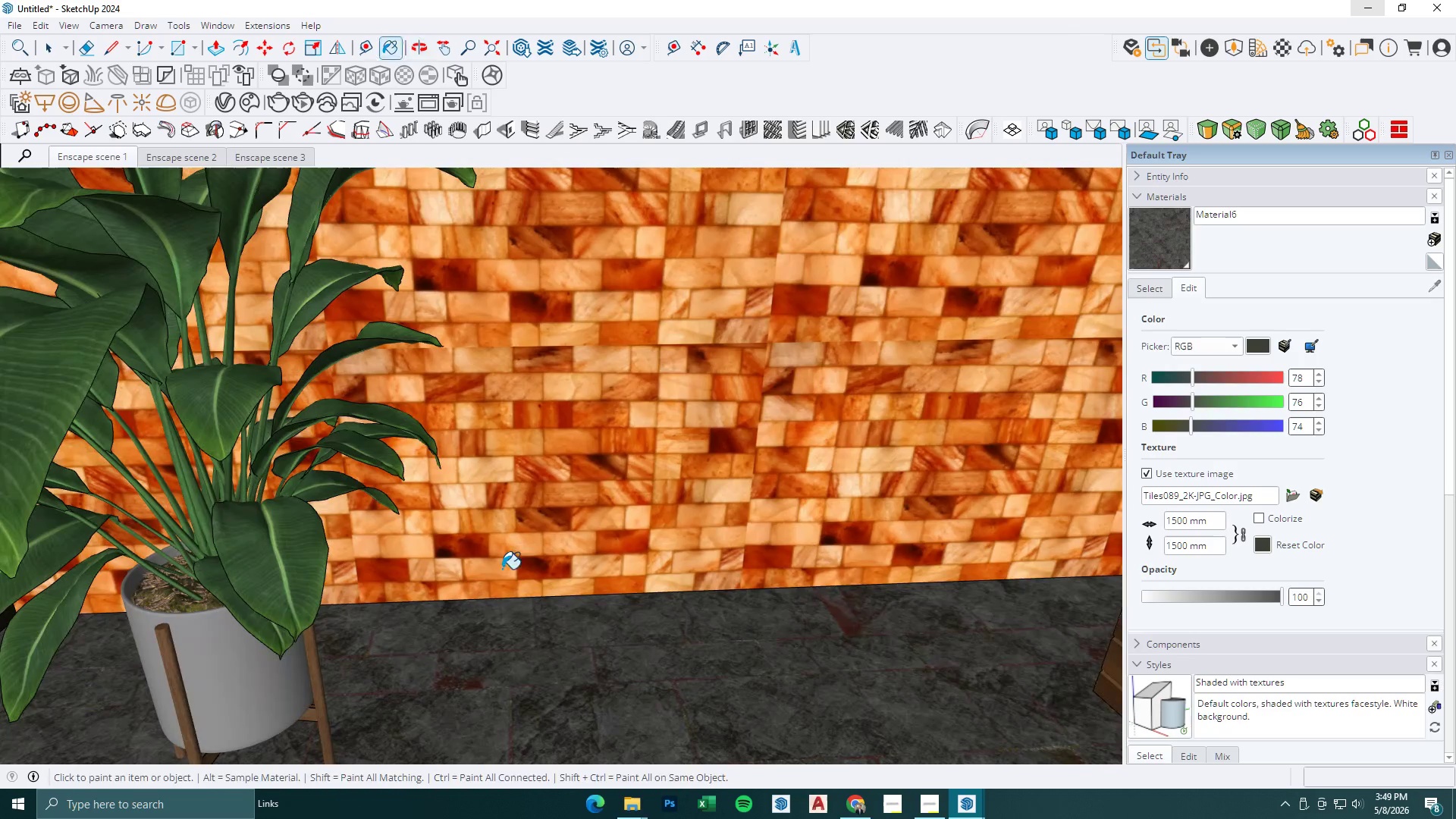 
left_click([495, 601])
 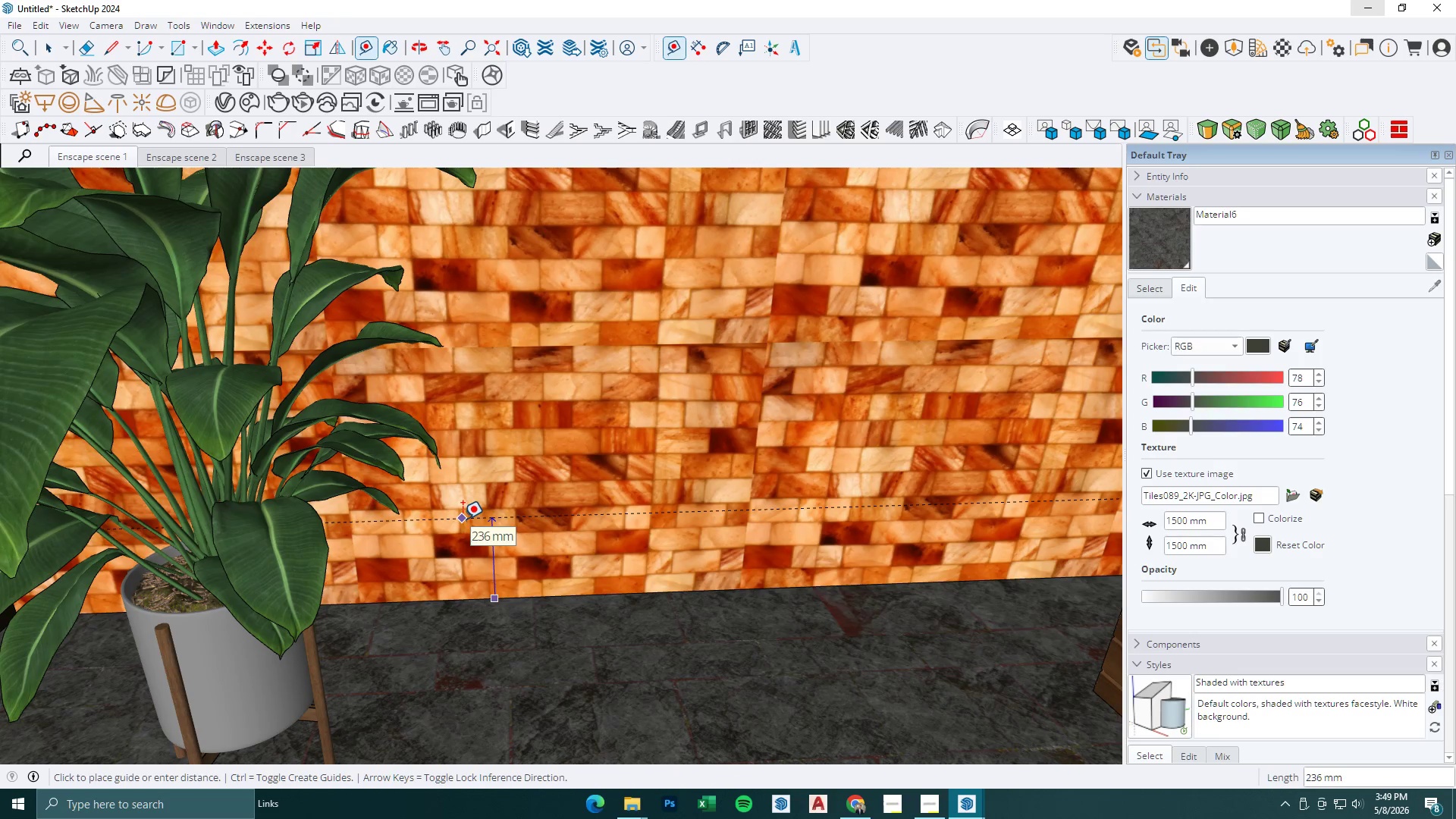 
key(Numpad0)
 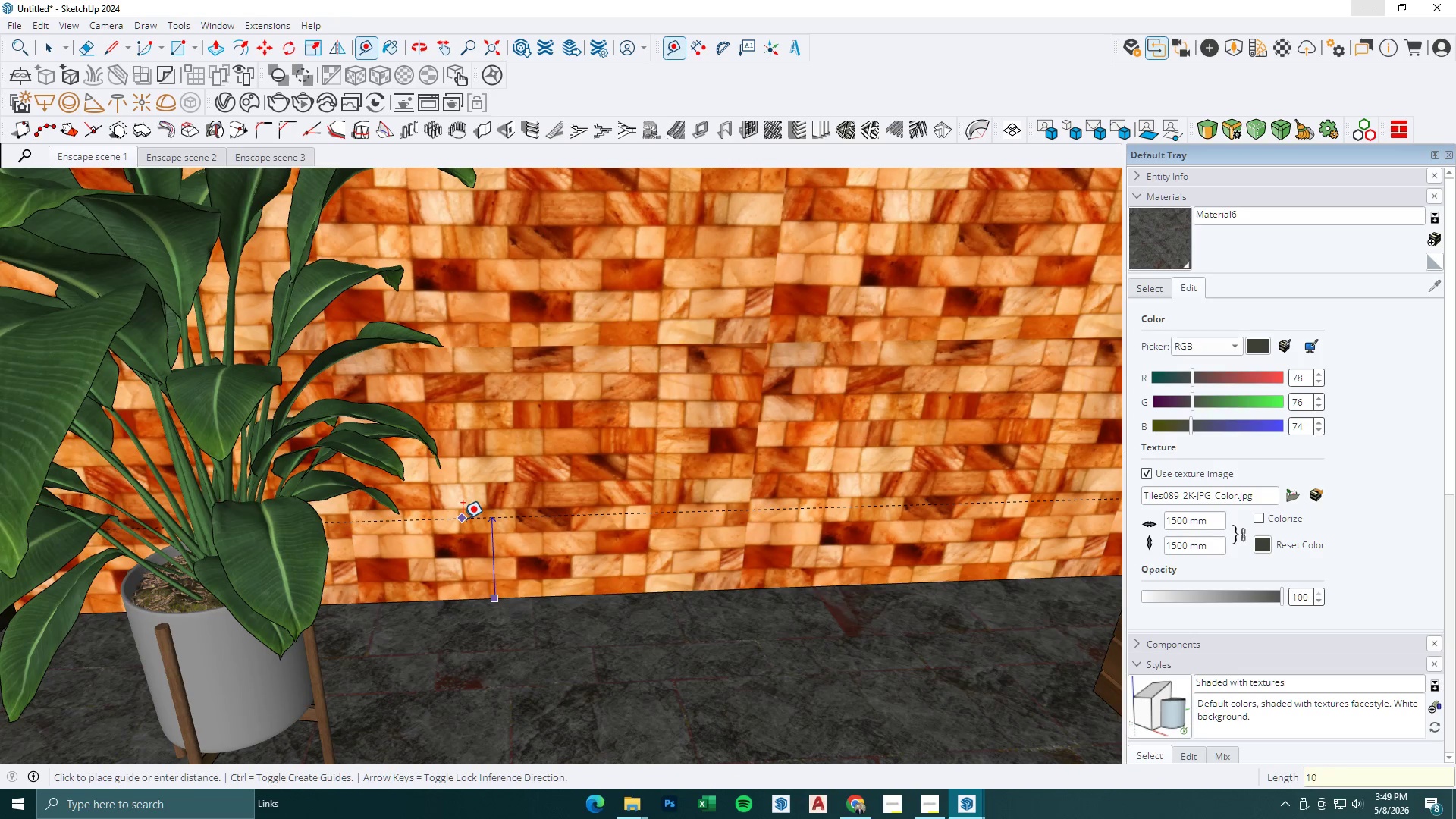 
key(Numpad0)
 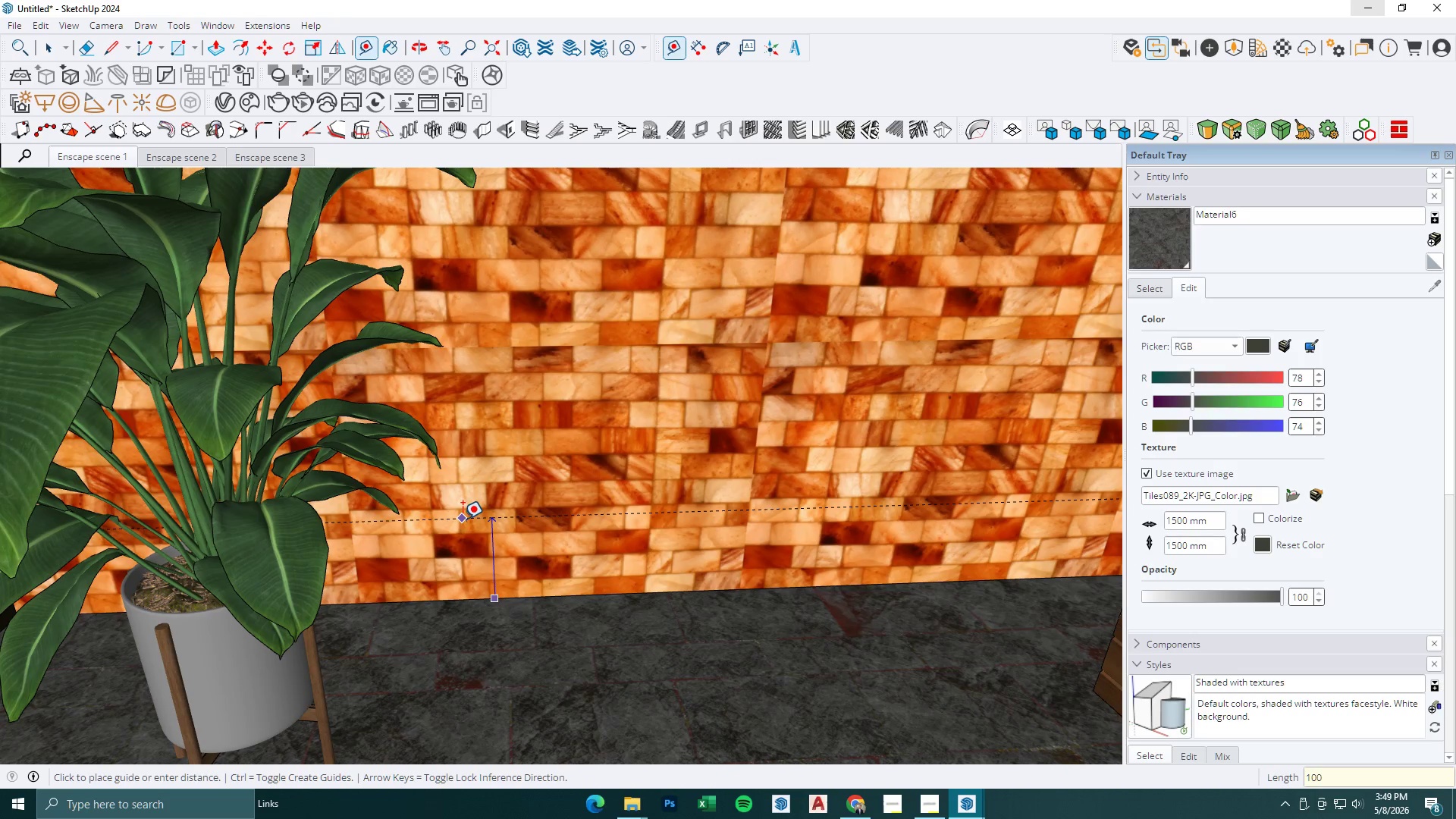 
key(NumpadEnter)
 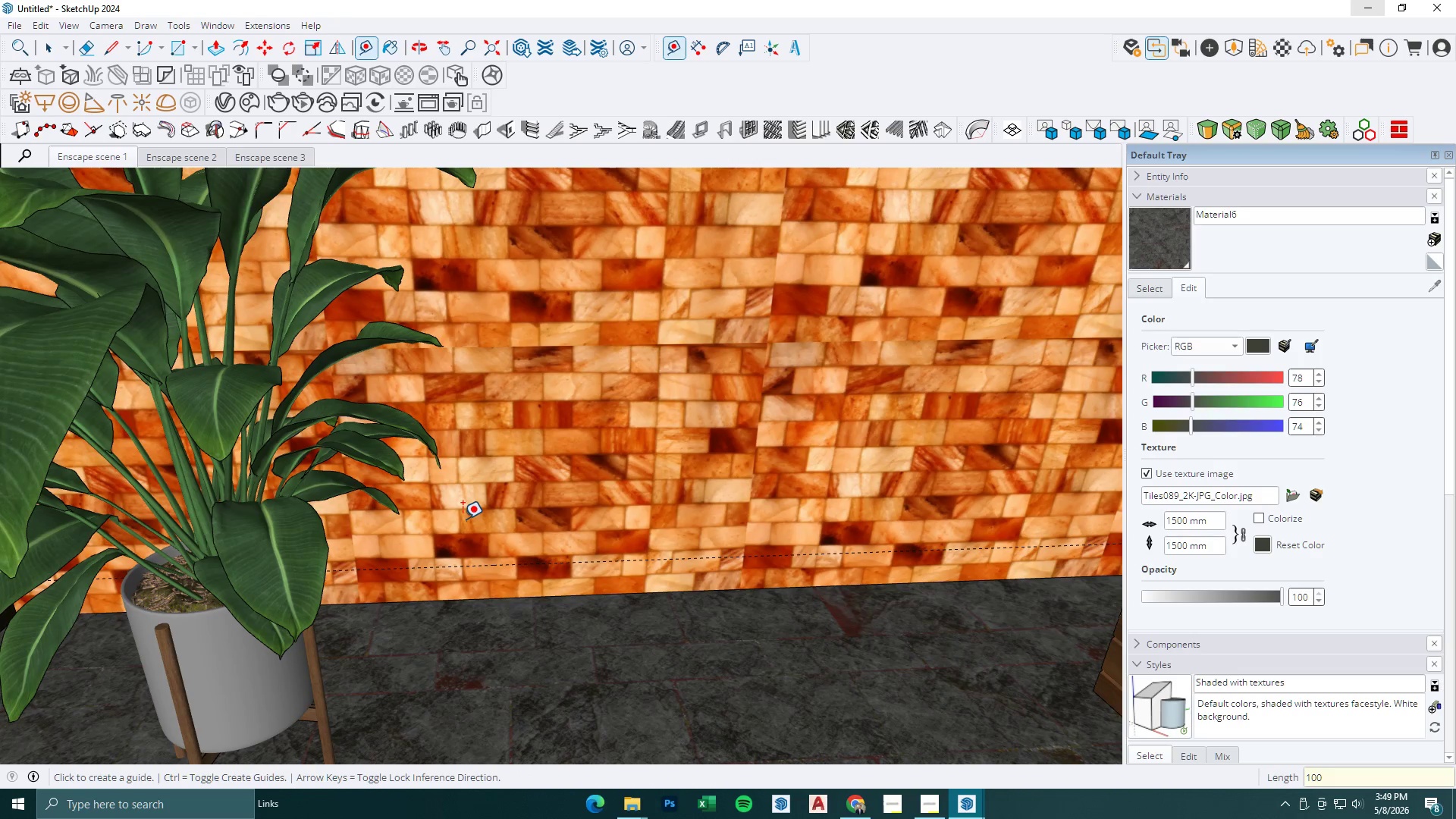 
scroll: coordinate [464, 540], scroll_direction: down, amount: 5.0
 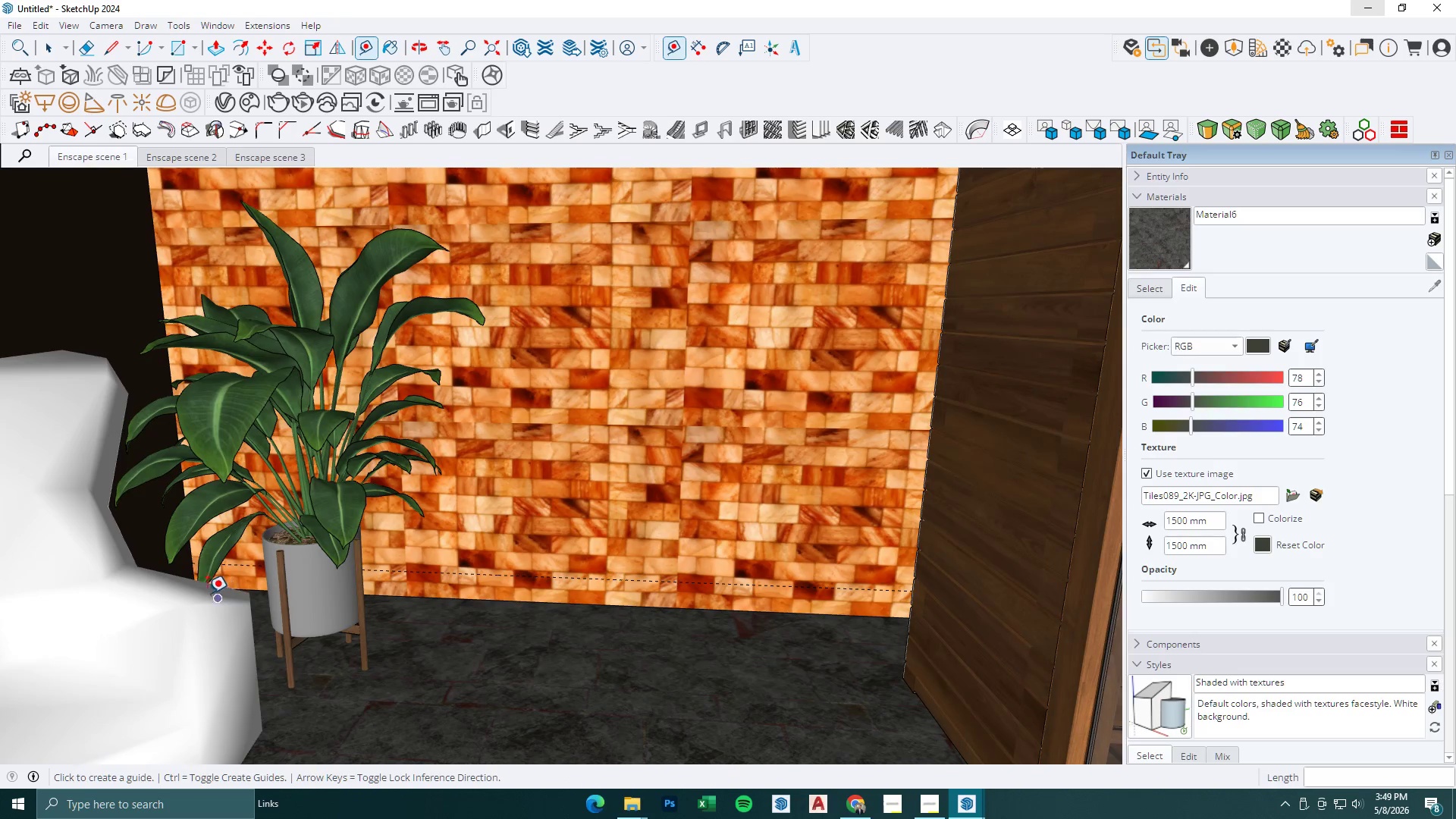 
key(R)
 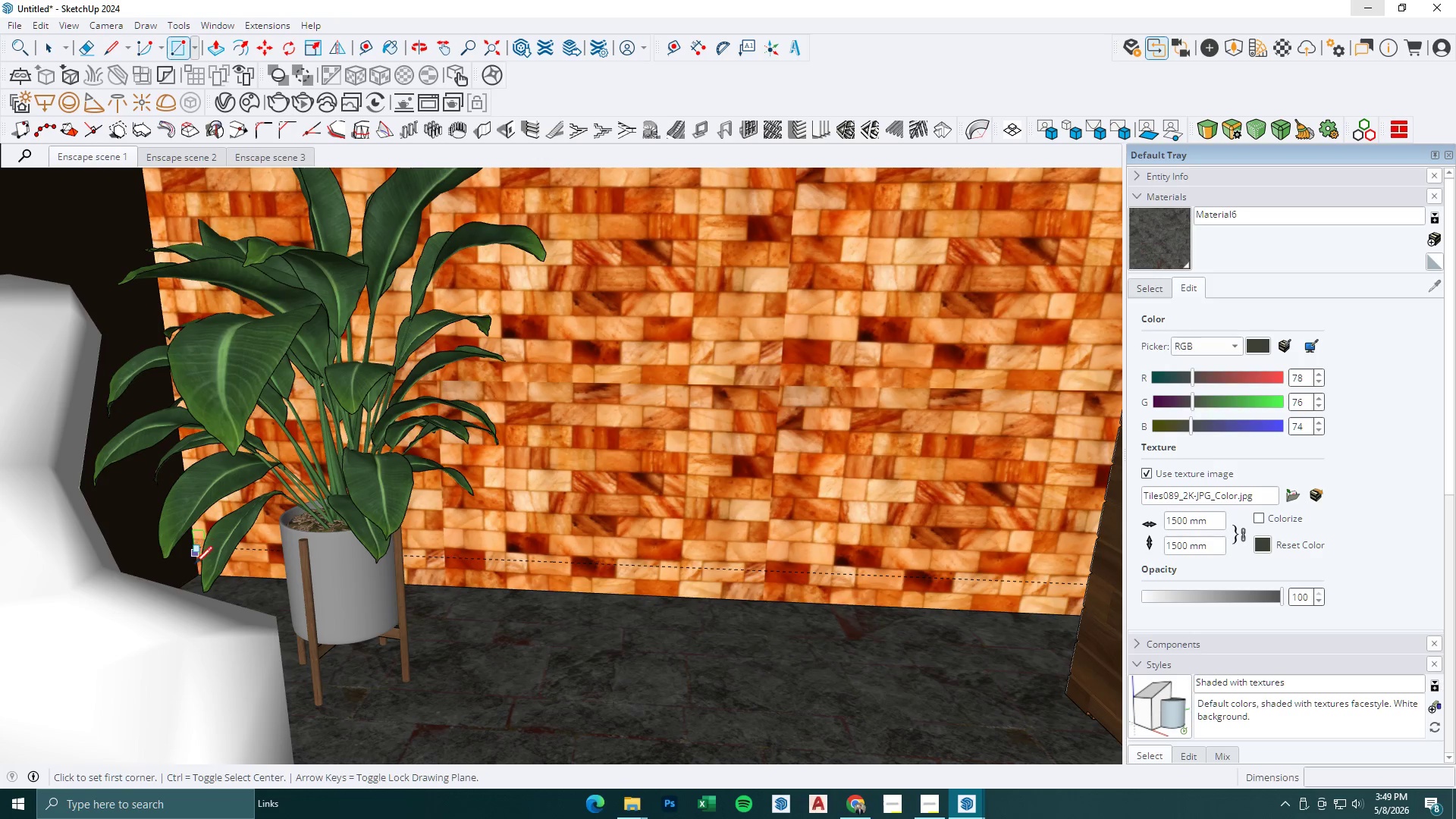 
scroll: coordinate [197, 578], scroll_direction: up, amount: 2.0
 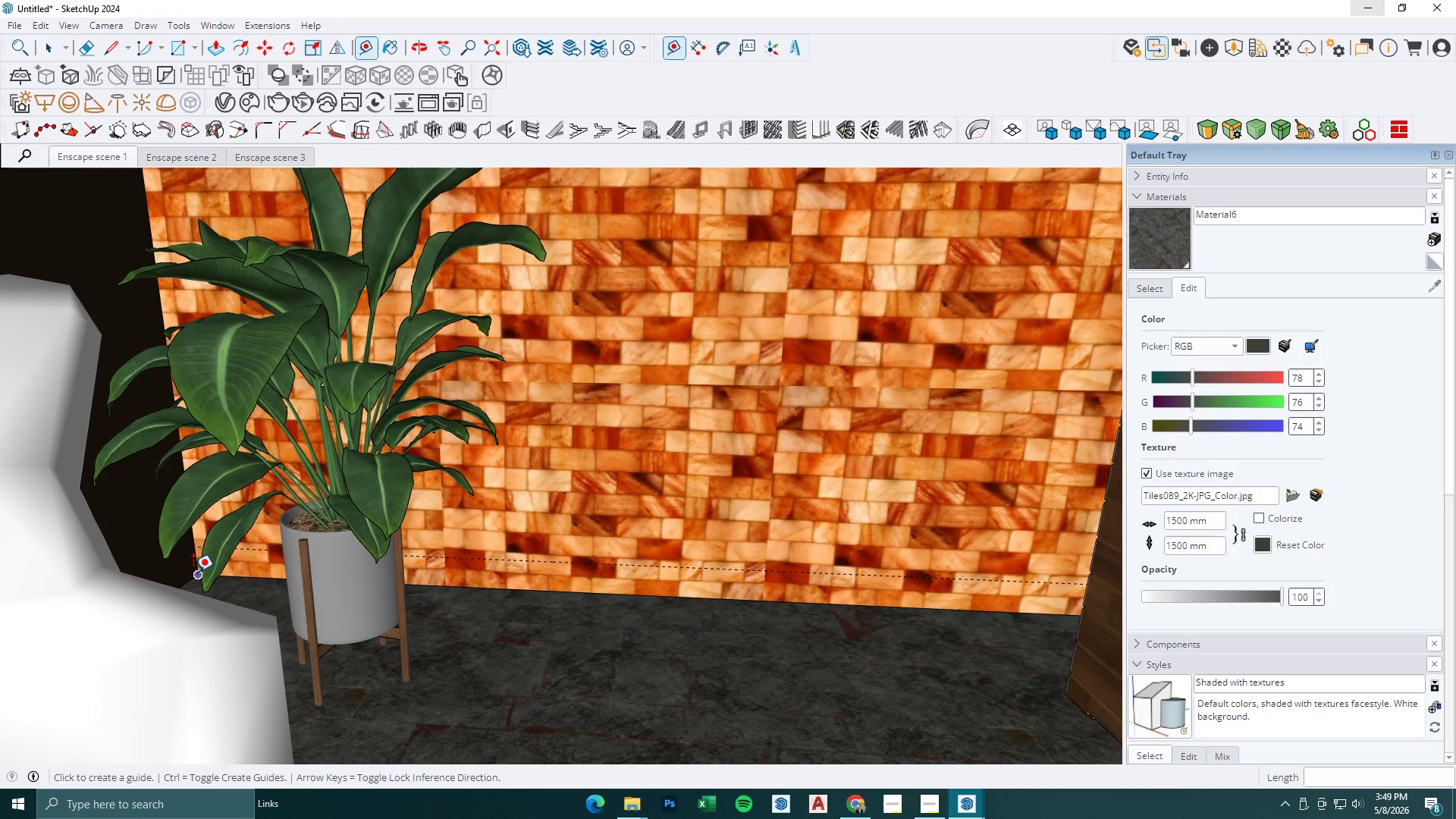 
left_click([193, 576])
 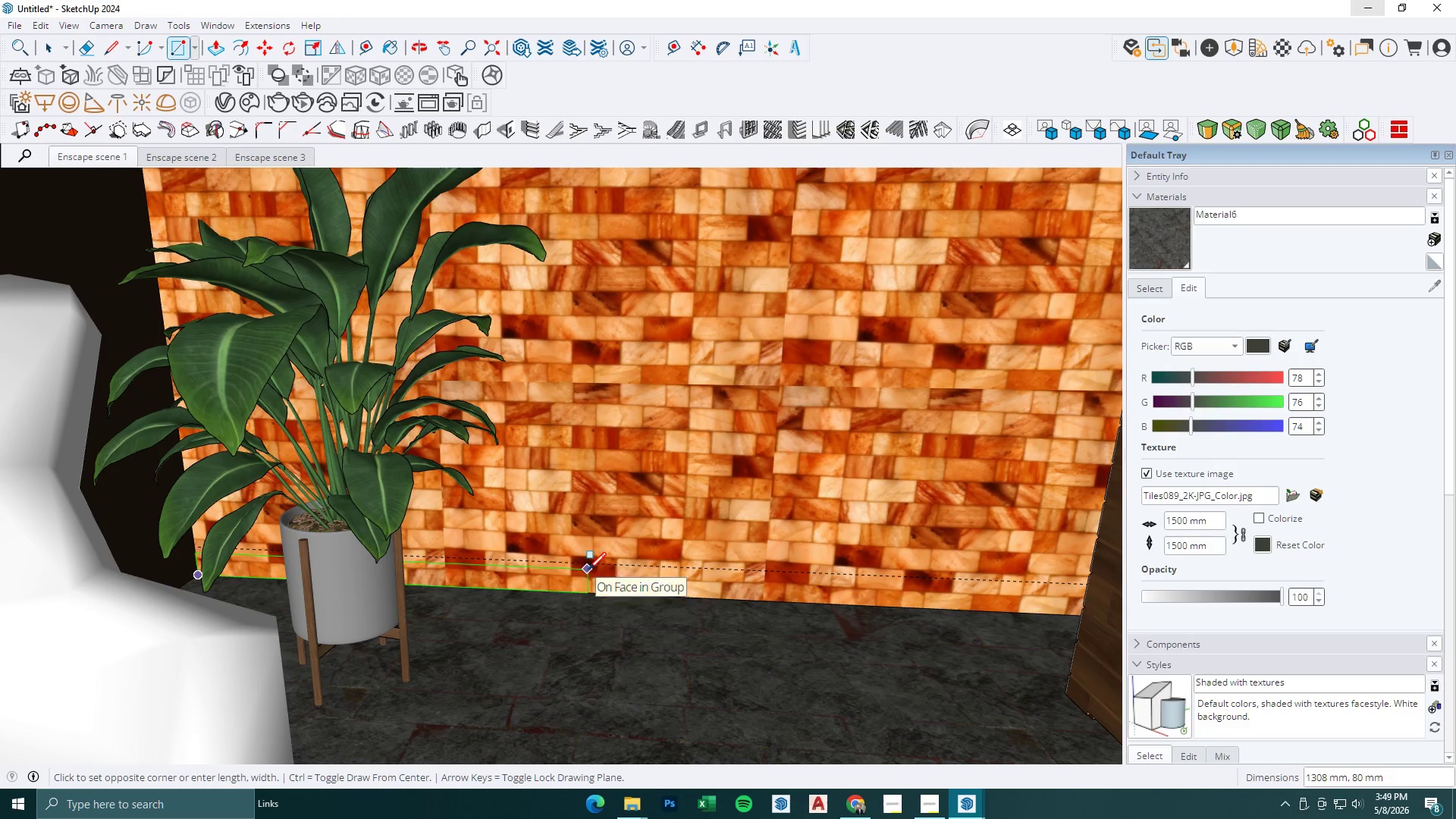 
left_click([586, 563])
 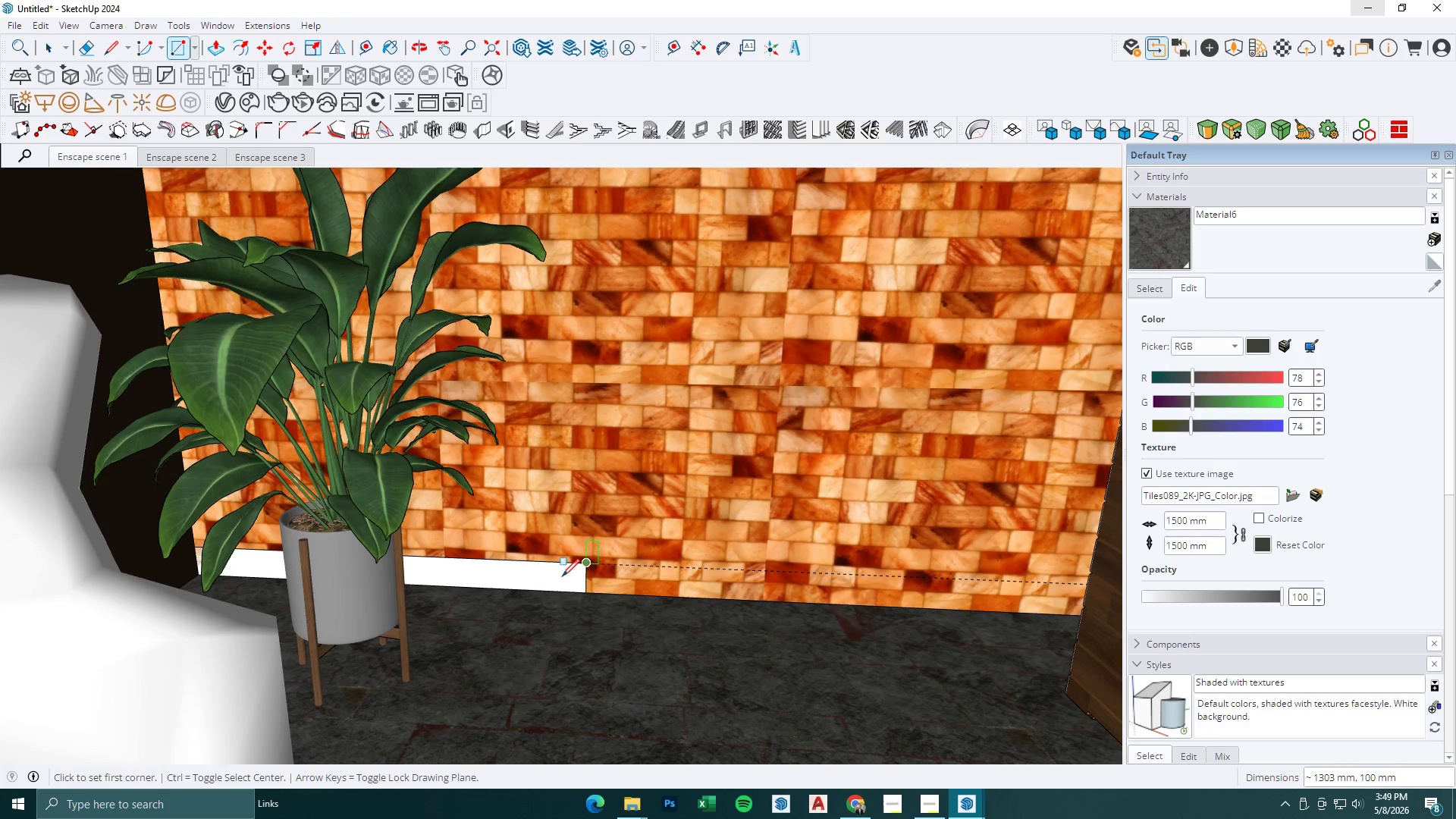 
key(P)
 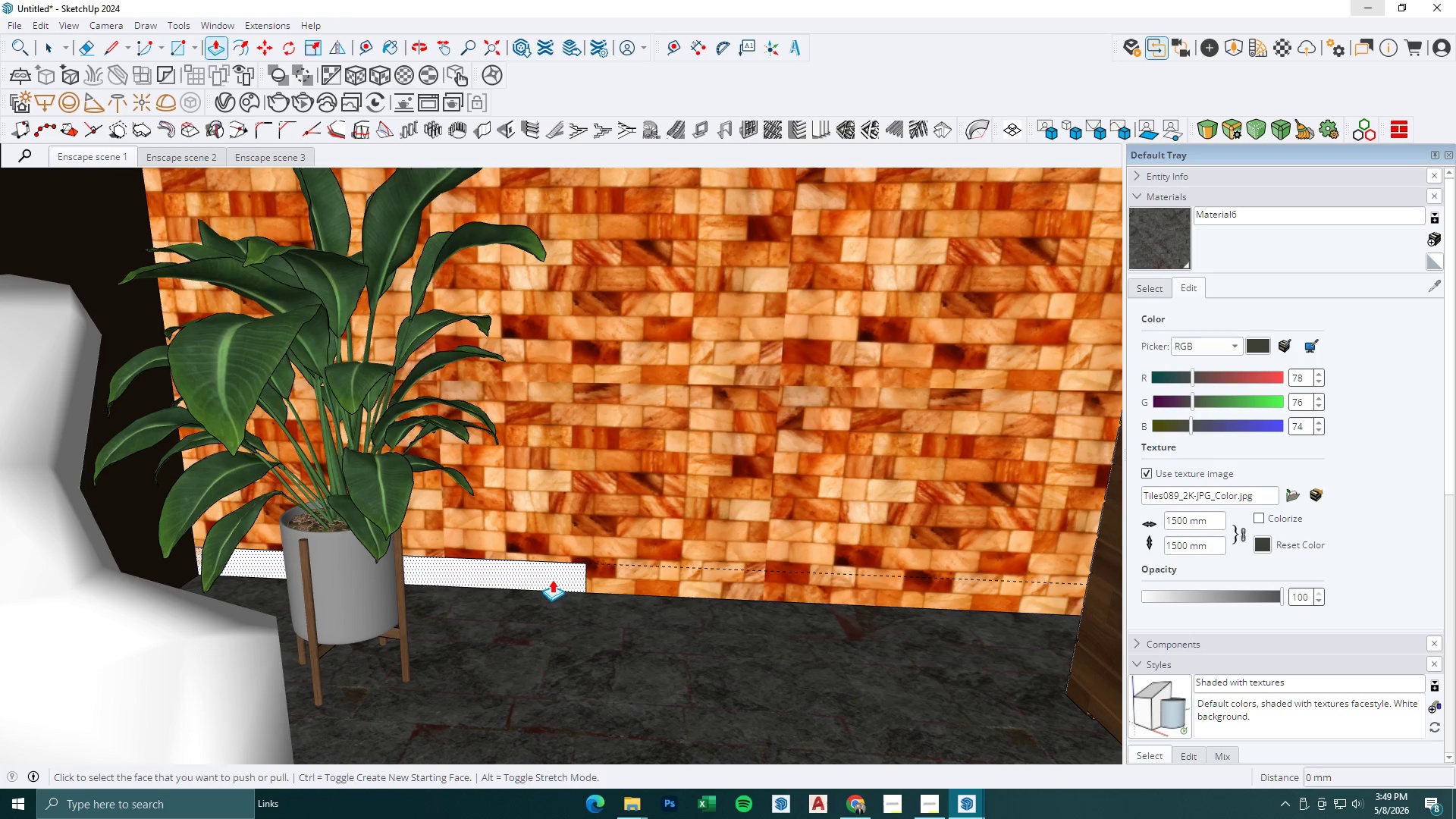 
left_click([552, 579])
 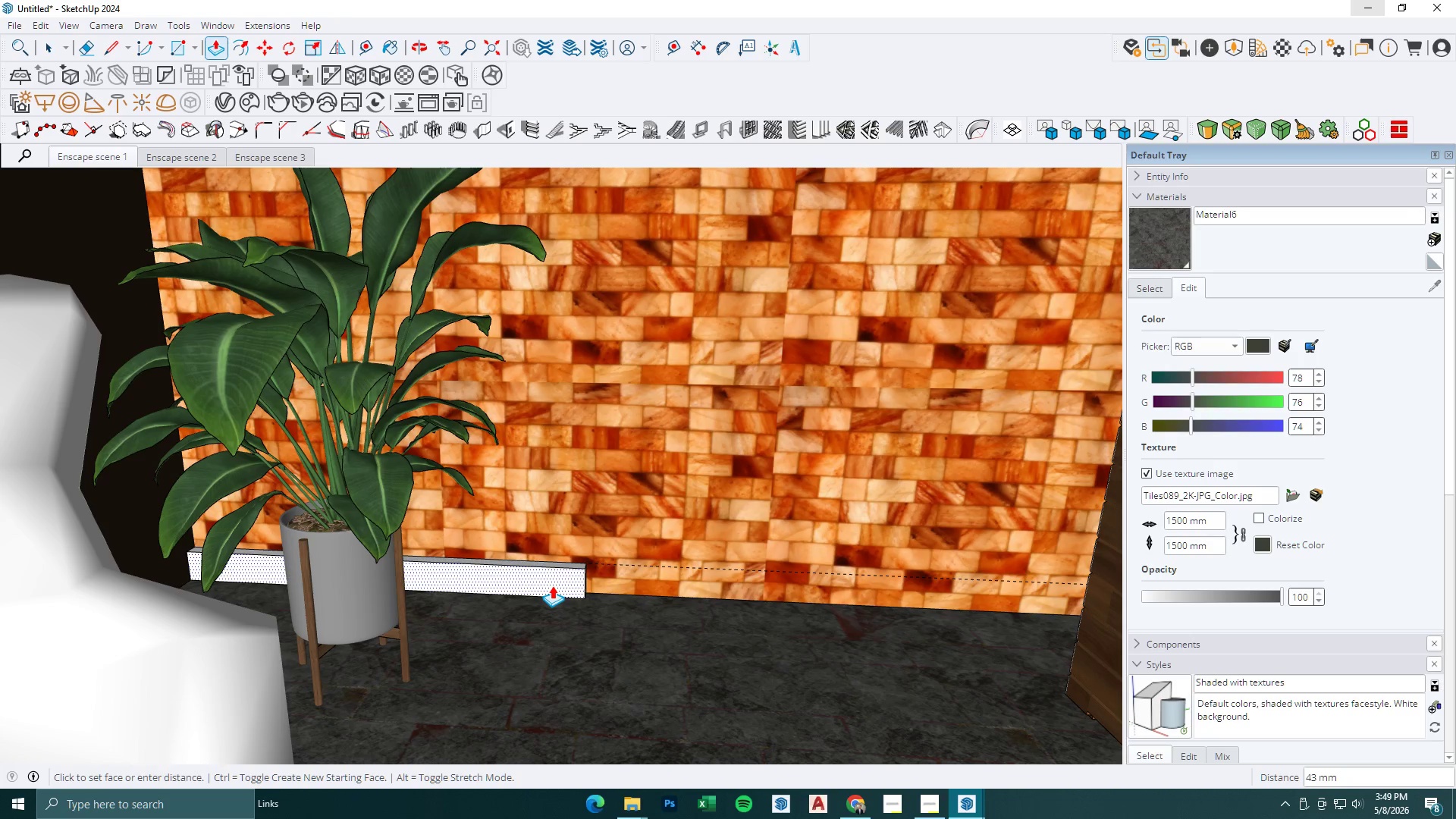 
key(Numpad2)
 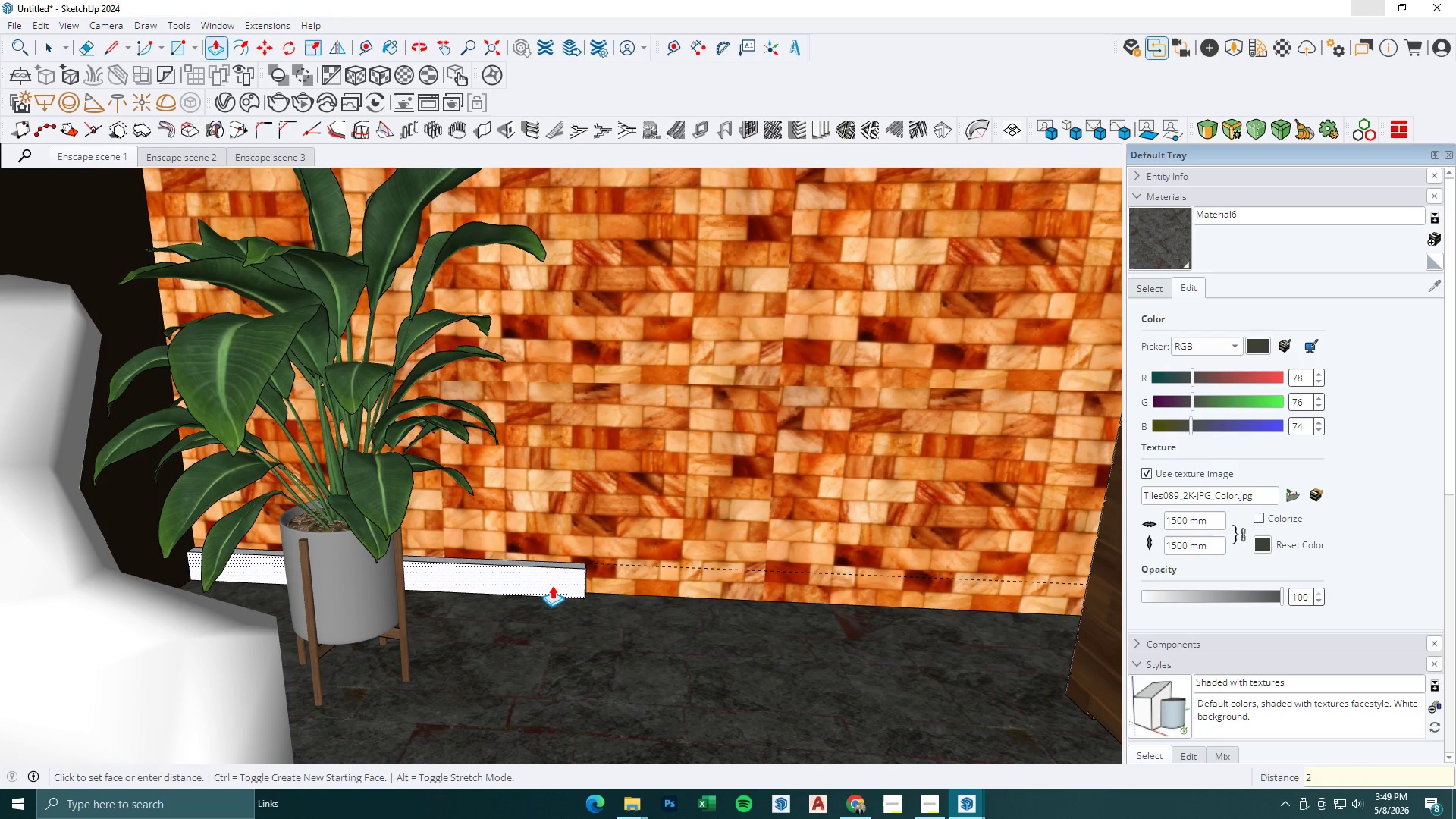 
key(Numpad5)
 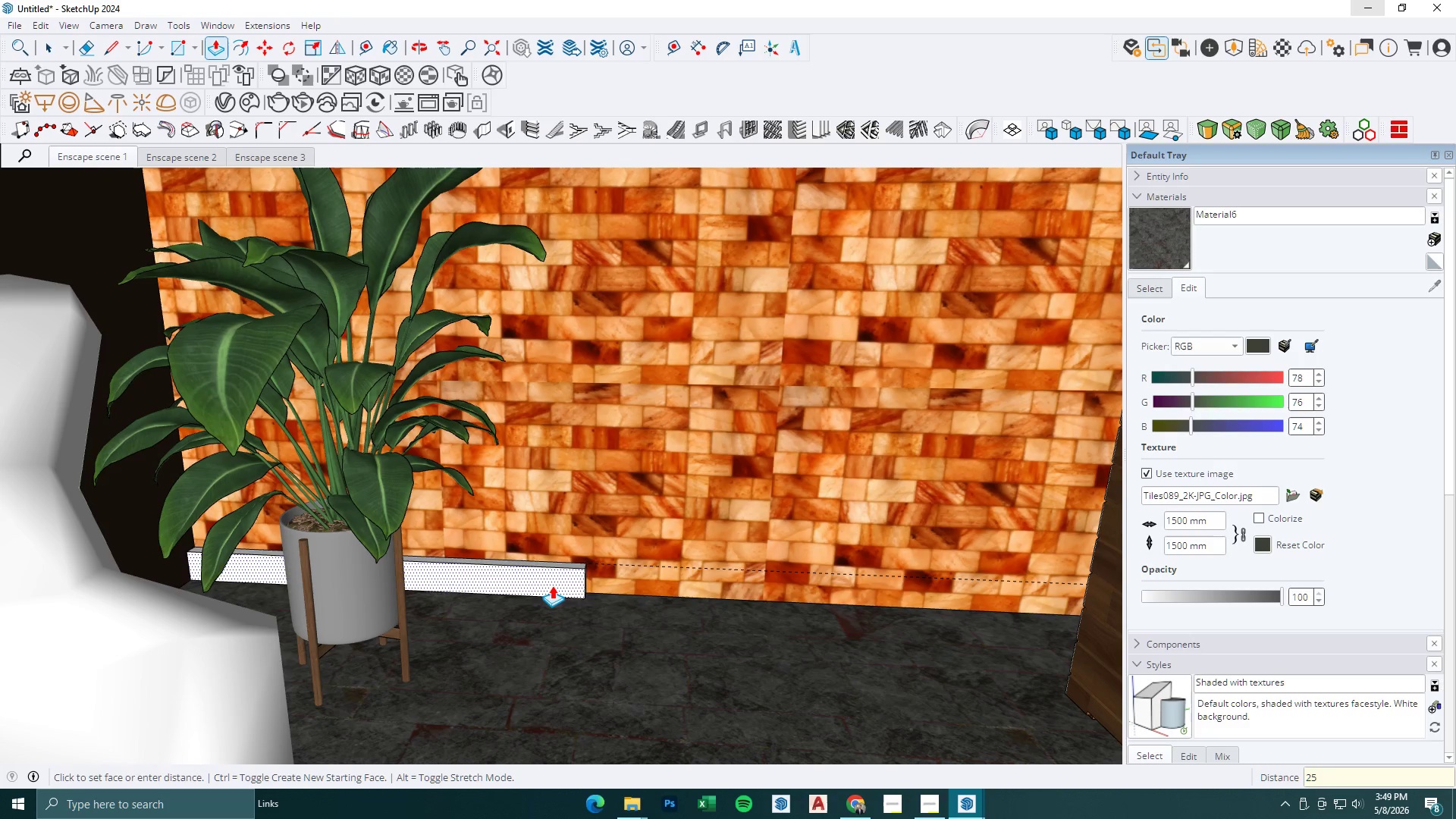 
key(NumpadEnter)
 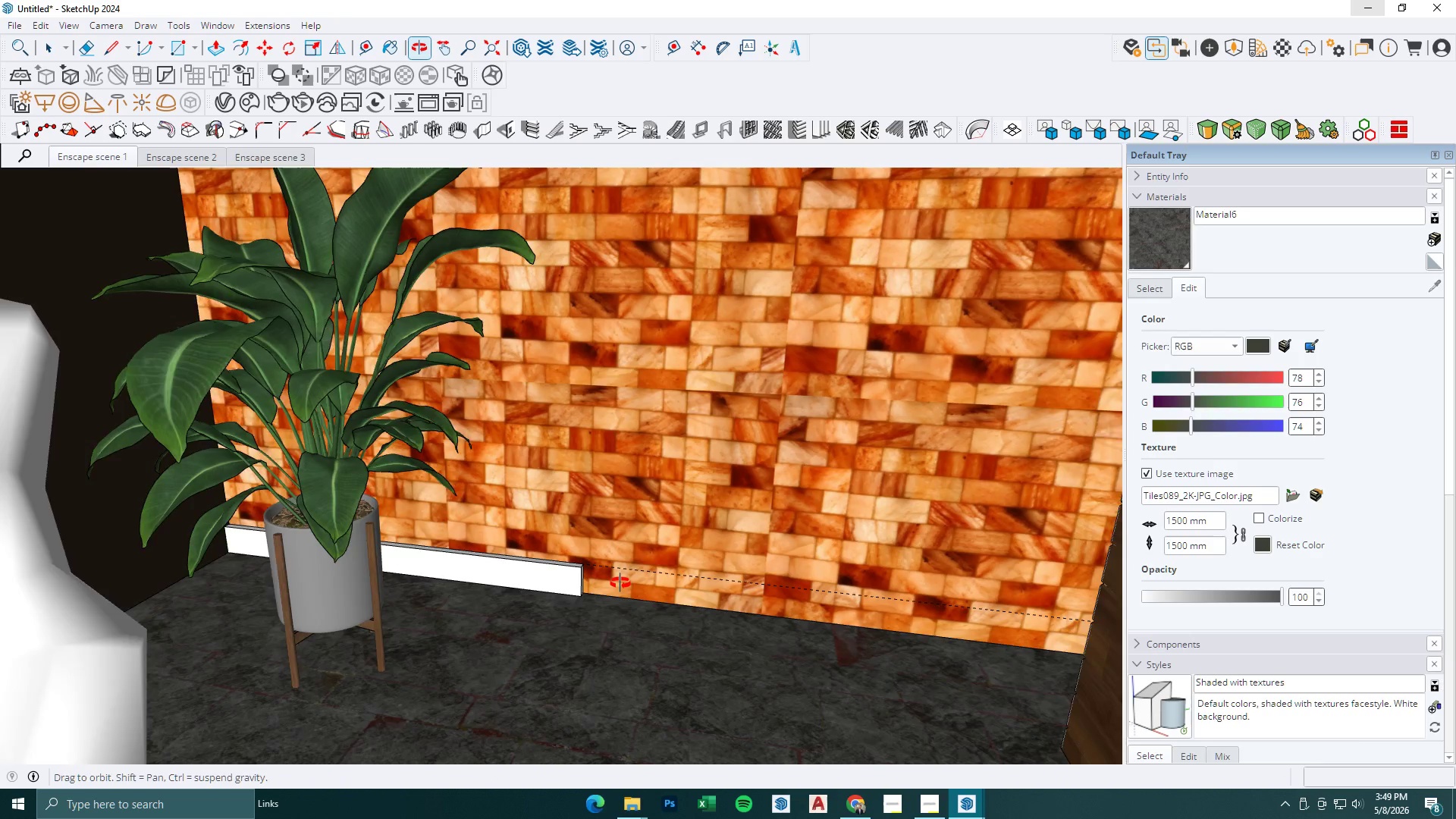 
scroll: coordinate [579, 569], scroll_direction: up, amount: 10.0
 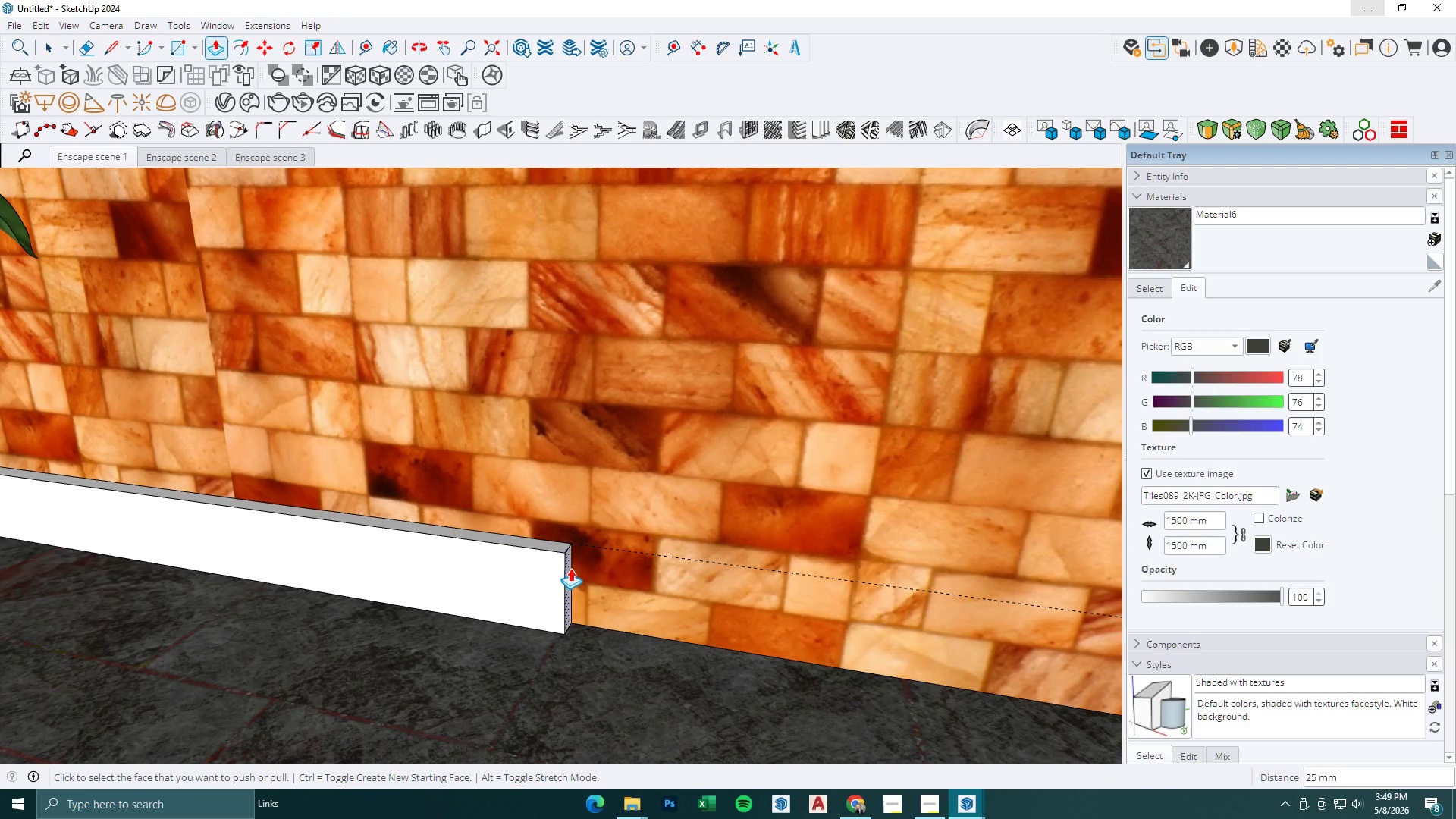 
left_click([569, 568])
 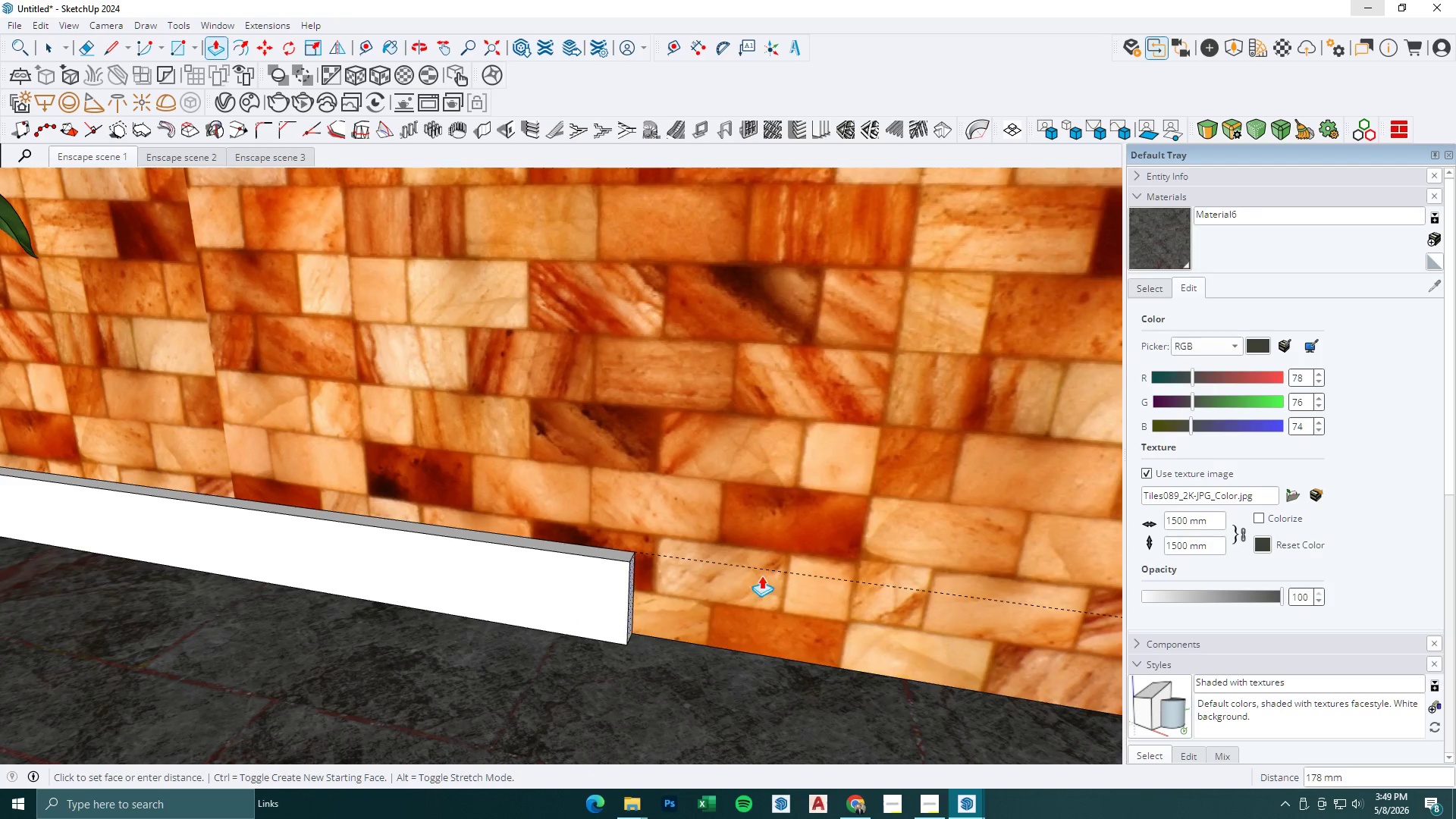 
scroll: coordinate [631, 552], scroll_direction: down, amount: 17.0
 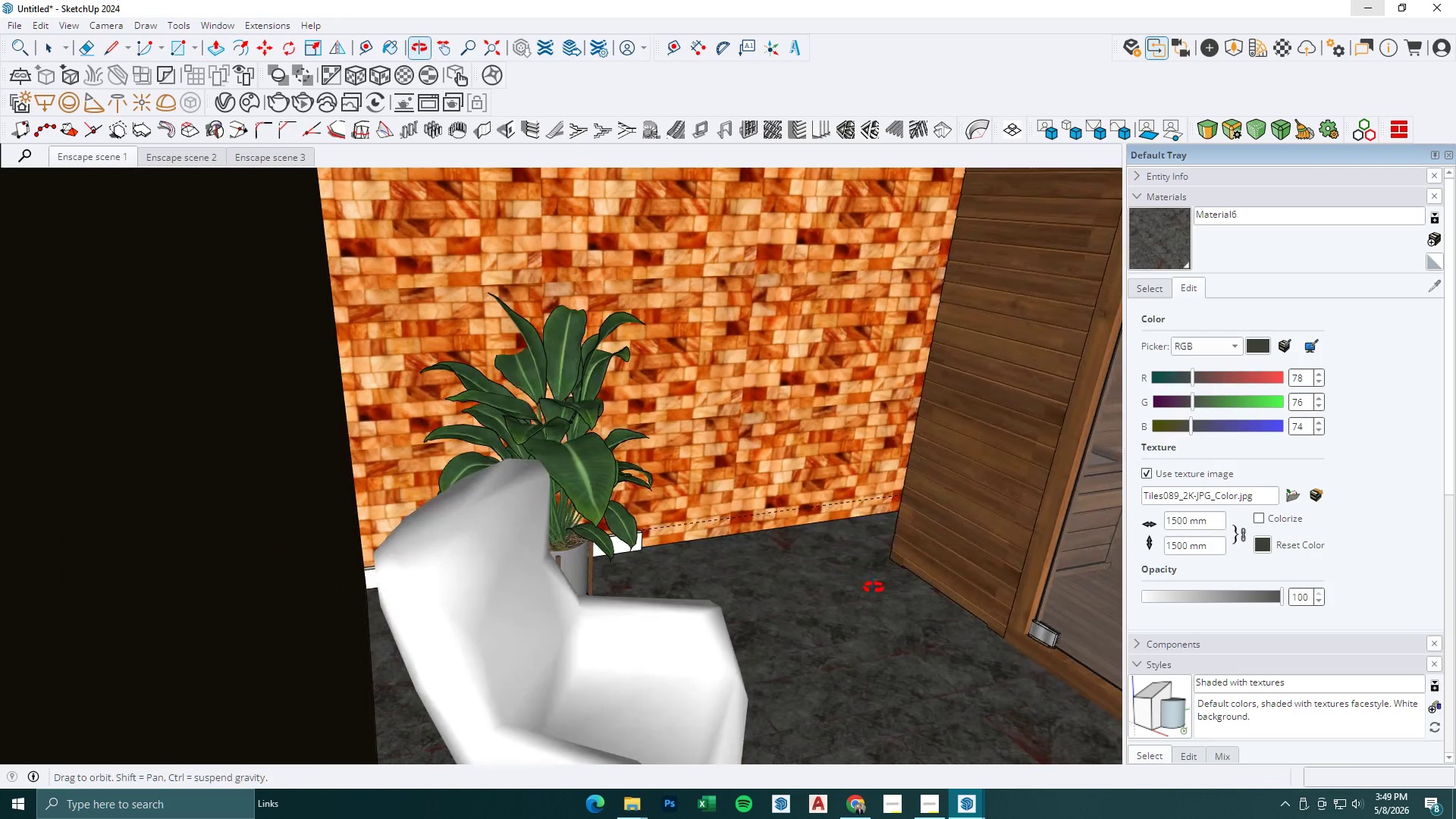 
scroll: coordinate [787, 395], scroll_direction: up, amount: 91.0
 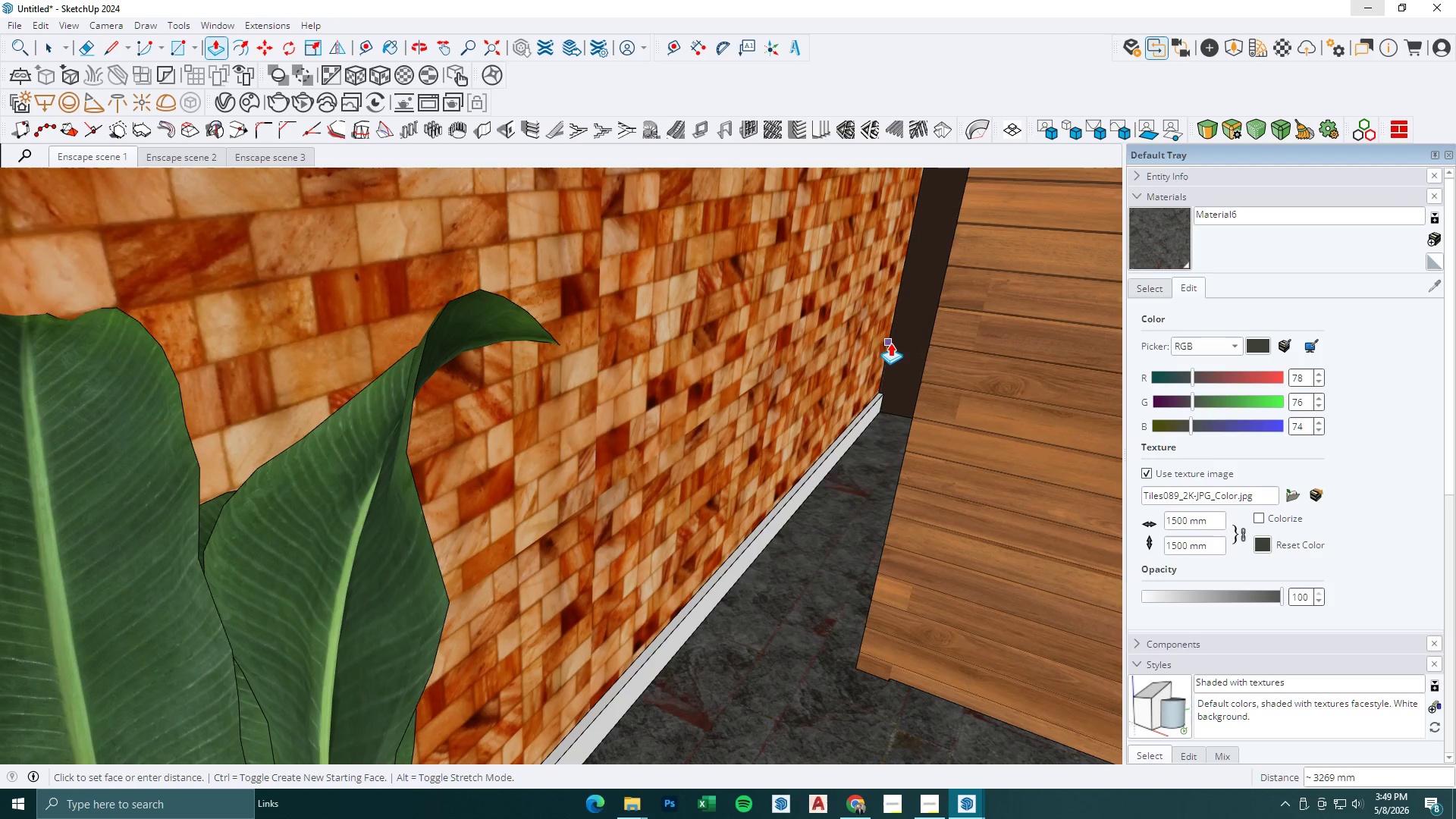 
left_click([893, 342])
 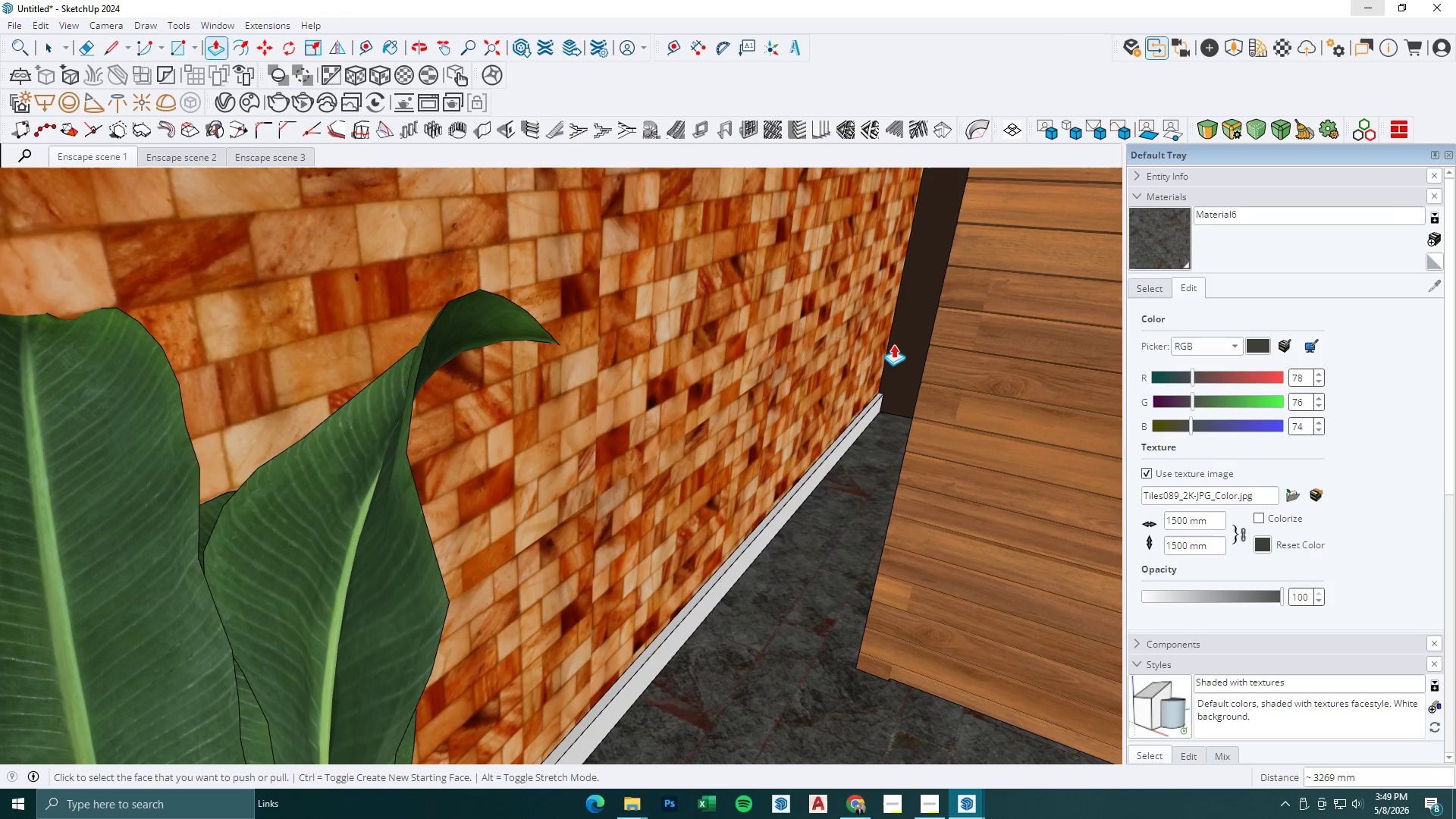 
key(Space)
 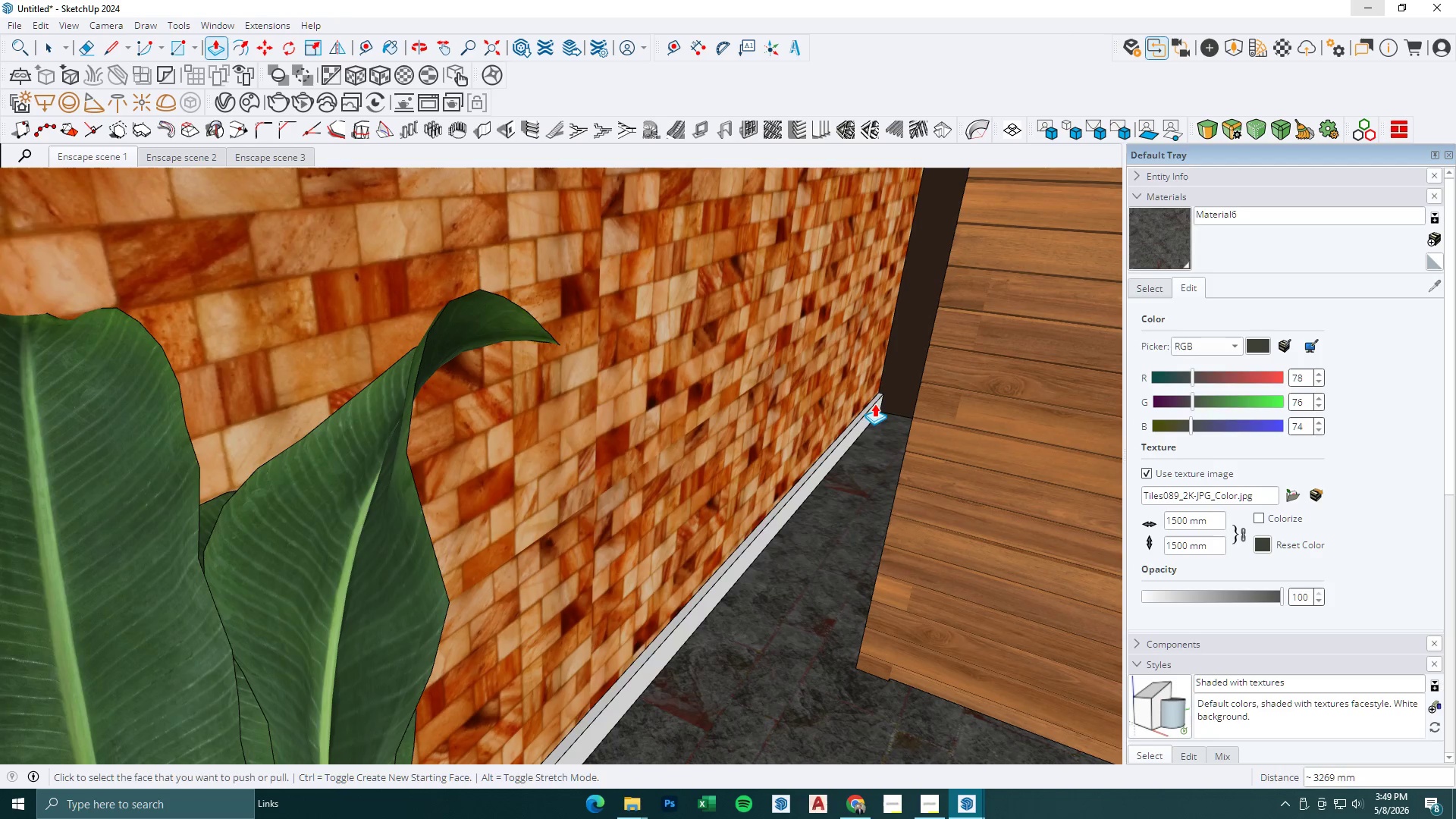 
key(Escape)
 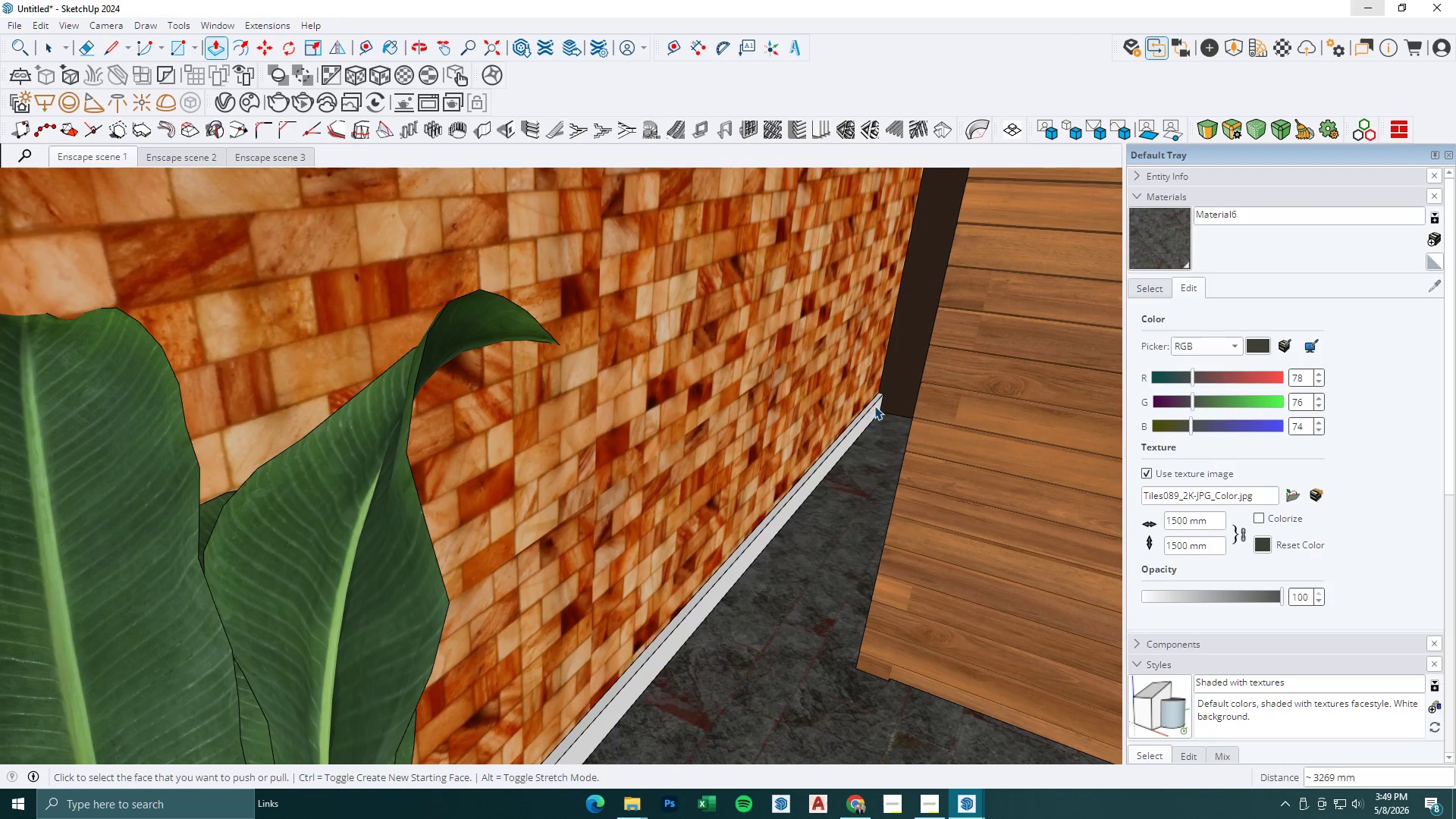 
double_click([873, 408])
 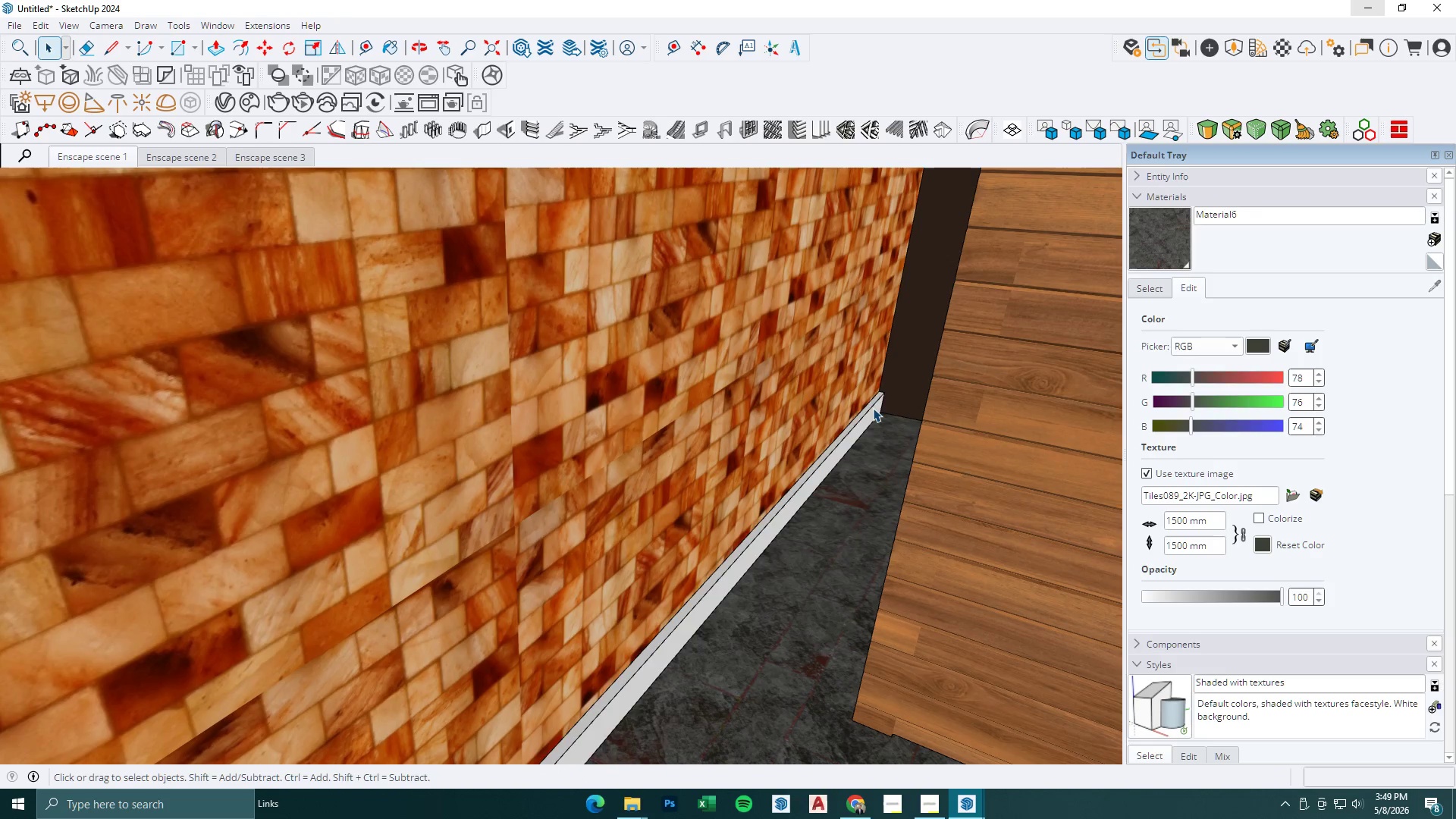 
scroll: coordinate [874, 406], scroll_direction: up, amount: 1.0
 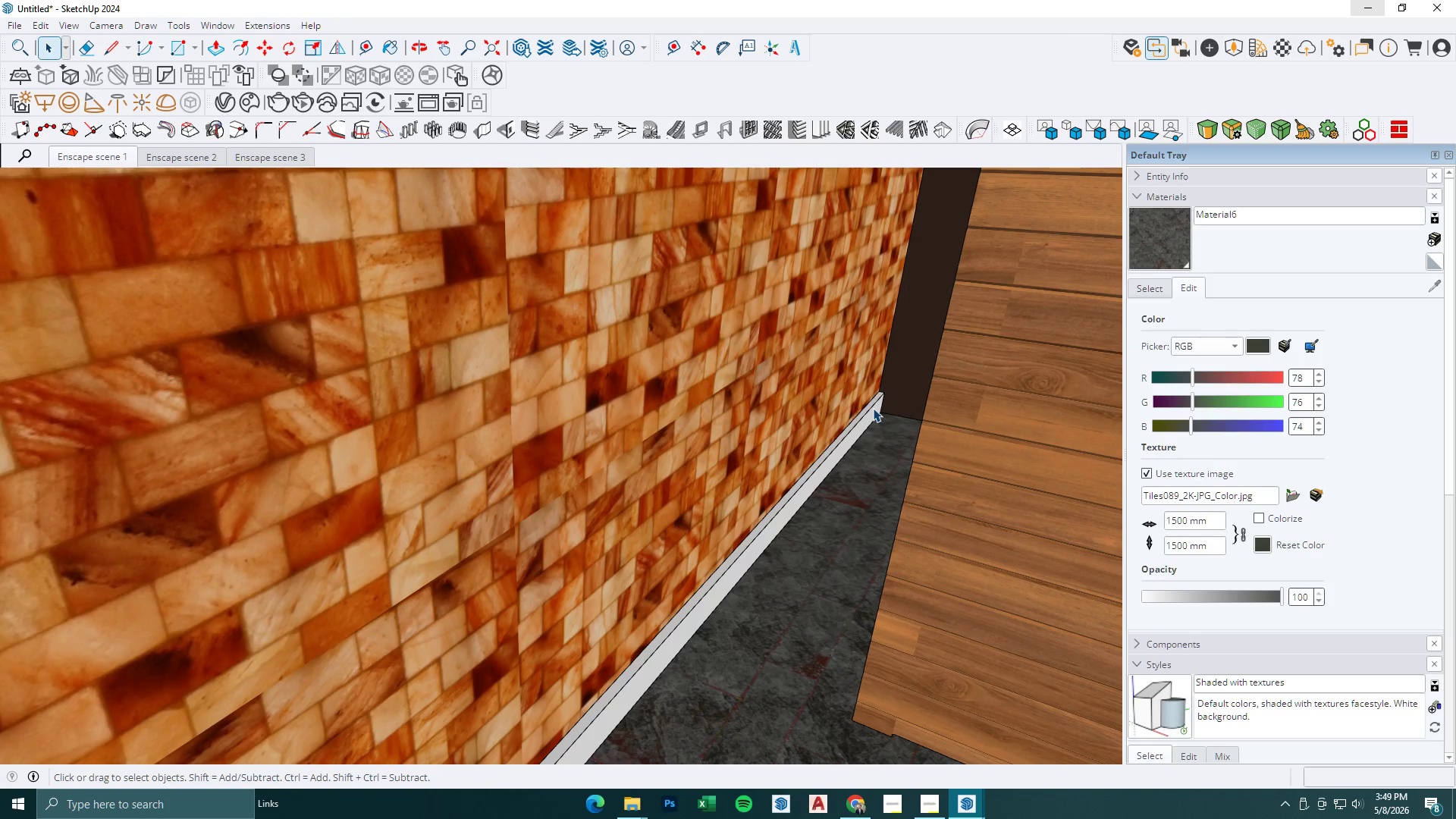 
triple_click([873, 408])
 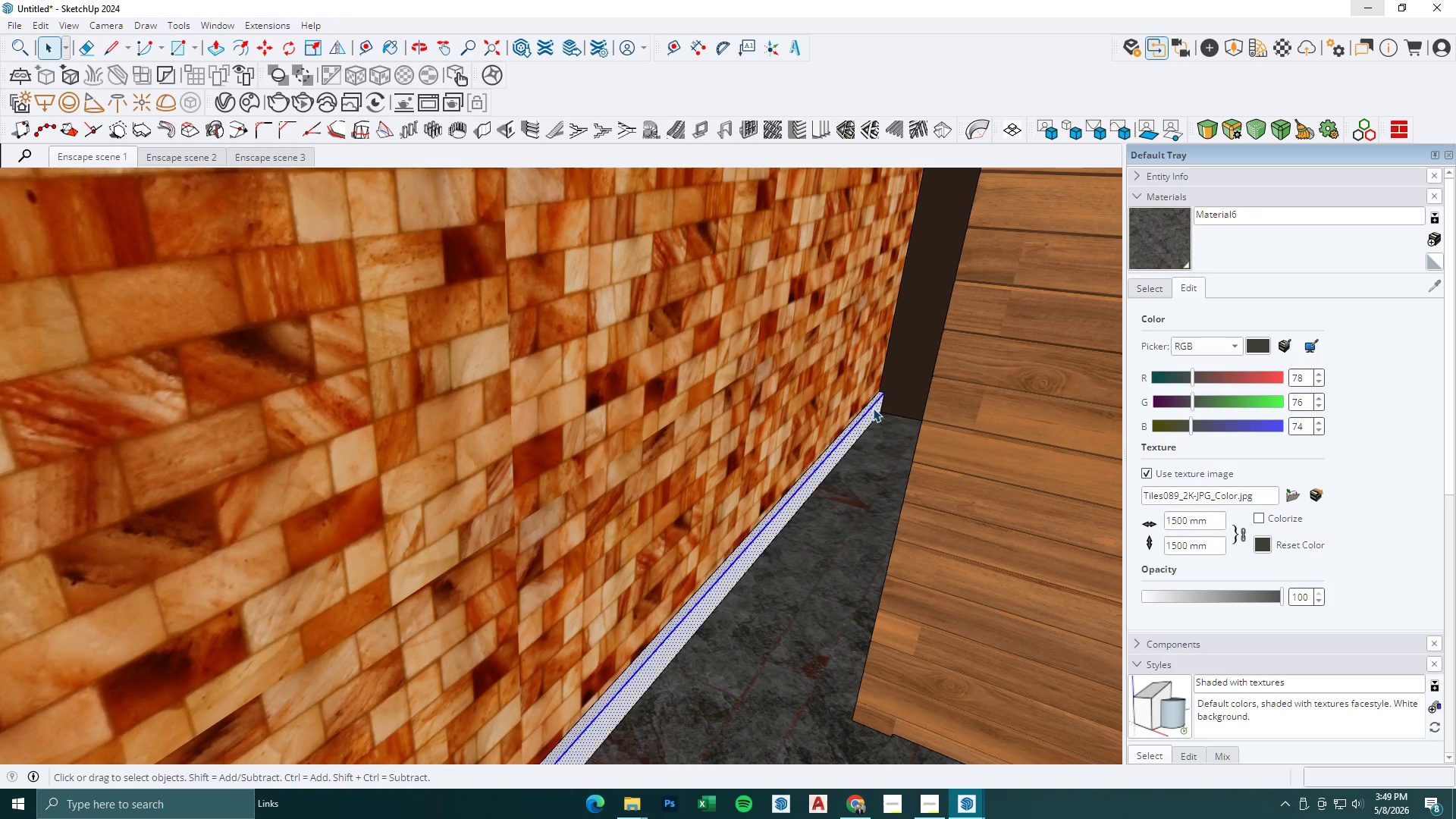 
triple_click([873, 408])
 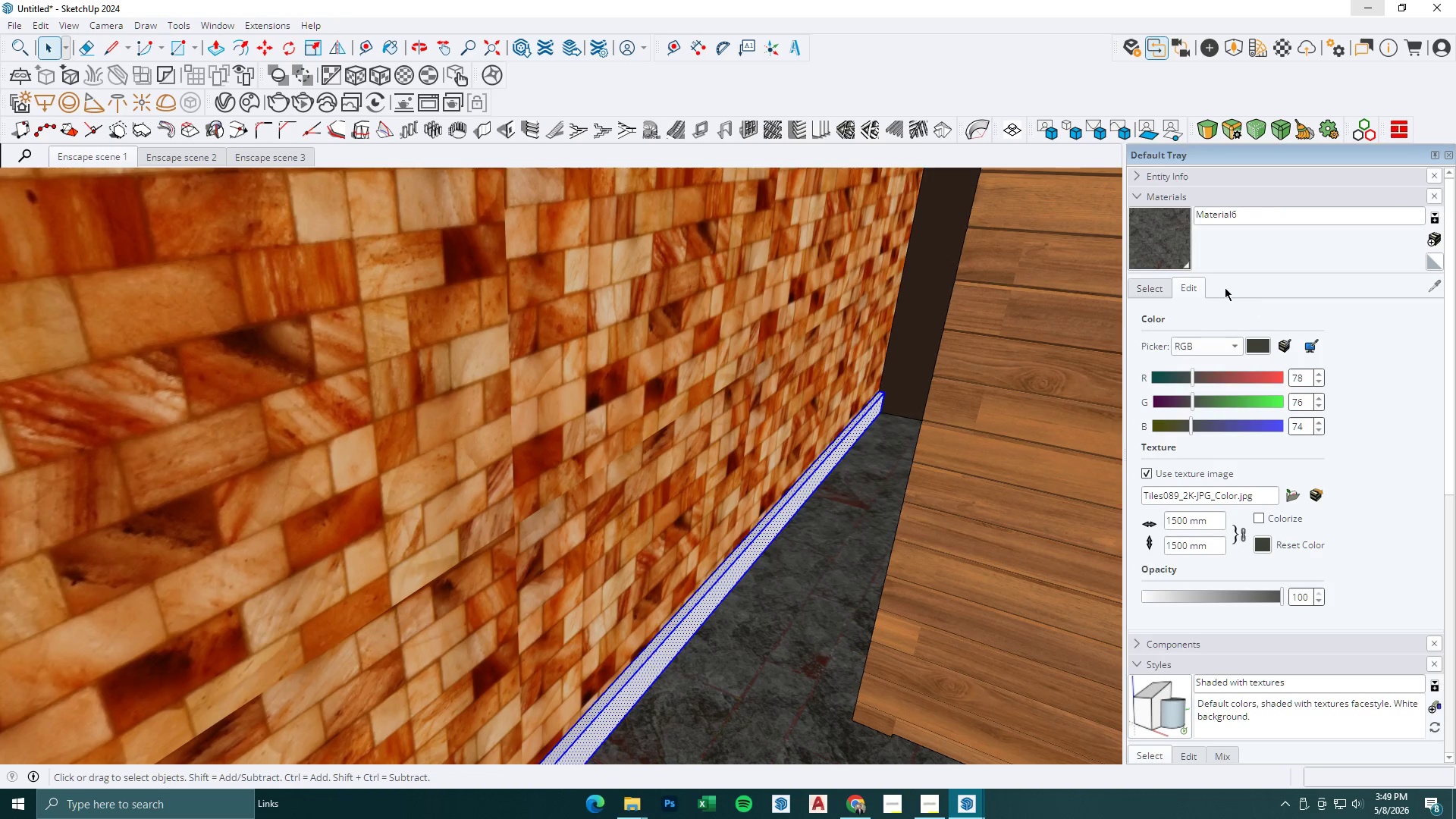 
left_click([1159, 289])
 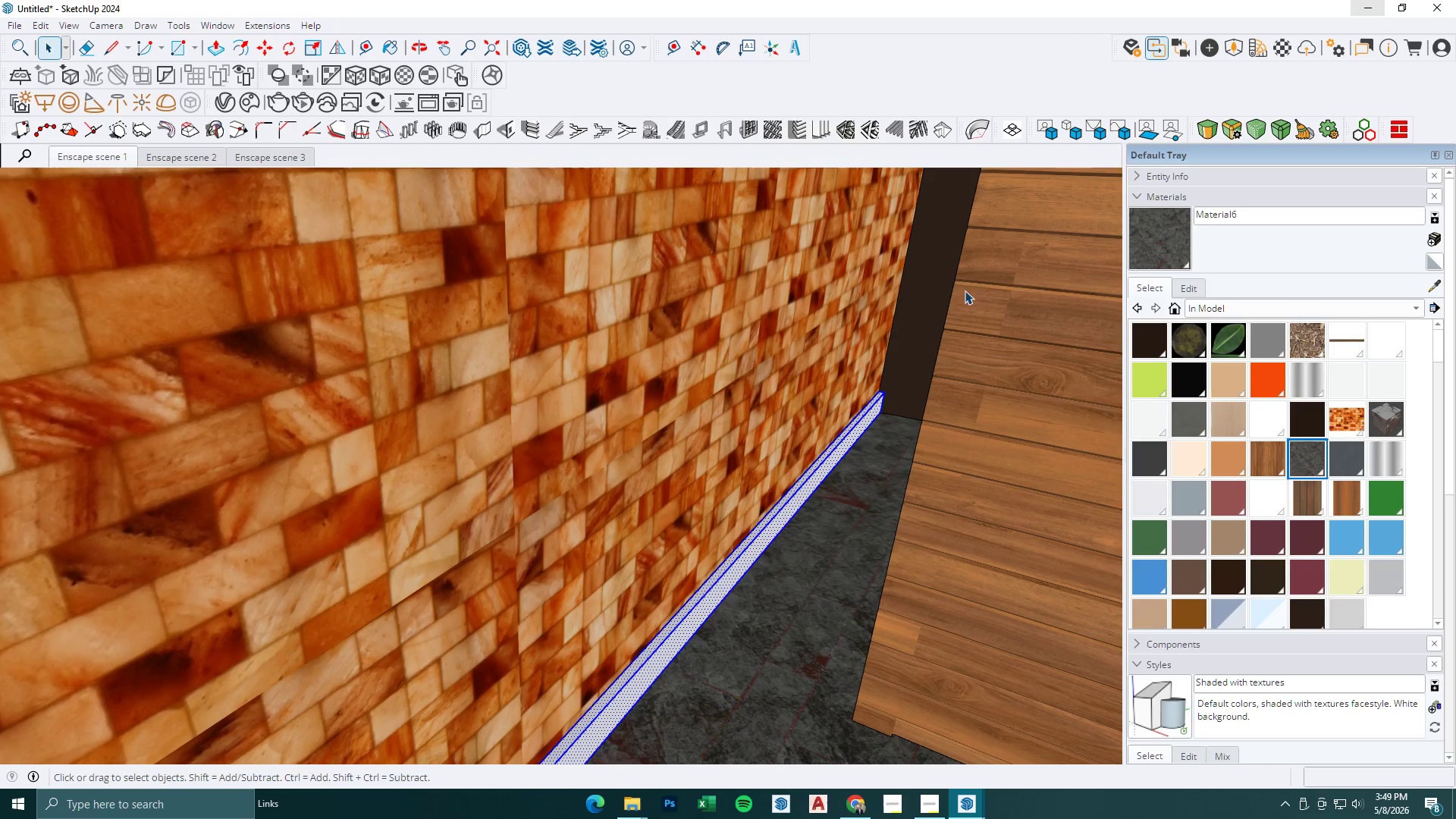 
left_click([1435, 287])
 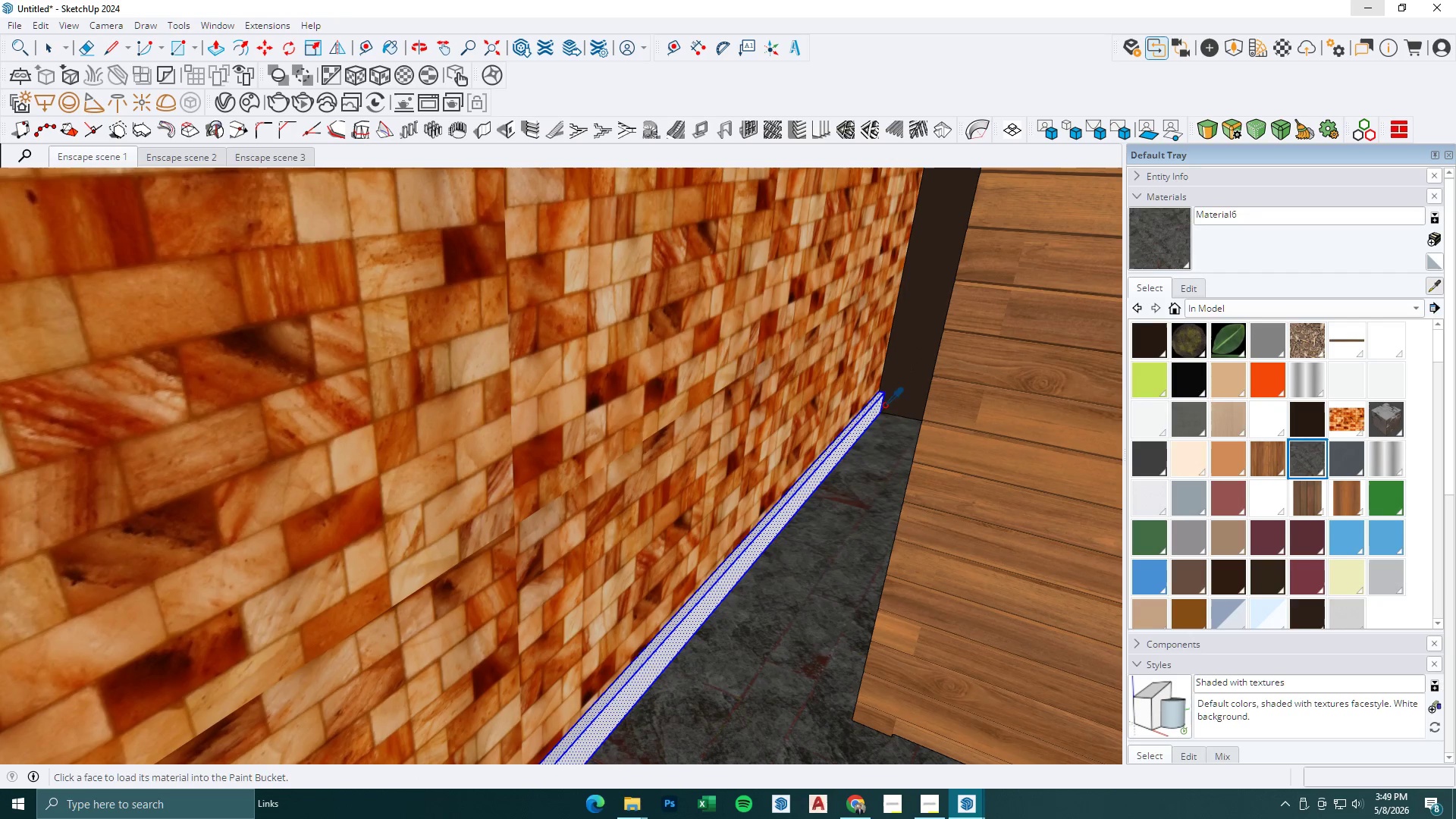 
double_click([873, 415])
 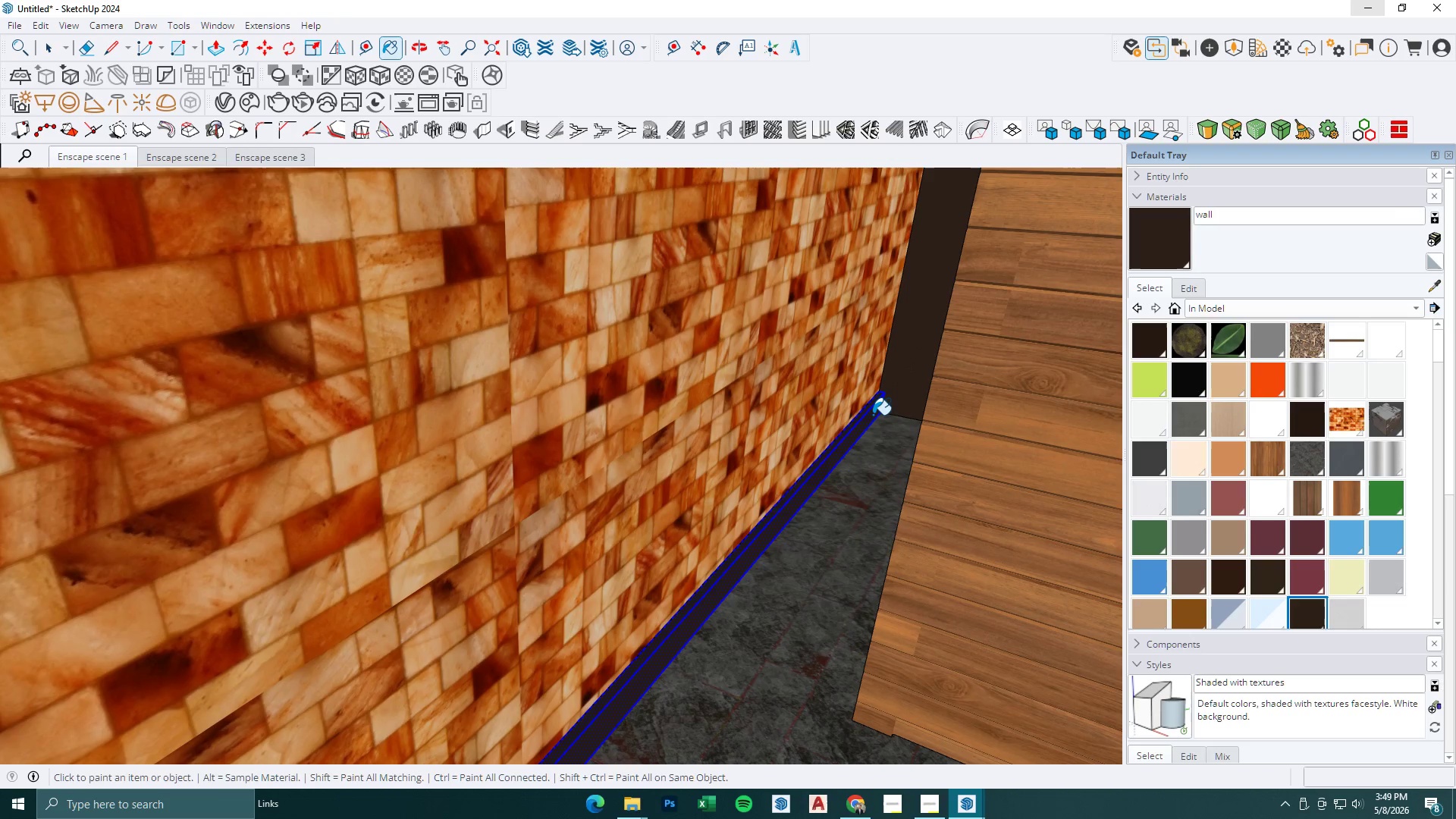 
key(Space)
 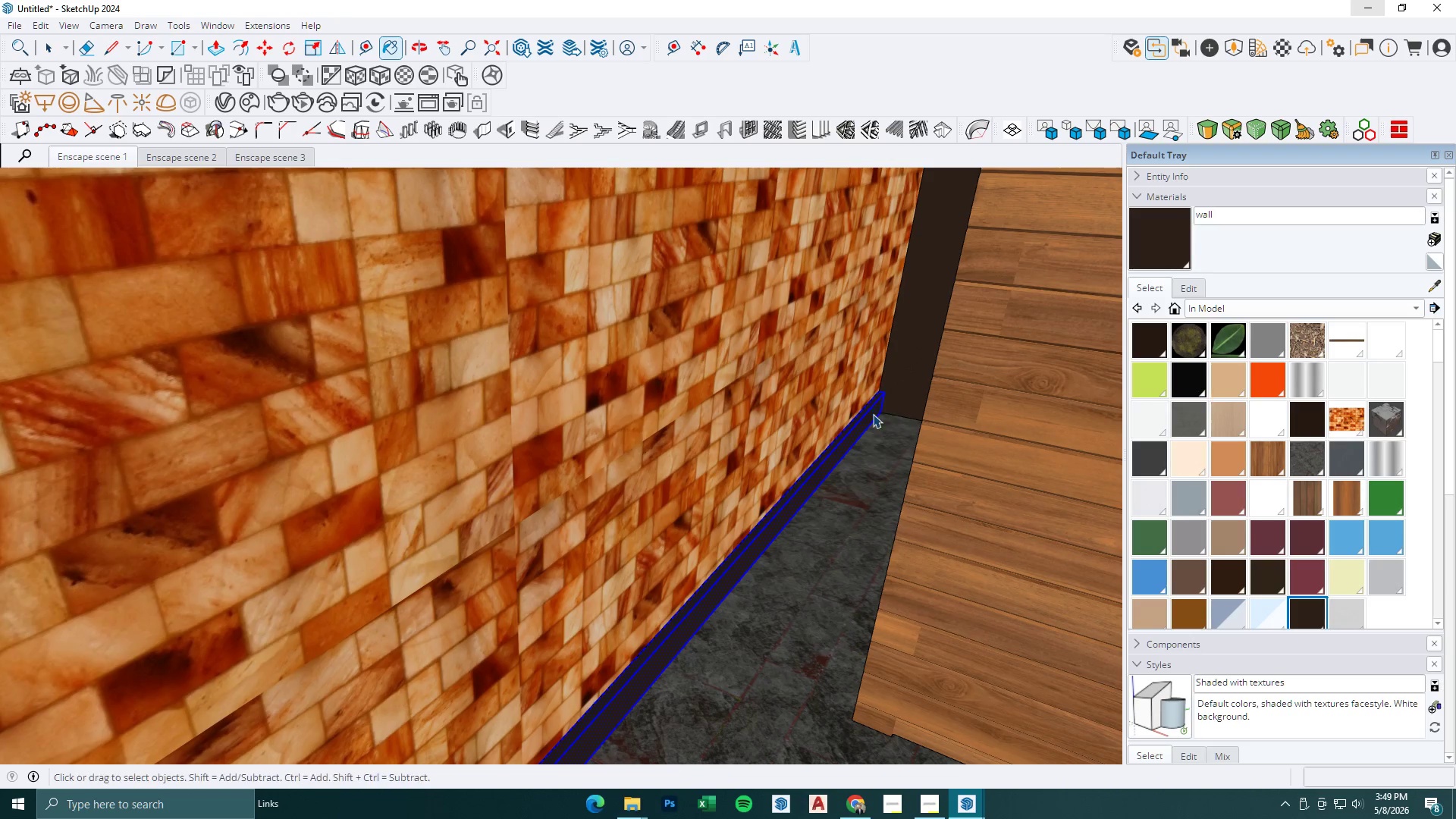 
key(Escape)
 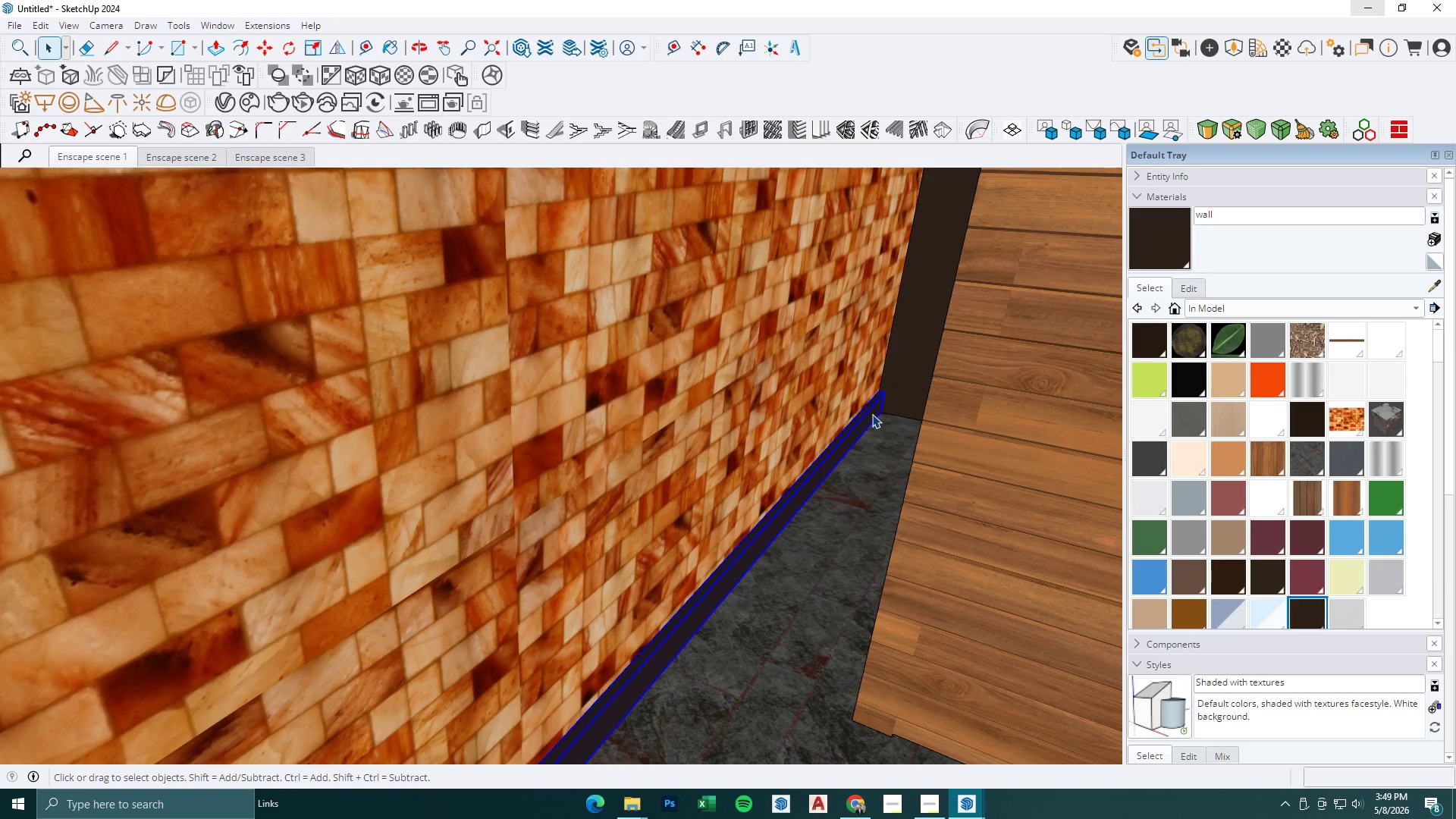 
double_click([872, 414])
 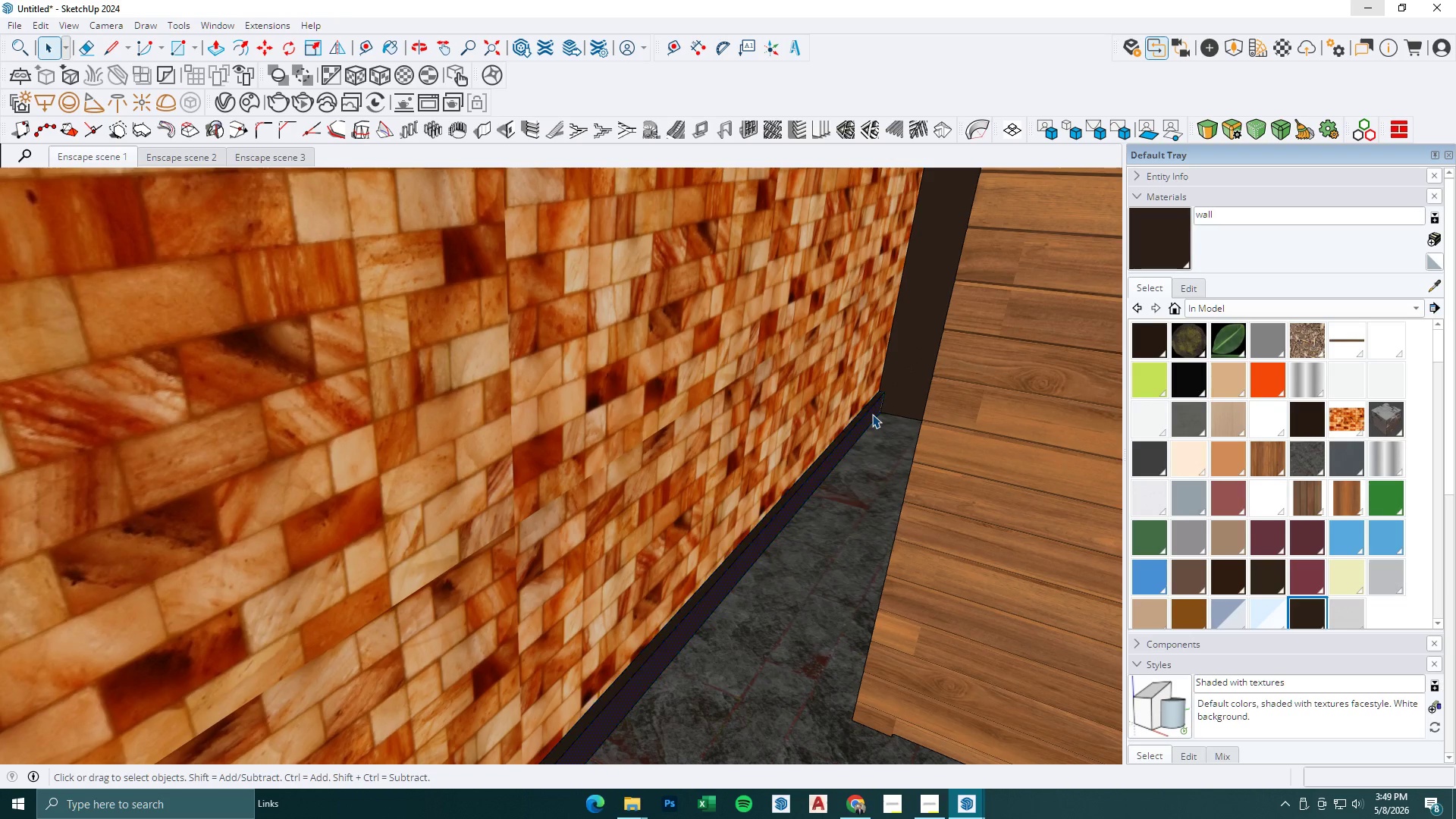 
triple_click([872, 414])
 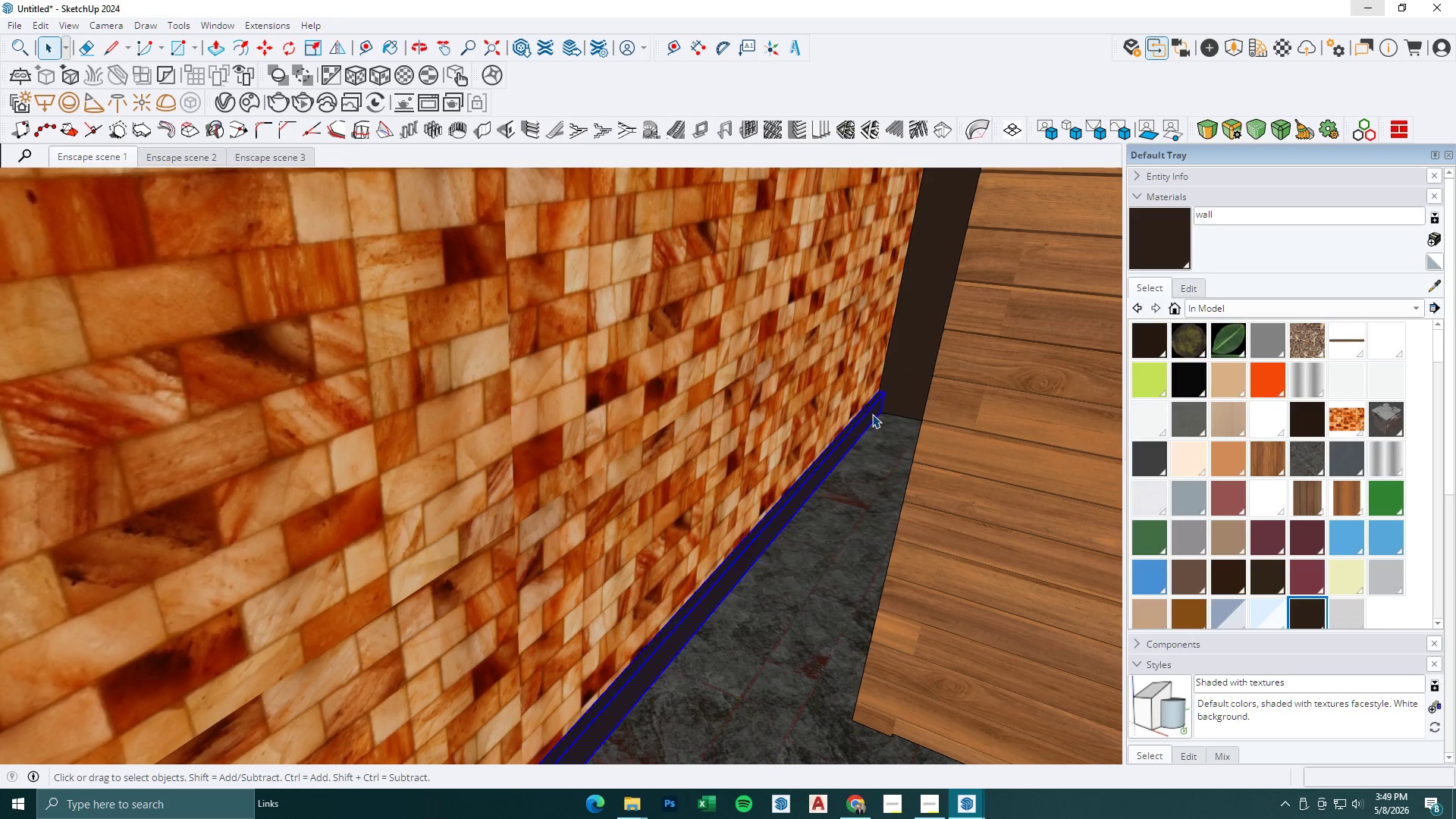 
triple_click([872, 414])
 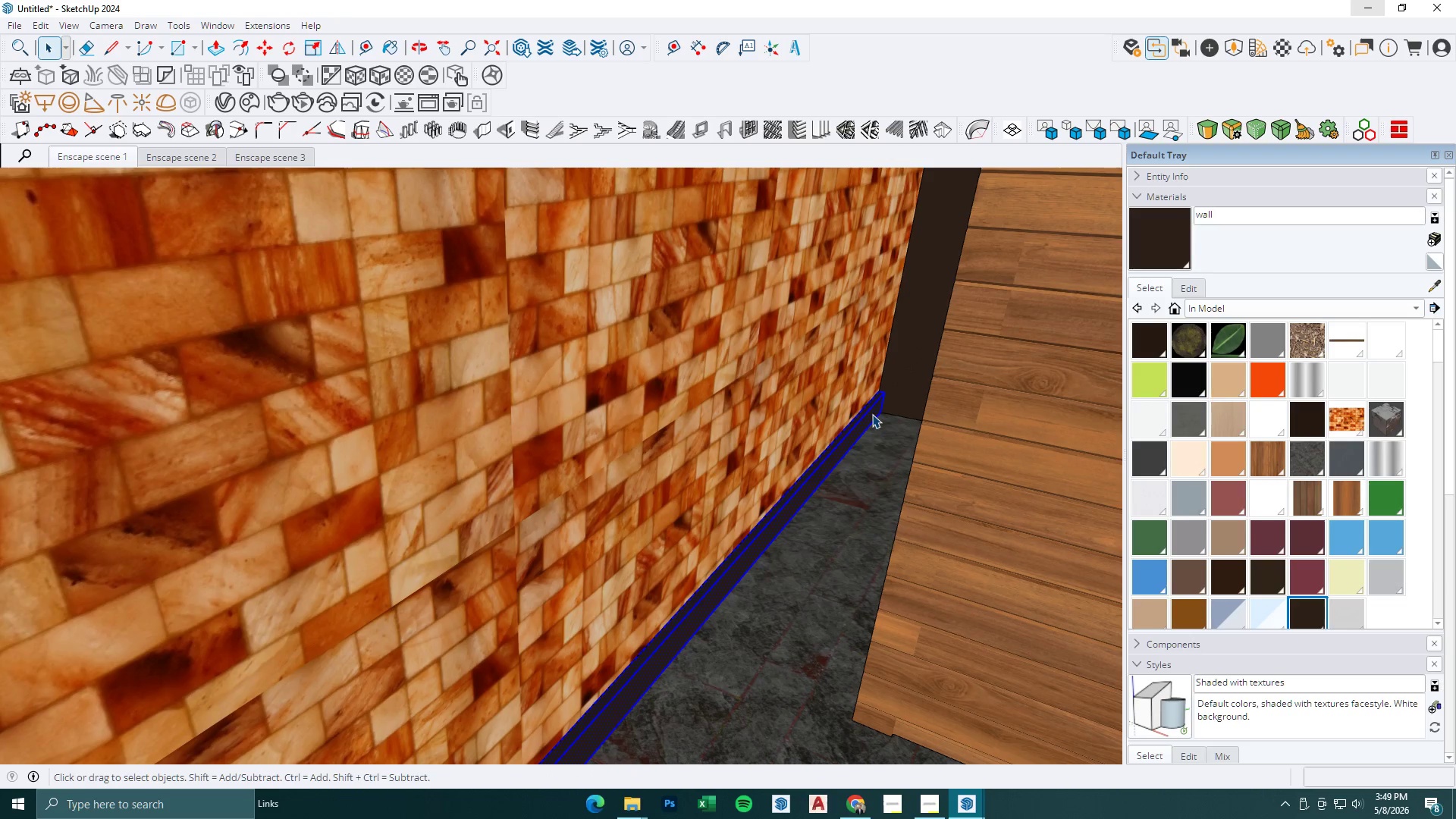 
right_click([872, 414])
 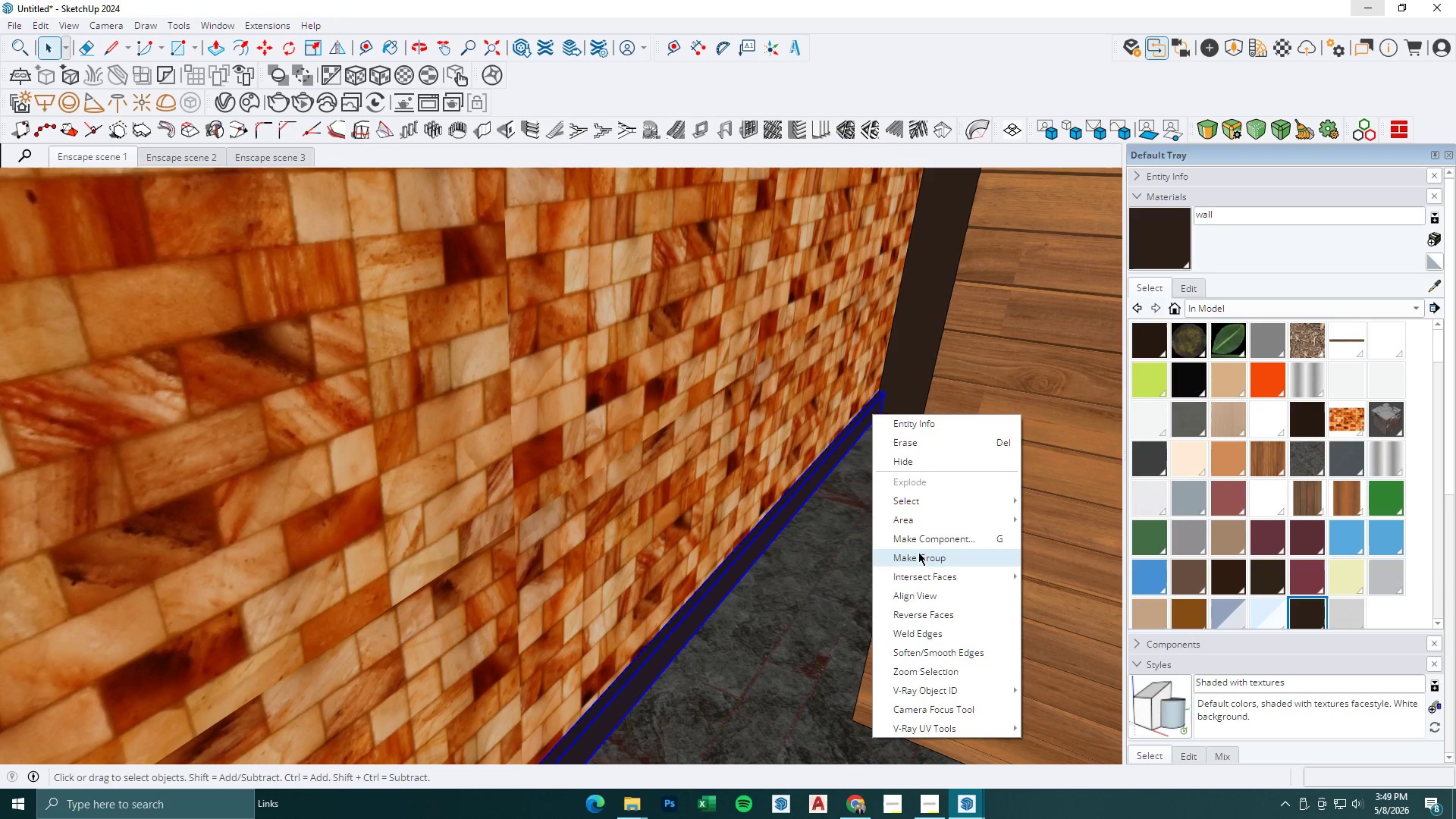 
left_click([924, 564])
 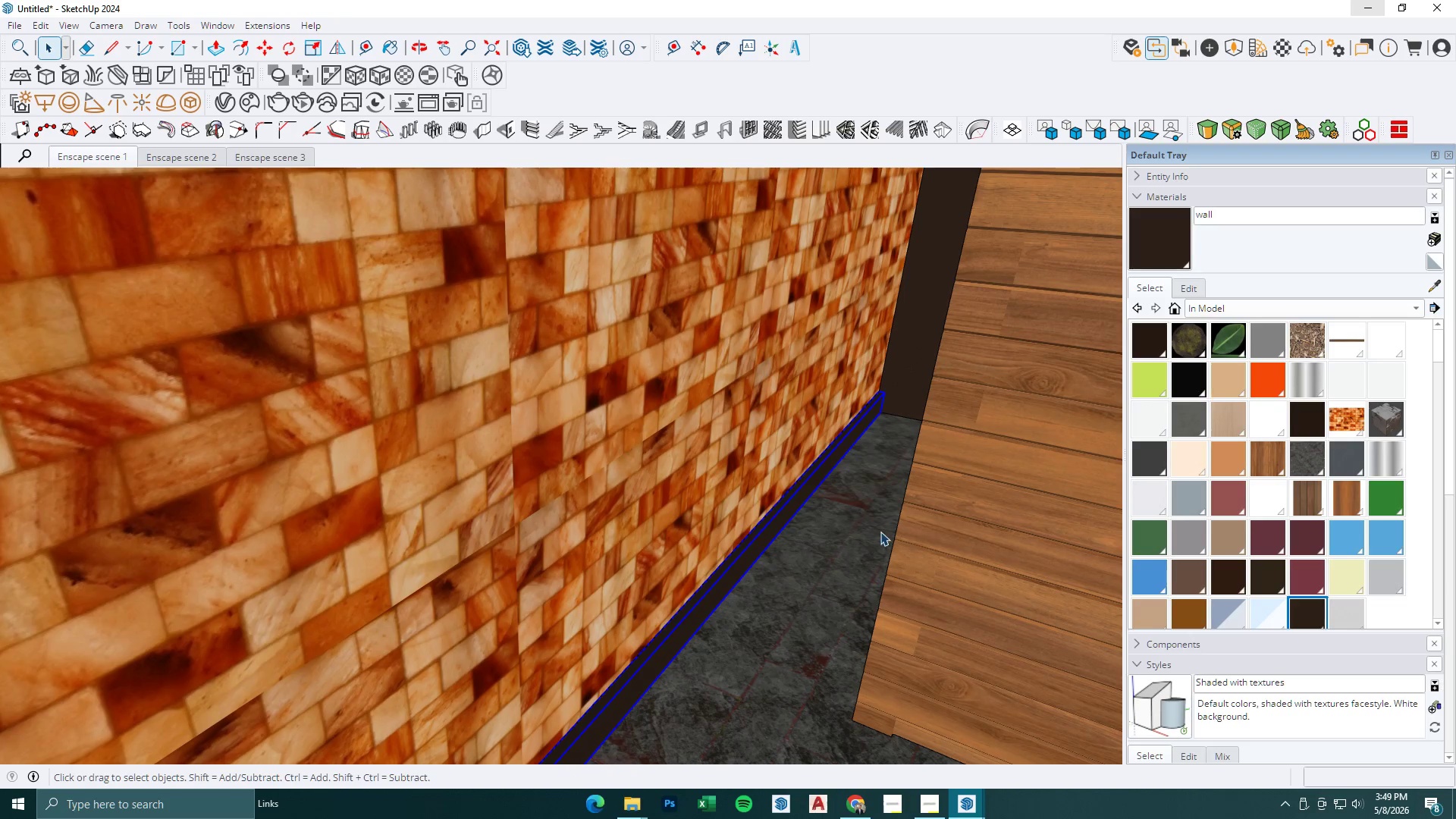 
key(Space)
 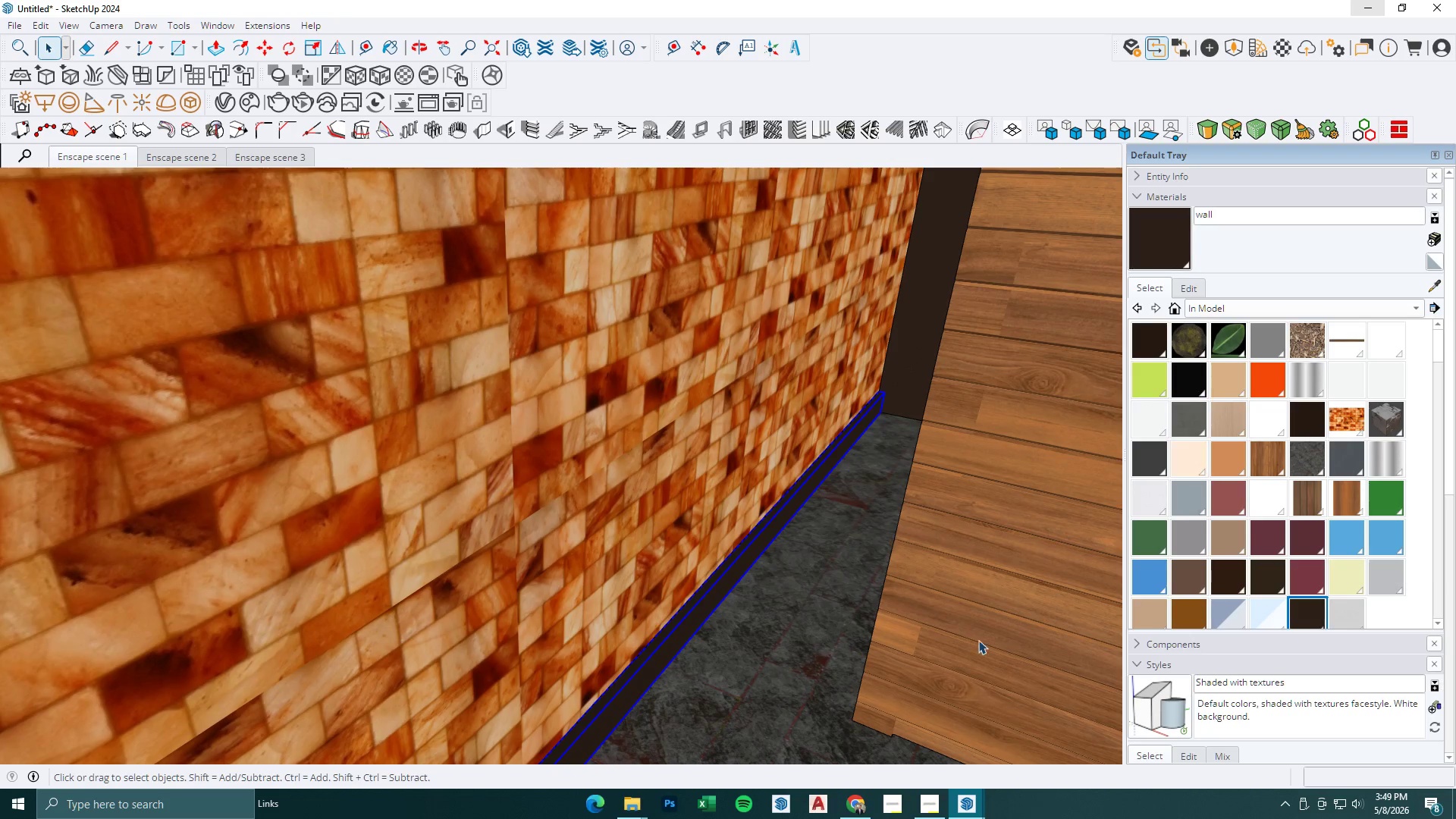 
key(Escape)
 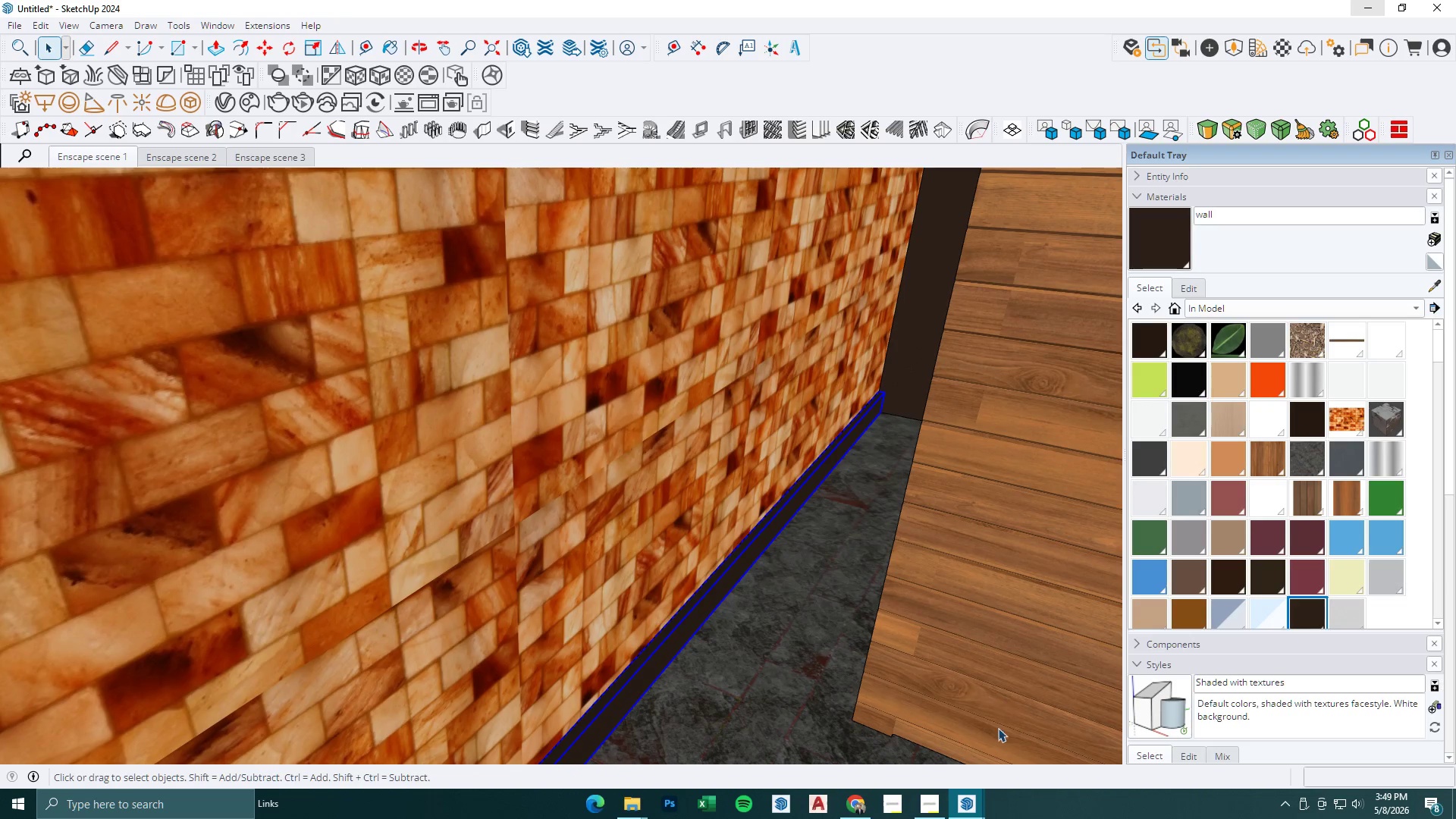 
key(Escape)
 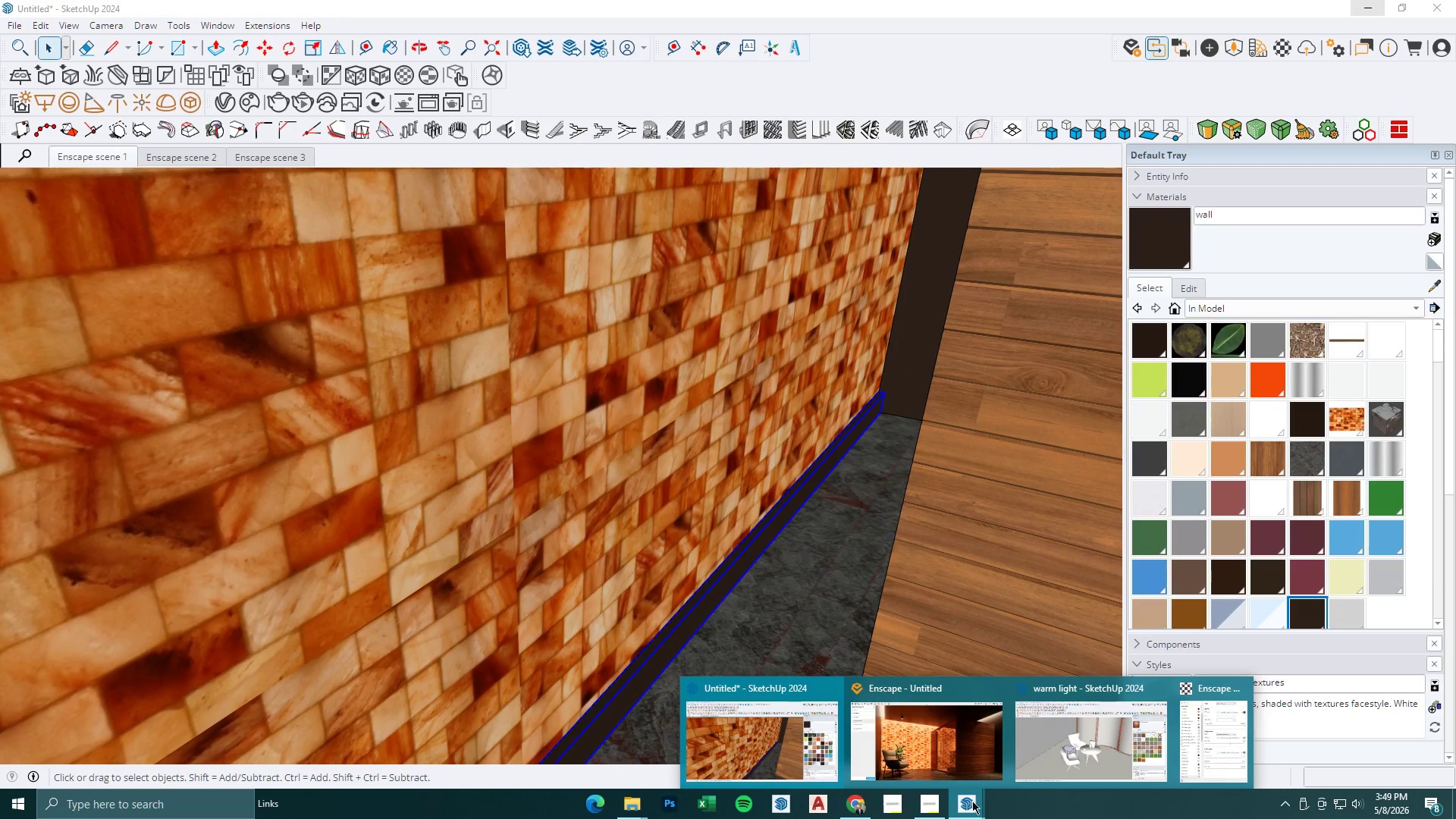 
left_click([952, 771])
 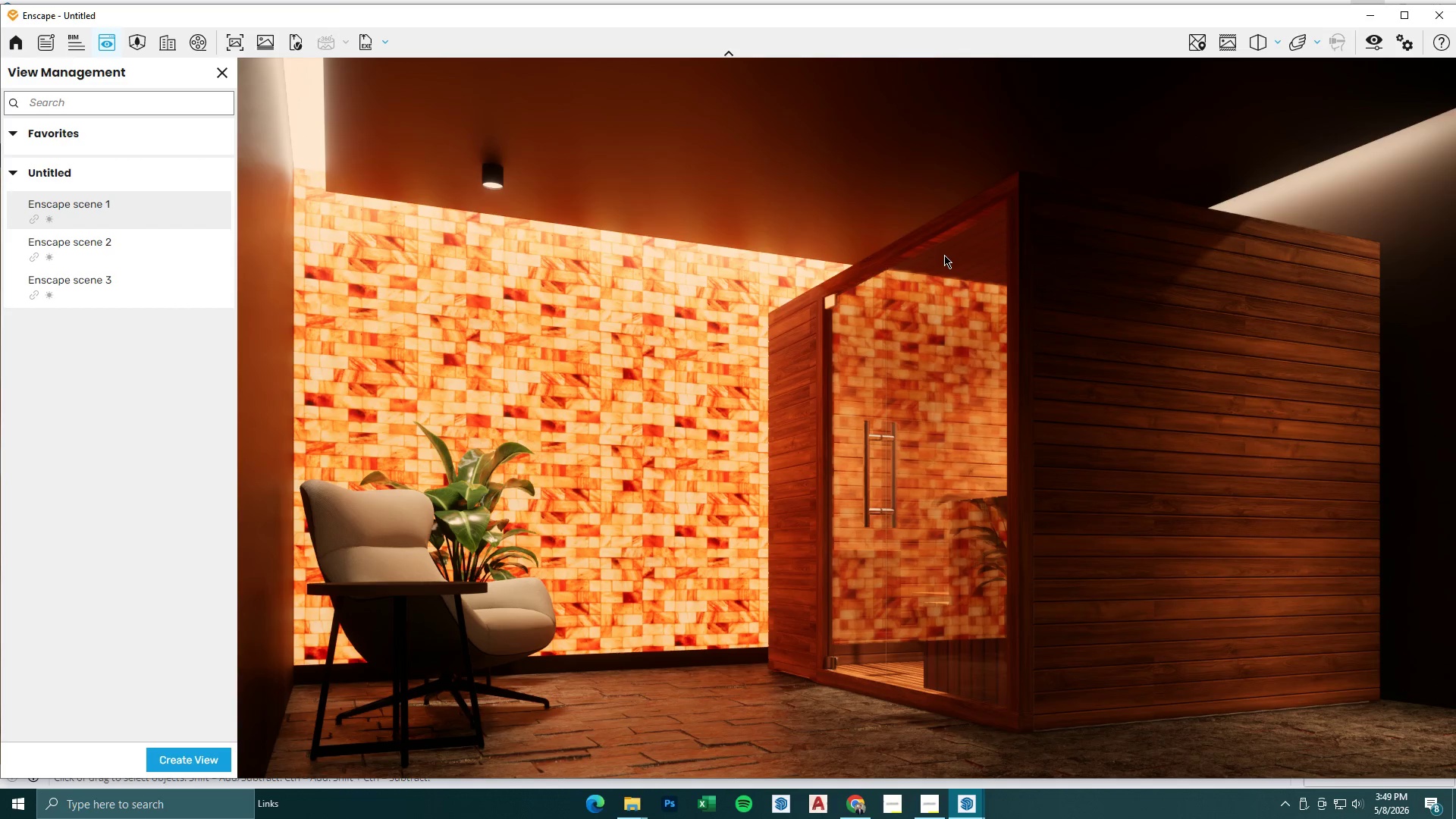 
wait(8.34)
 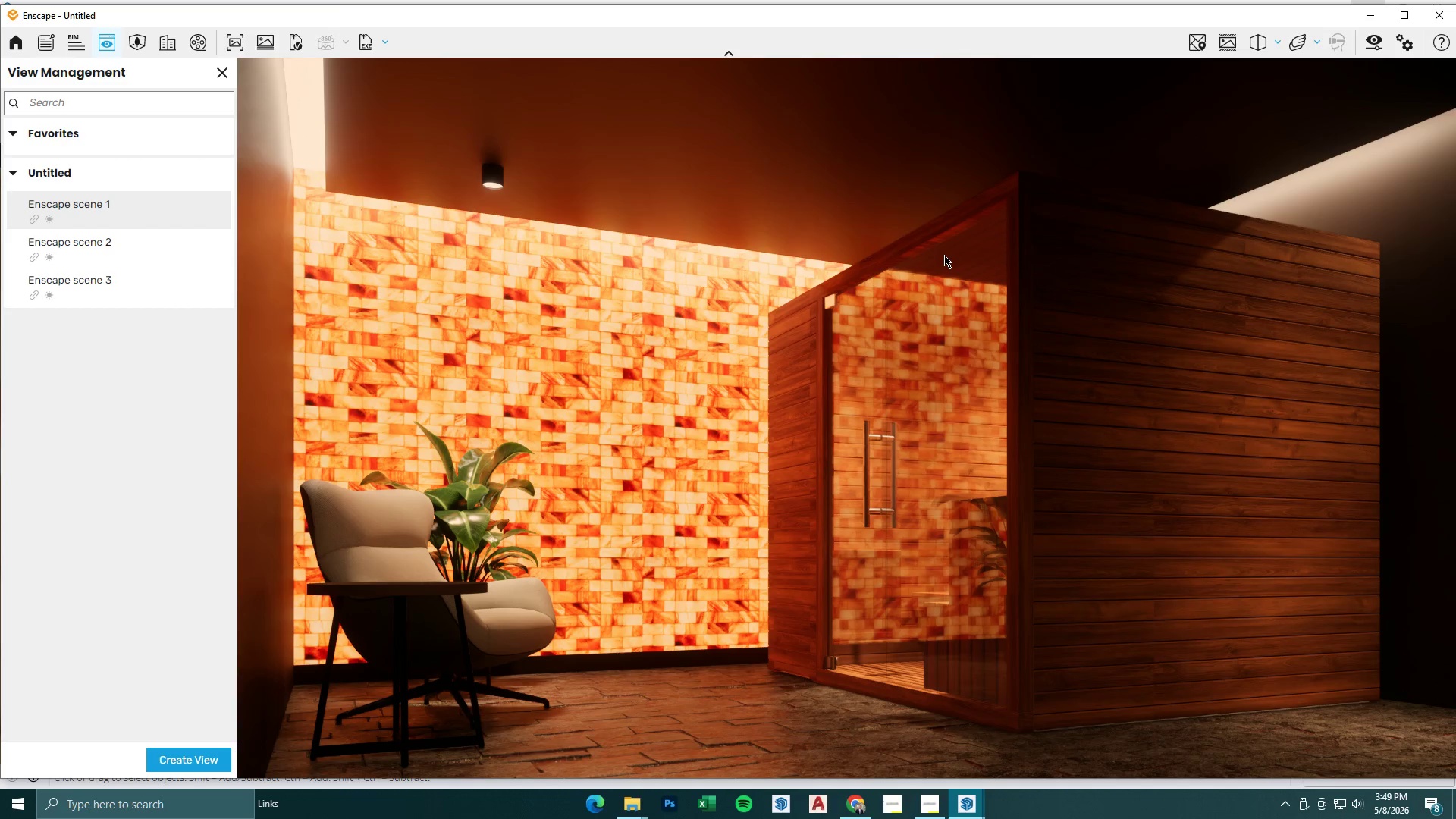 
left_click([130, 256])
 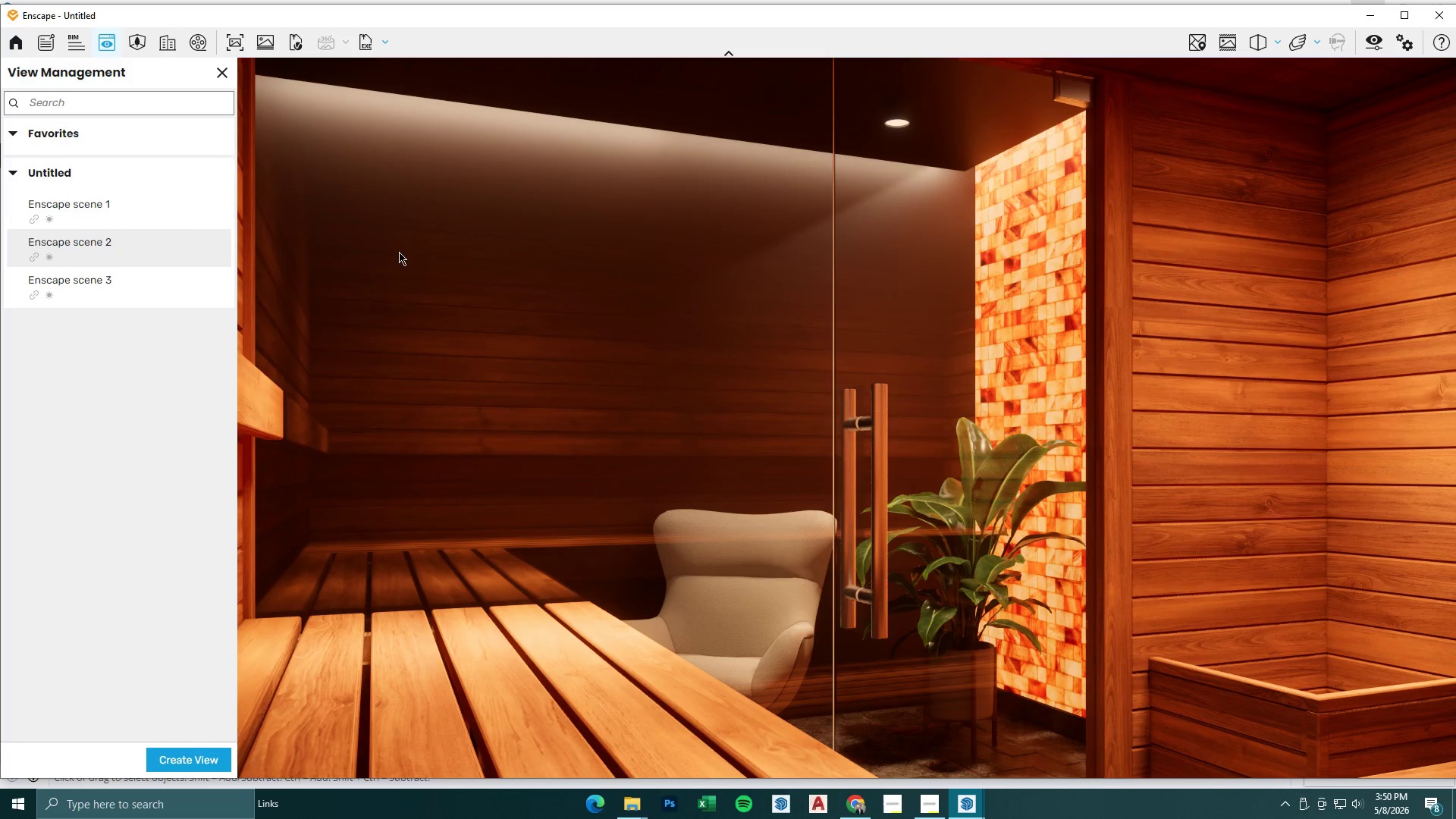 
wait(8.33)
 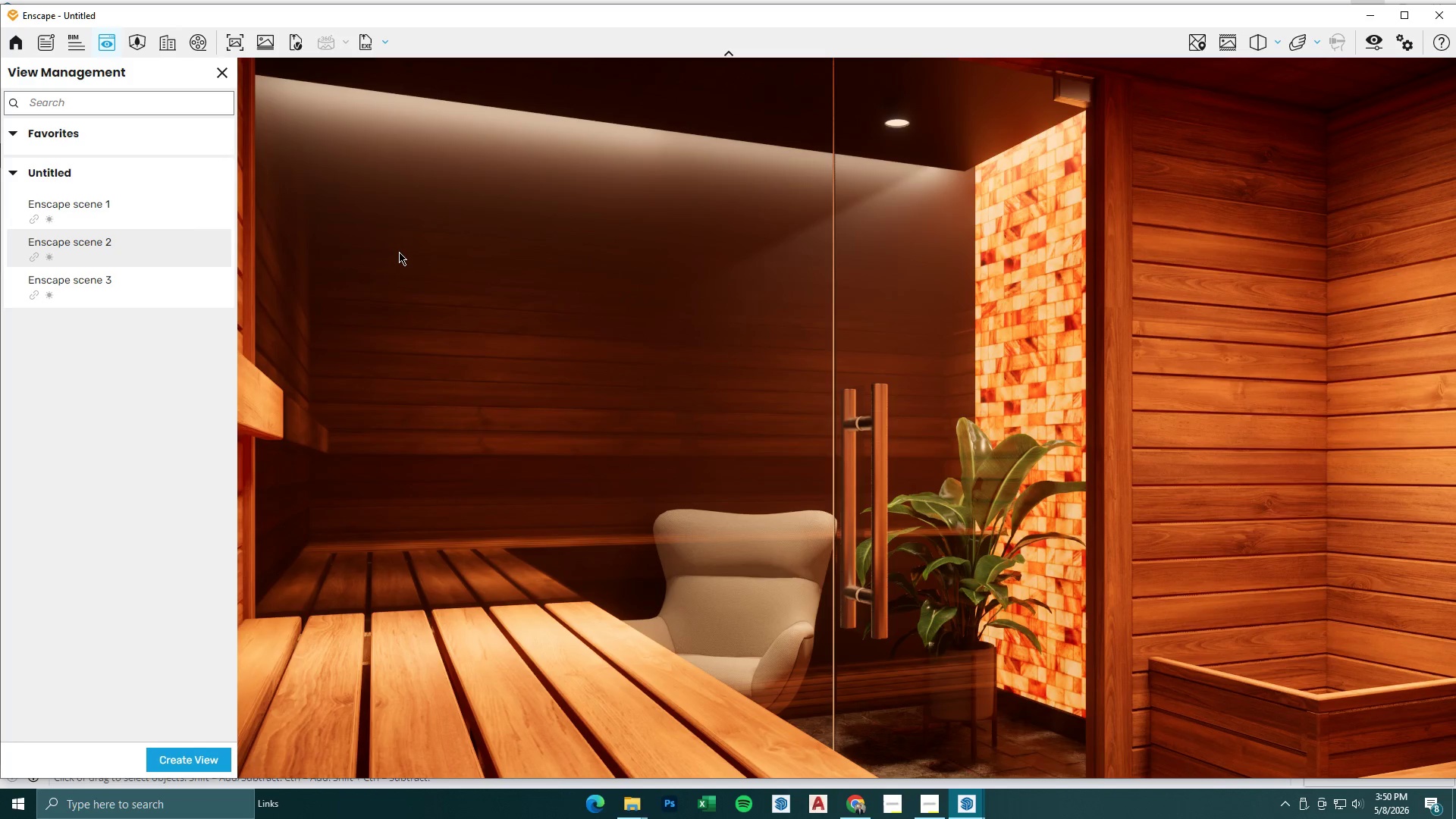 
left_click([1379, 11])
 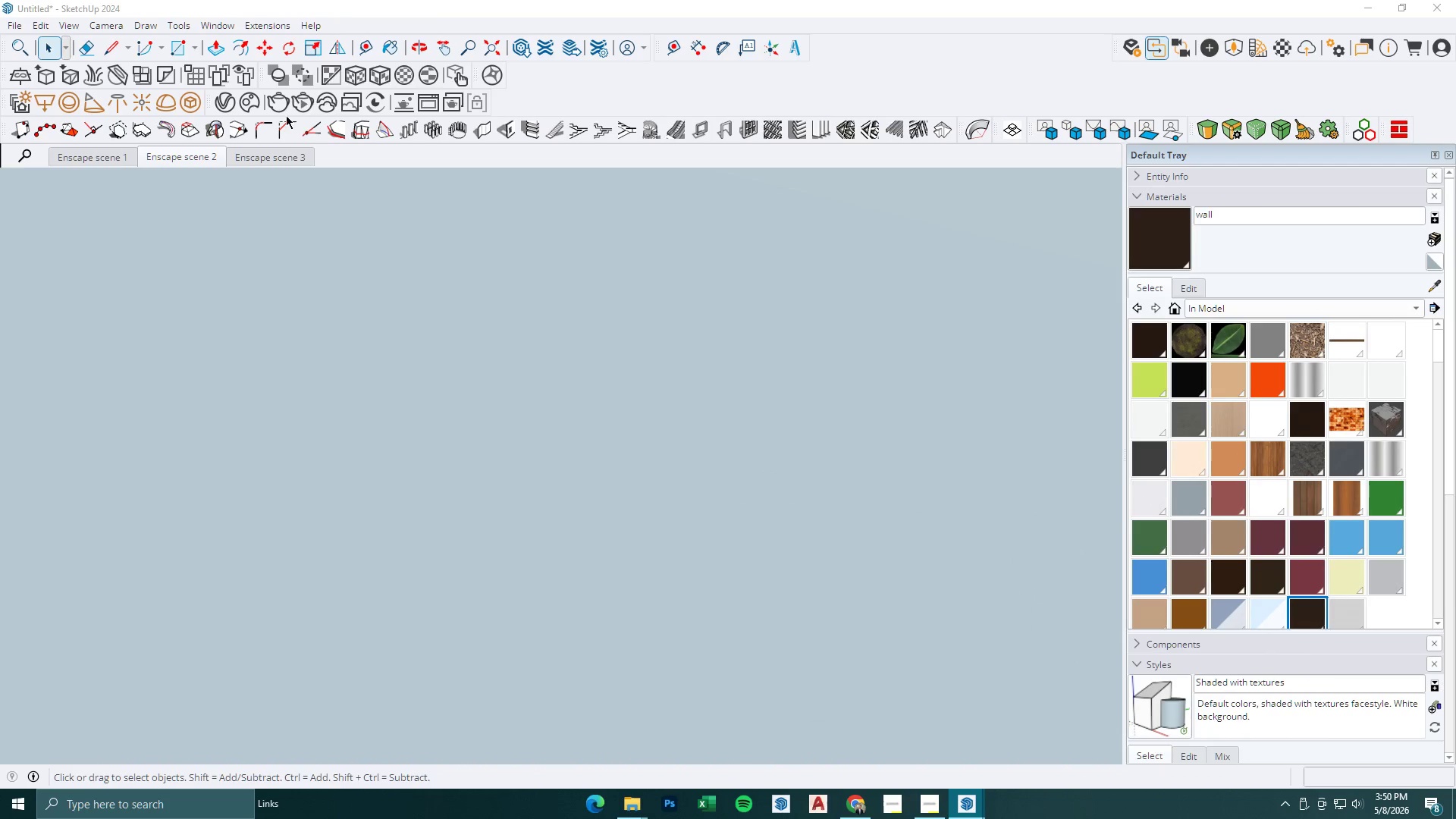 
left_click([246, 155])
 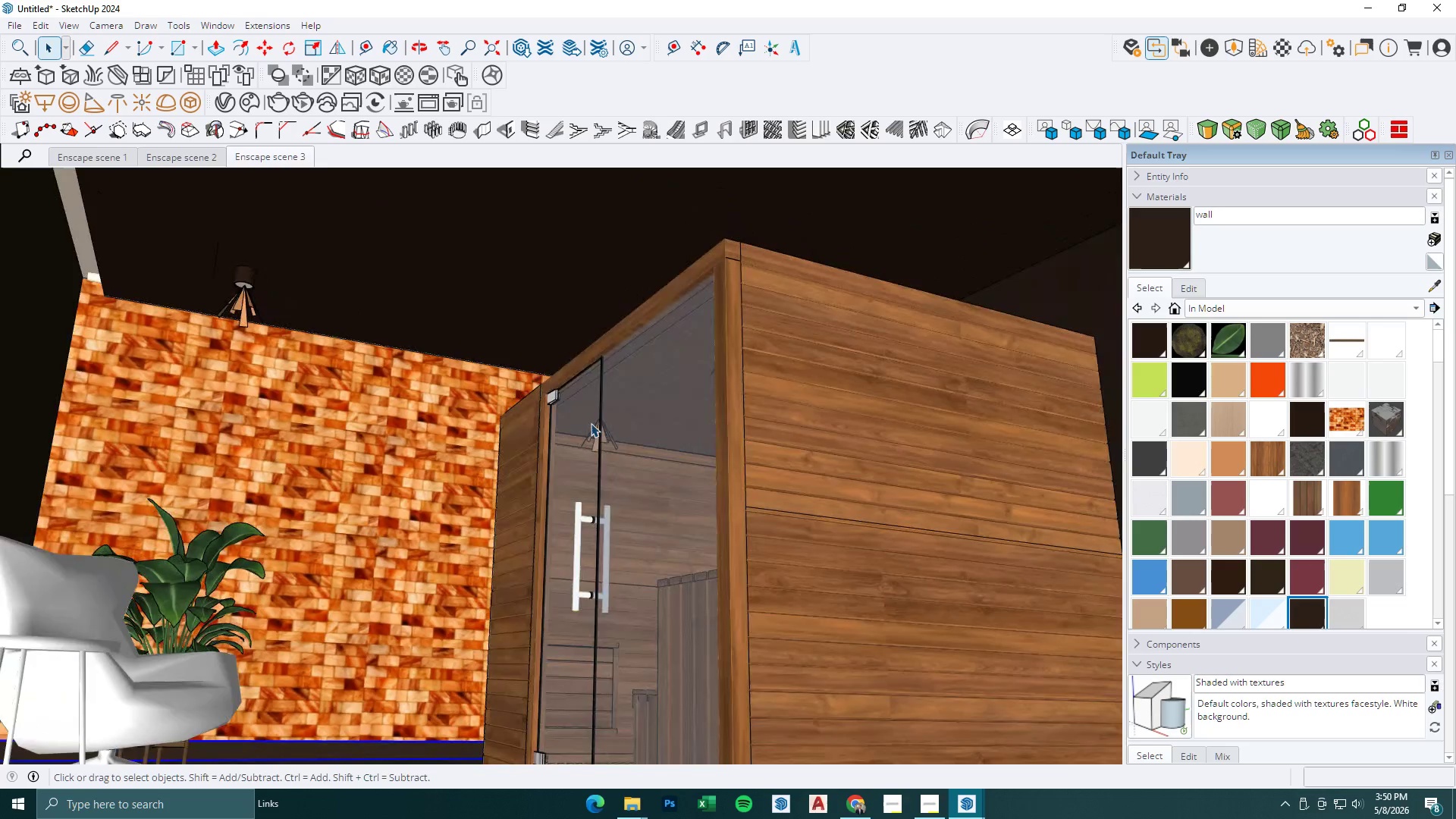 
double_click([675, 435])
 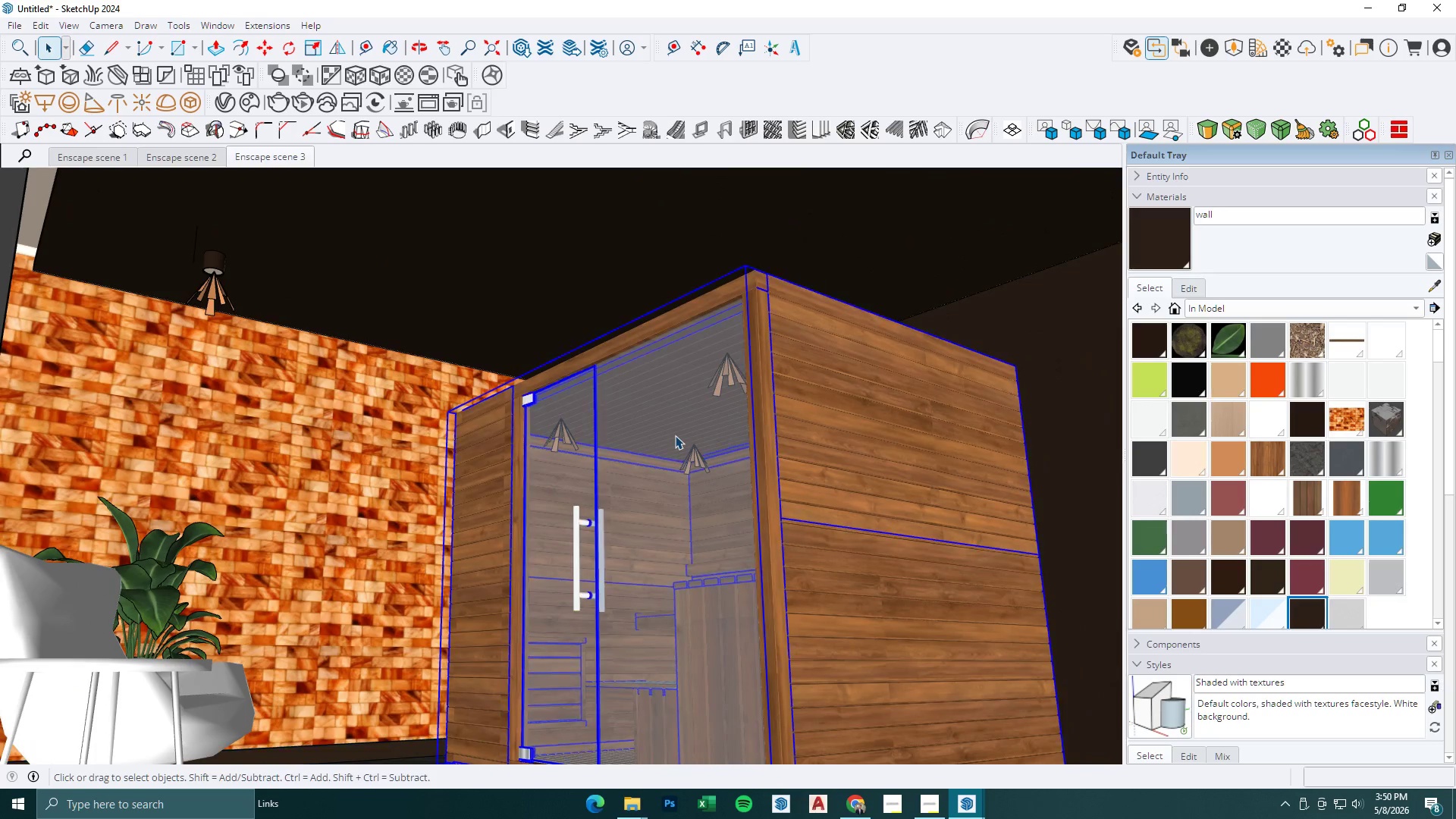 
triple_click([675, 435])
 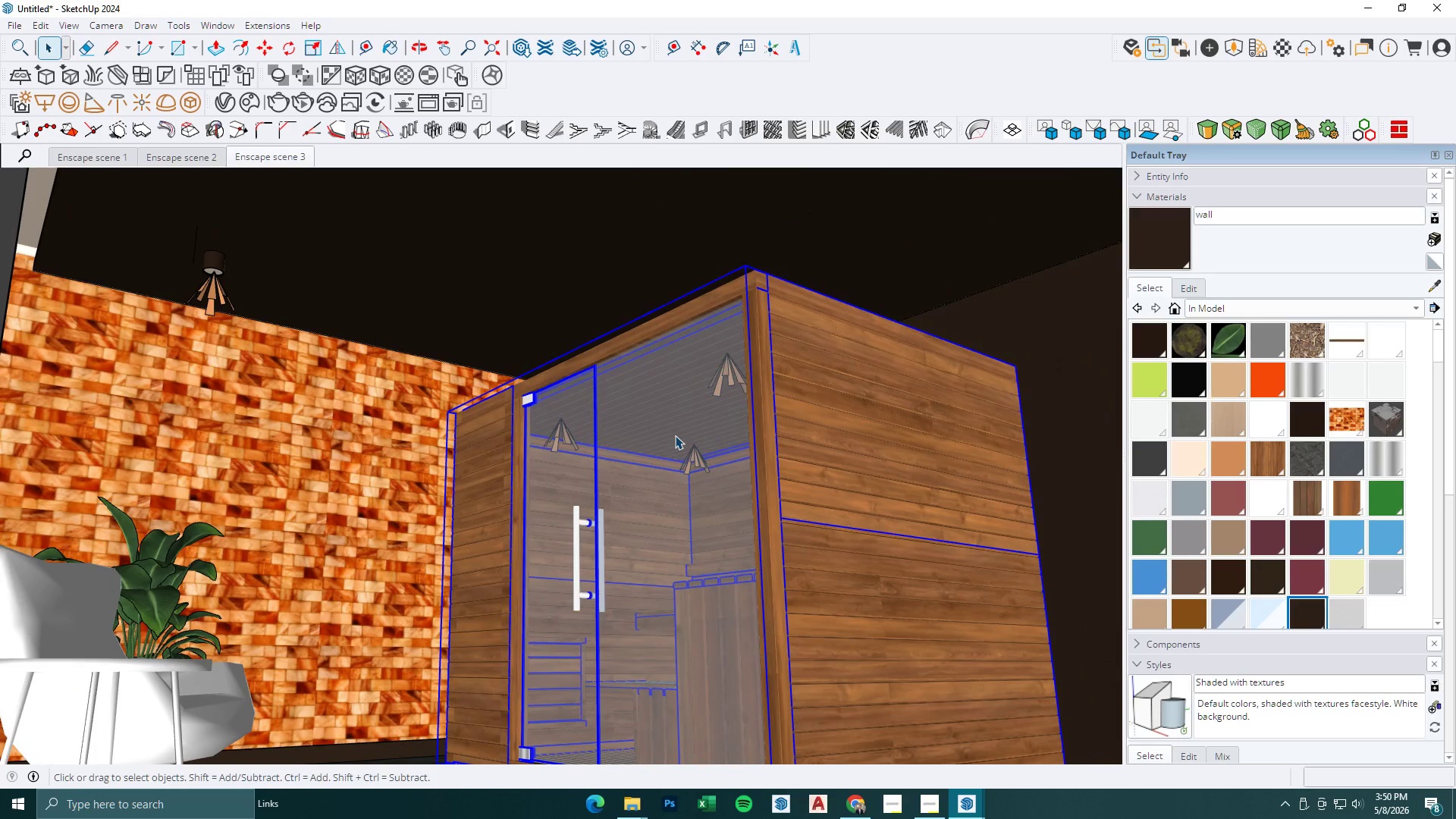 
triple_click([675, 435])
 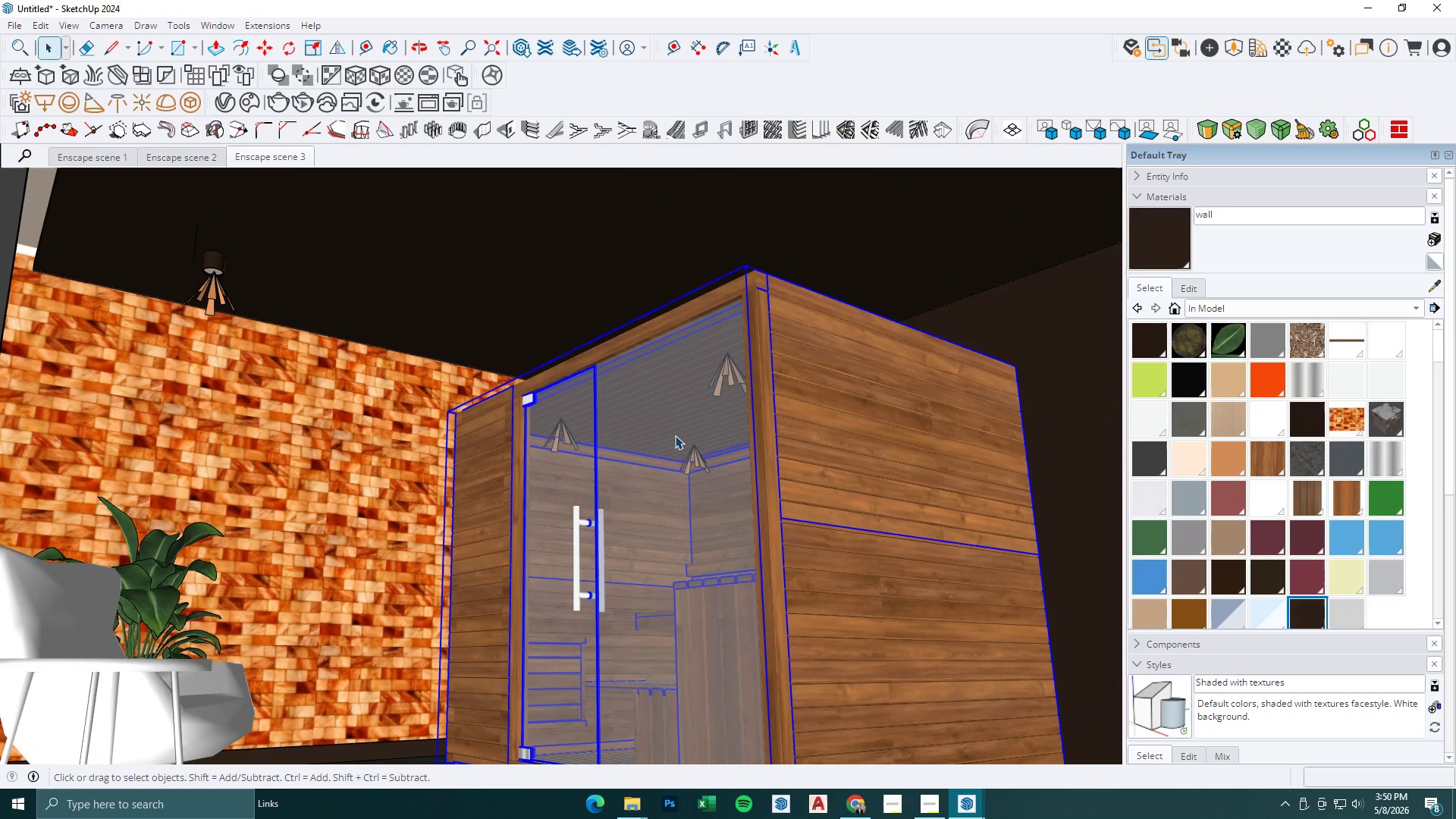 
triple_click([675, 435])
 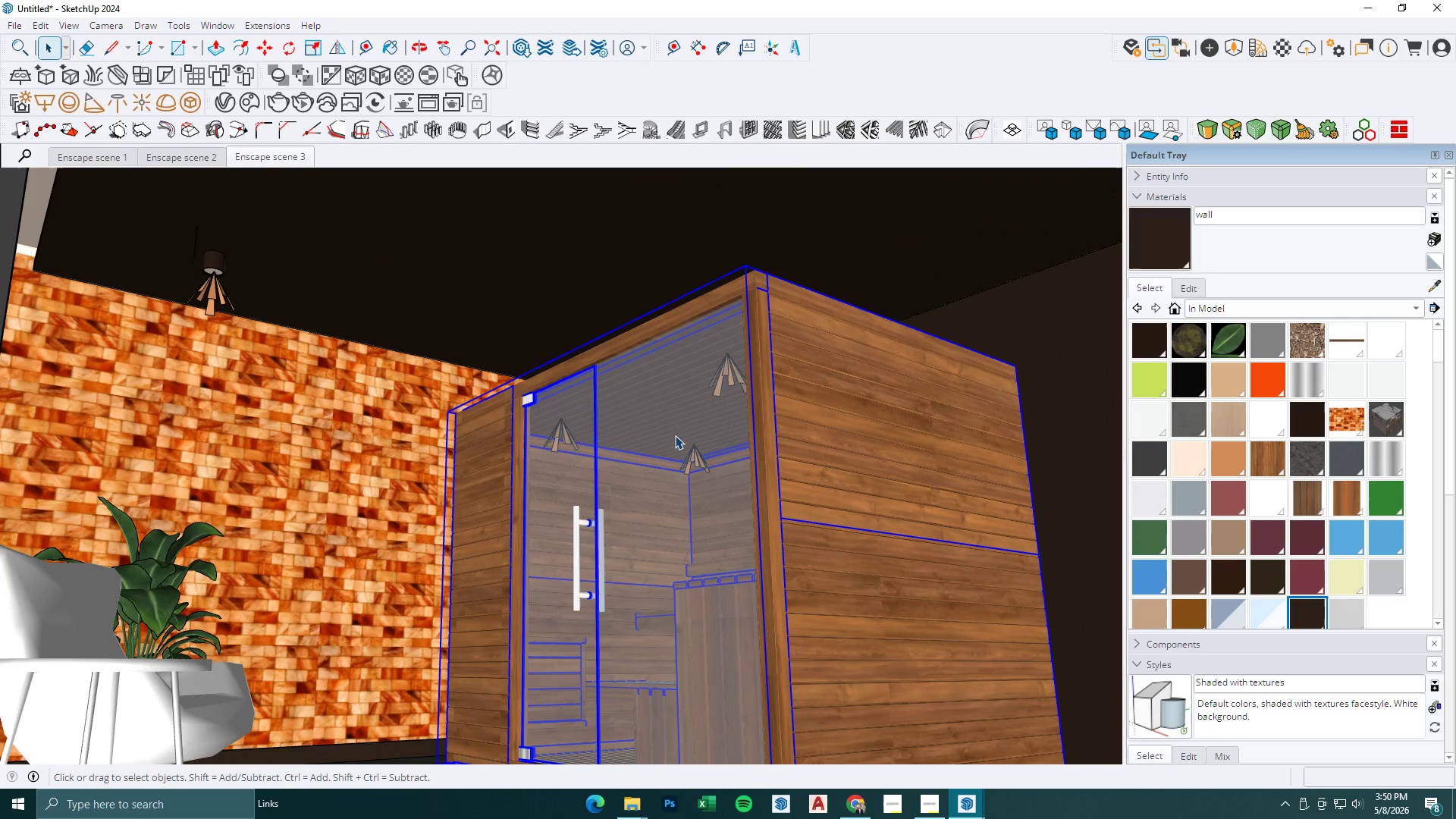 
triple_click([675, 435])
 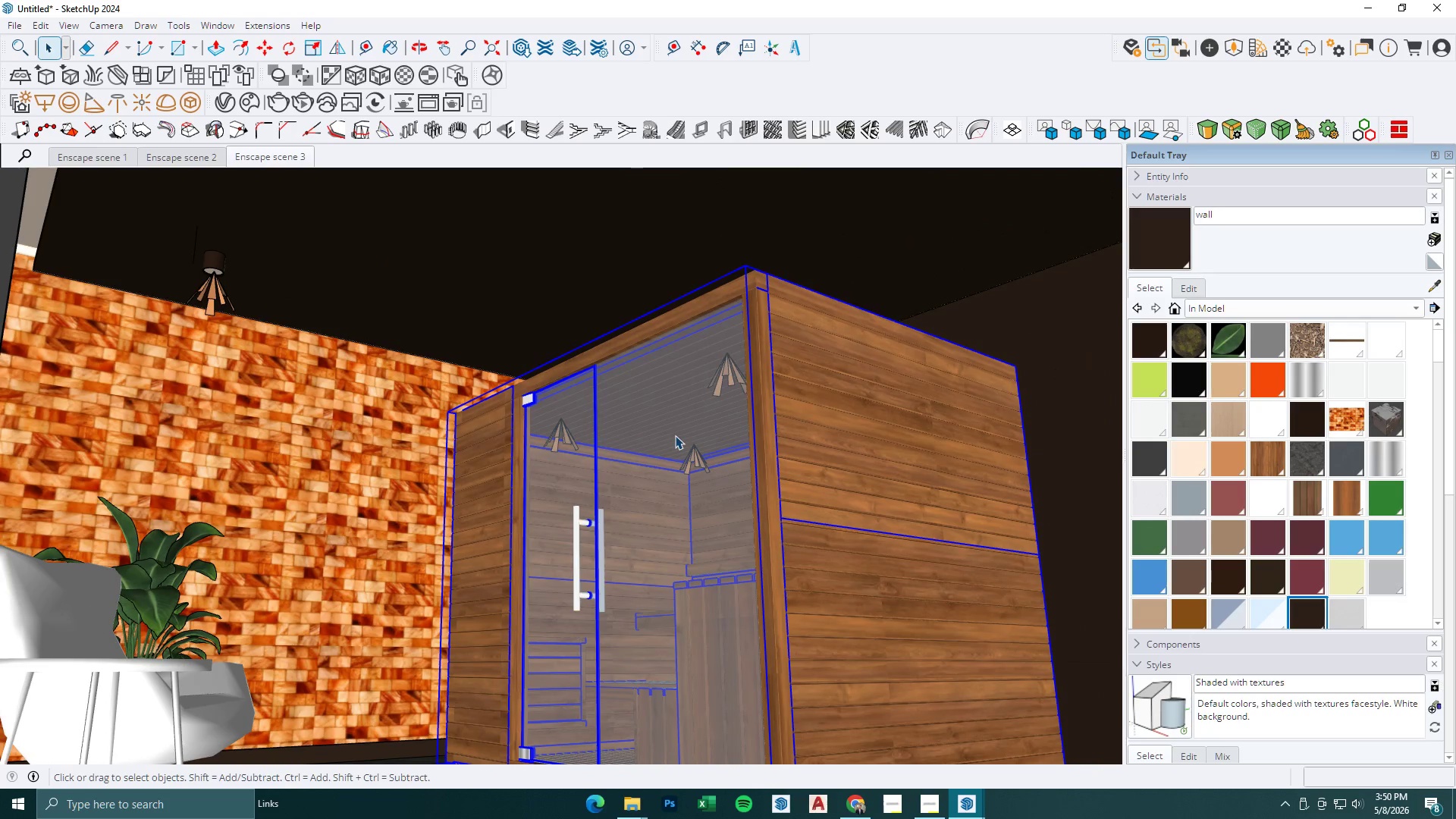 
triple_click([675, 435])
 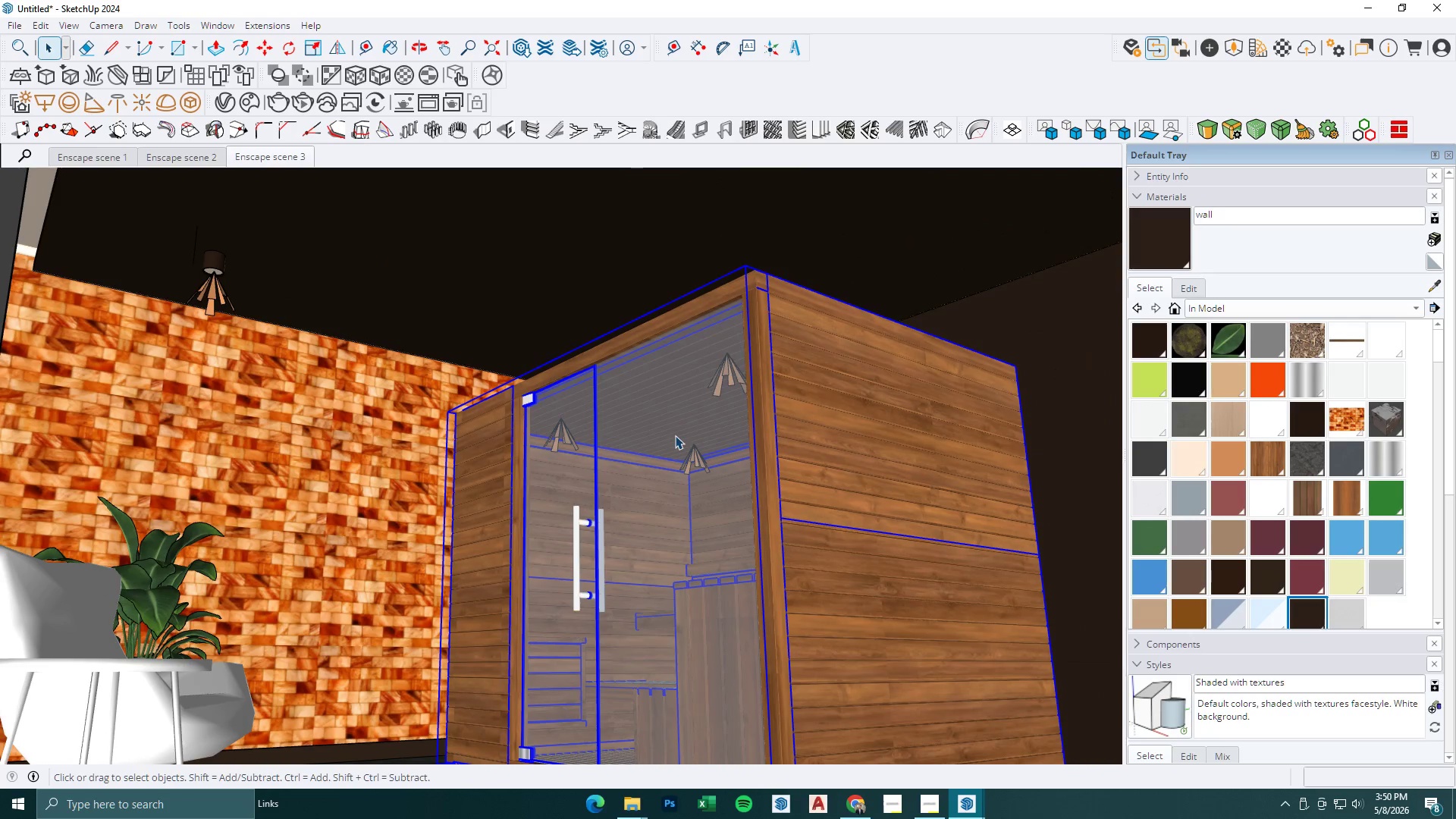 
triple_click([675, 435])
 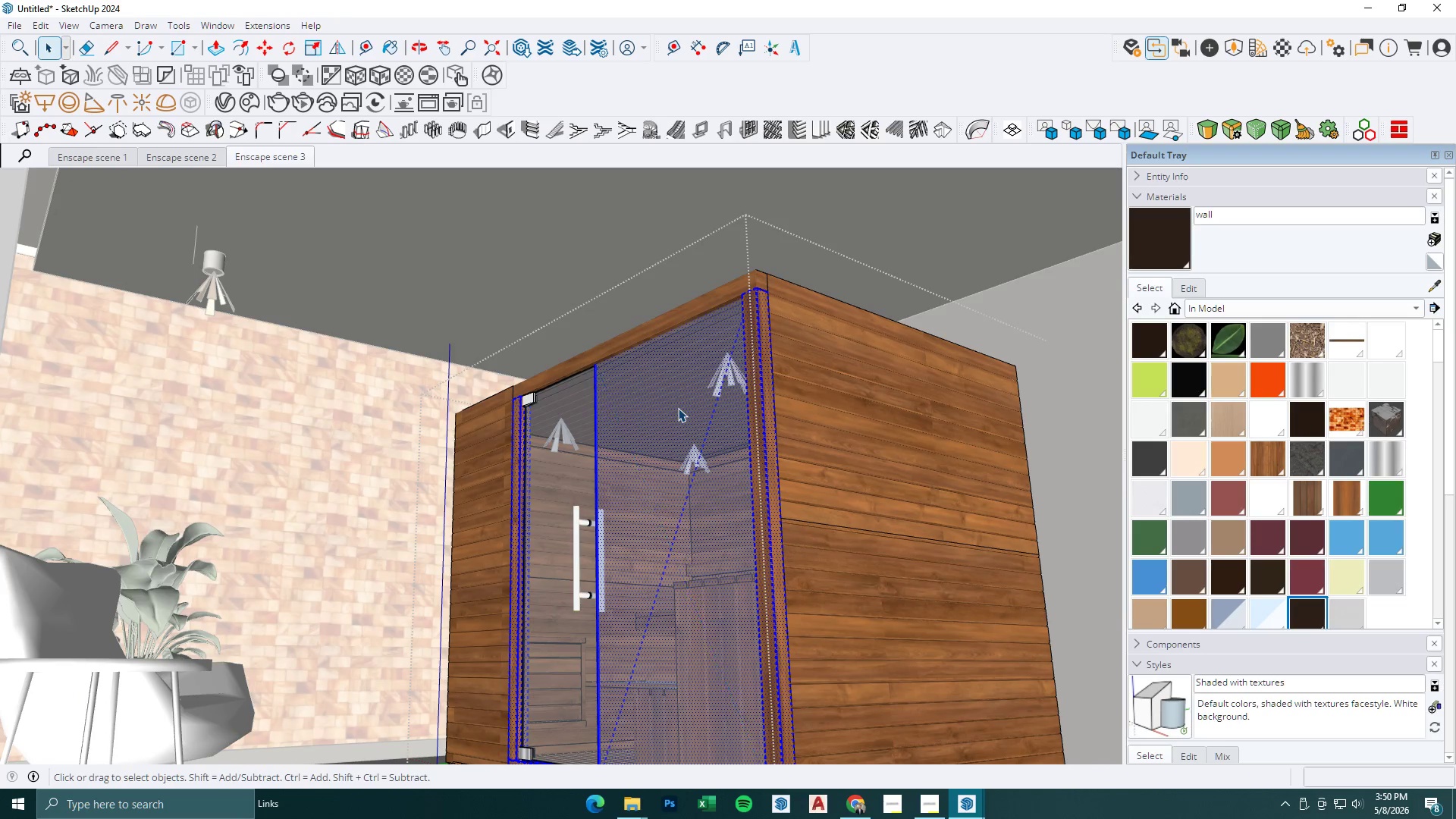 
scroll: coordinate [628, 375], scroll_direction: up, amount: 38.0
 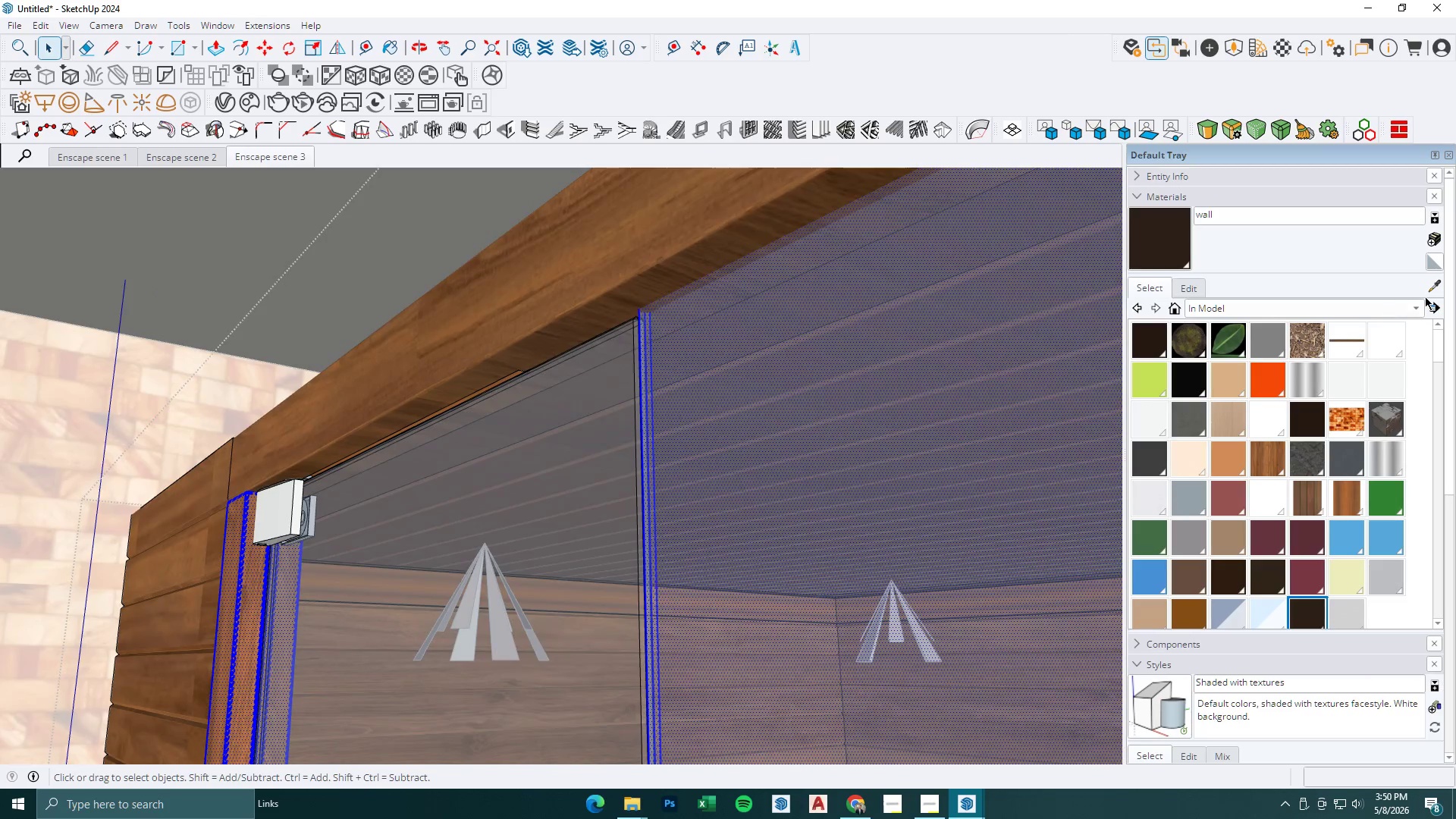 
left_click([1433, 284])
 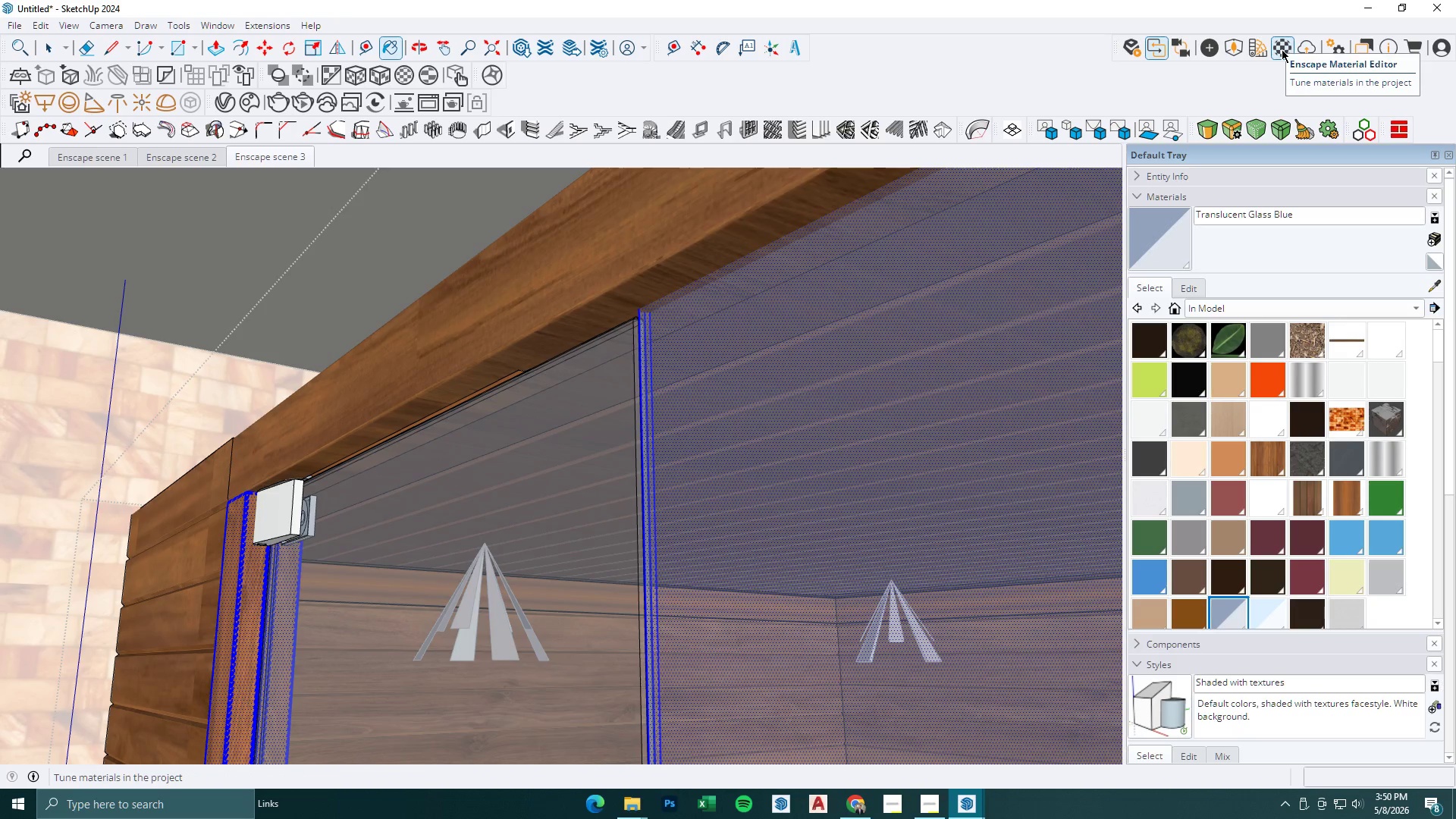 
wait(6.14)
 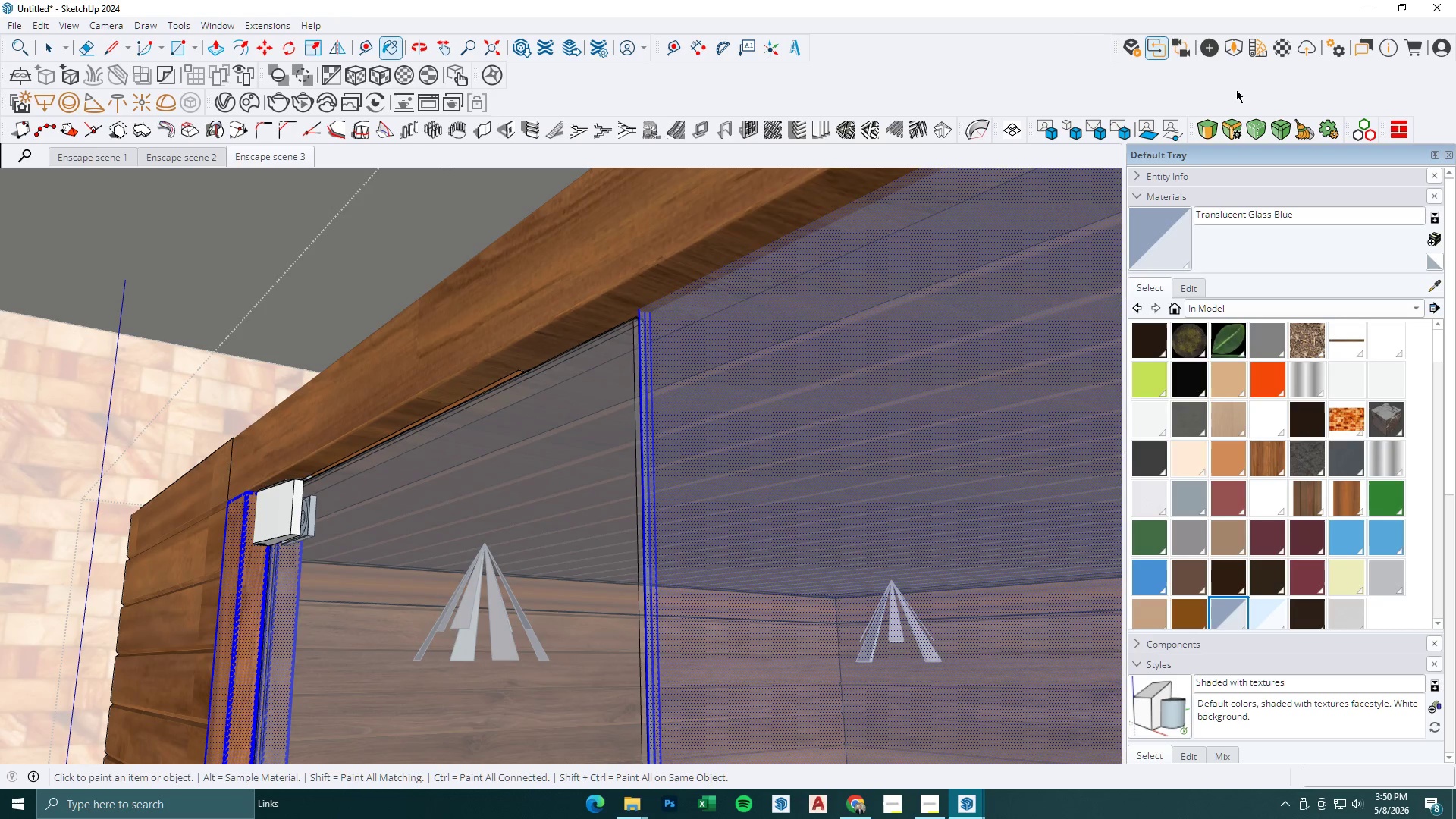 
left_click([228, 104])
 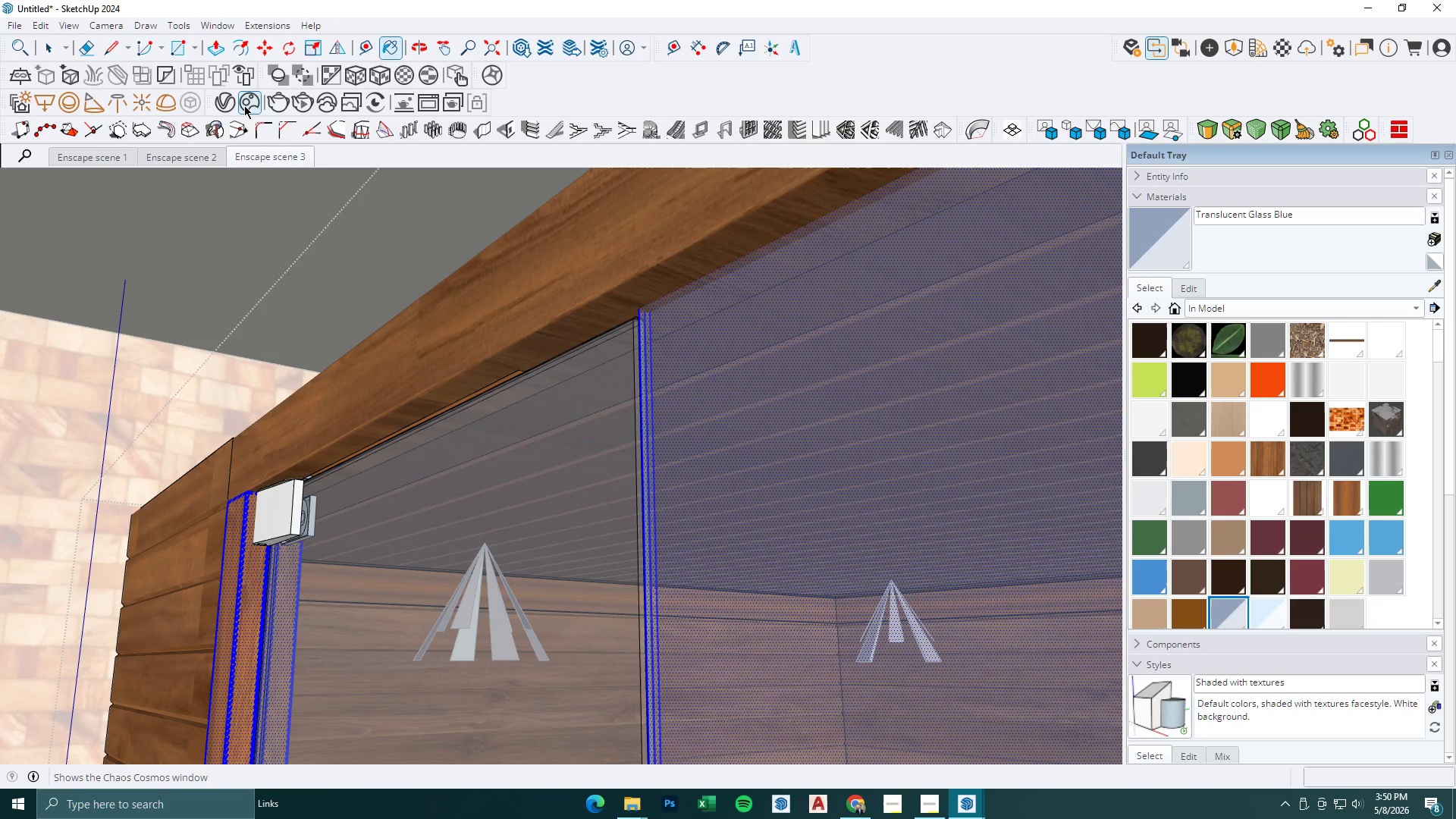 
wait(8.36)
 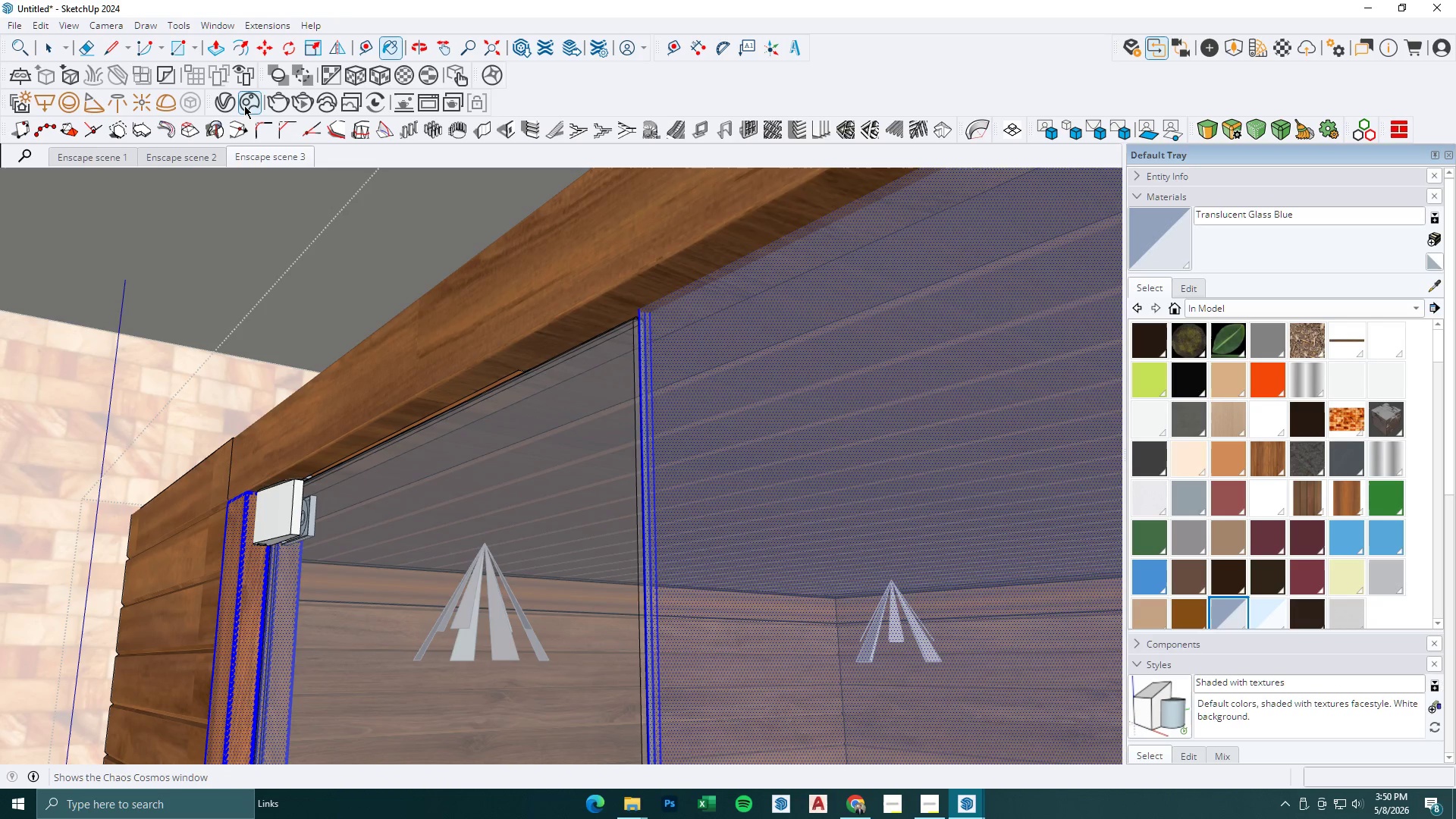 
left_click([786, 144])
 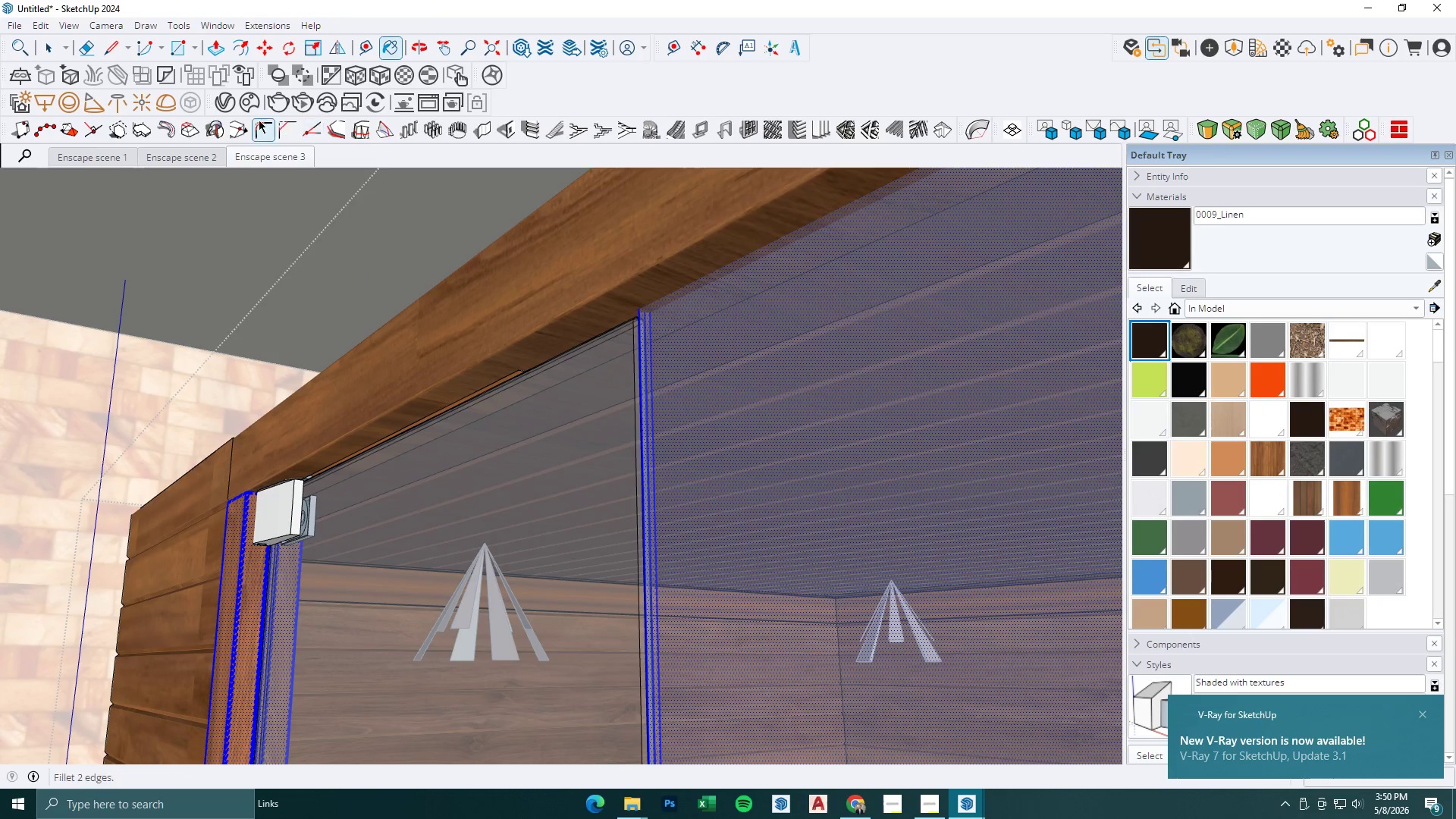 
left_click([249, 101])
 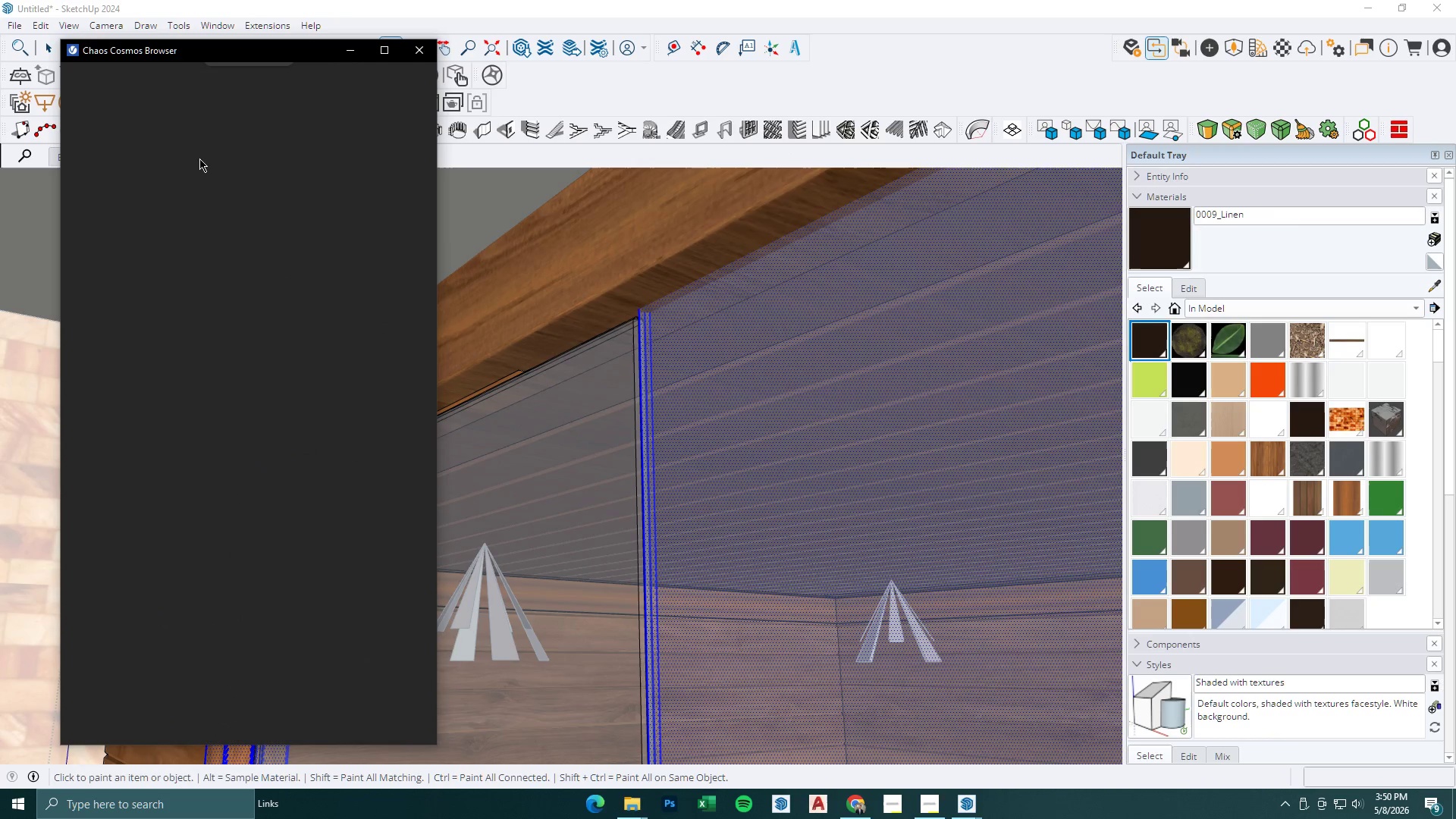 
wait(5.2)
 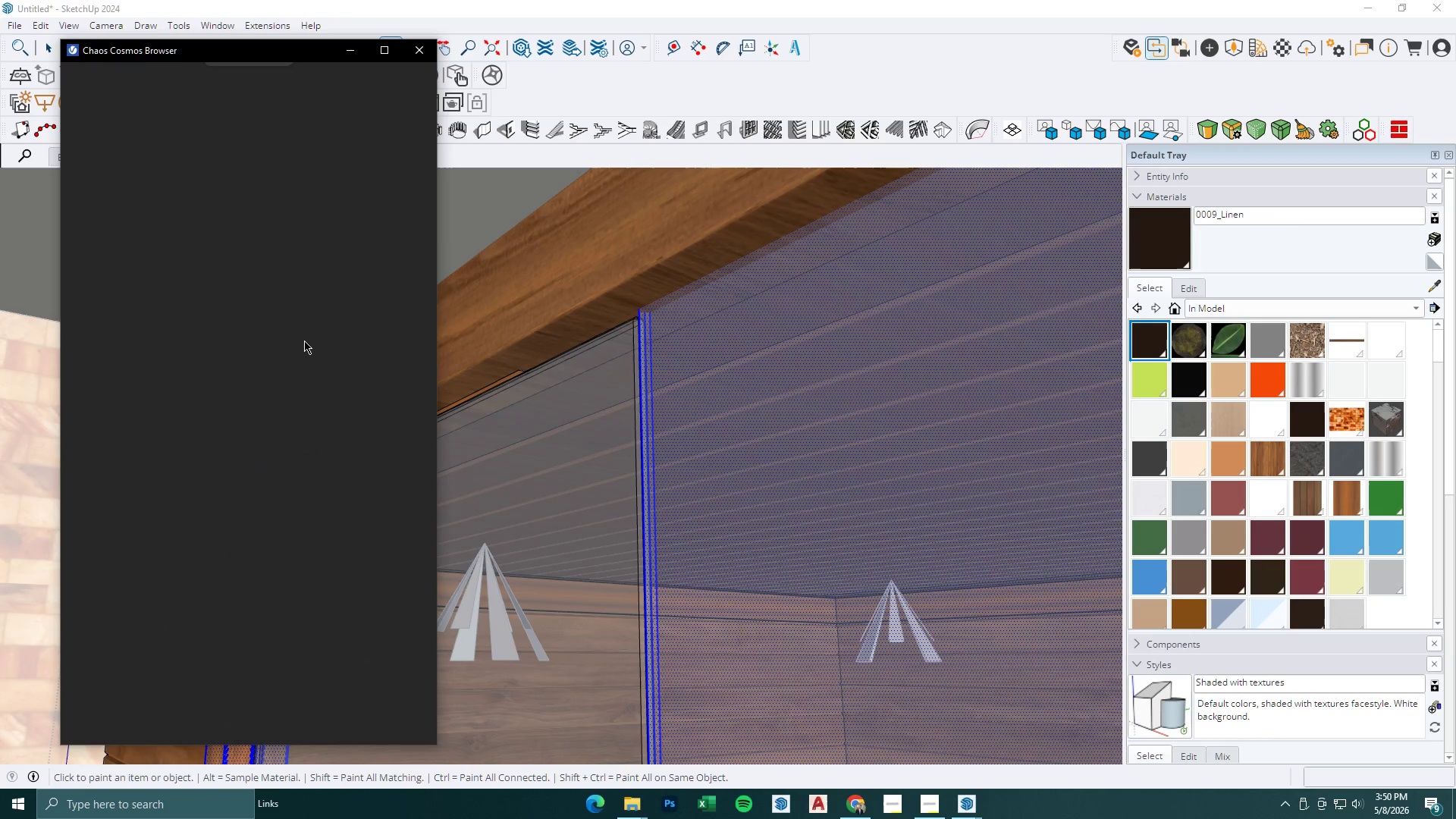 
left_click([192, 81])
 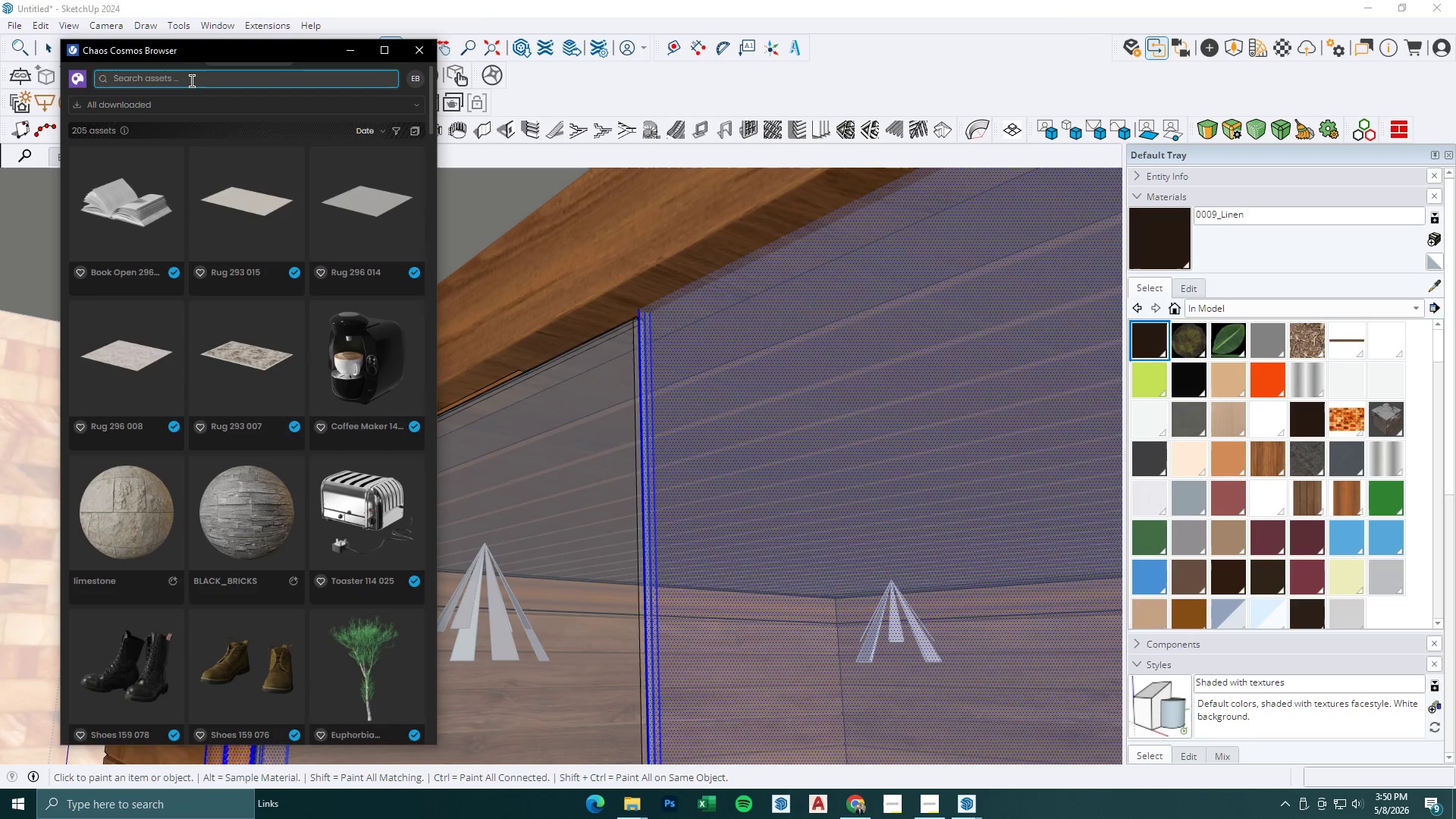 
type(glass)
 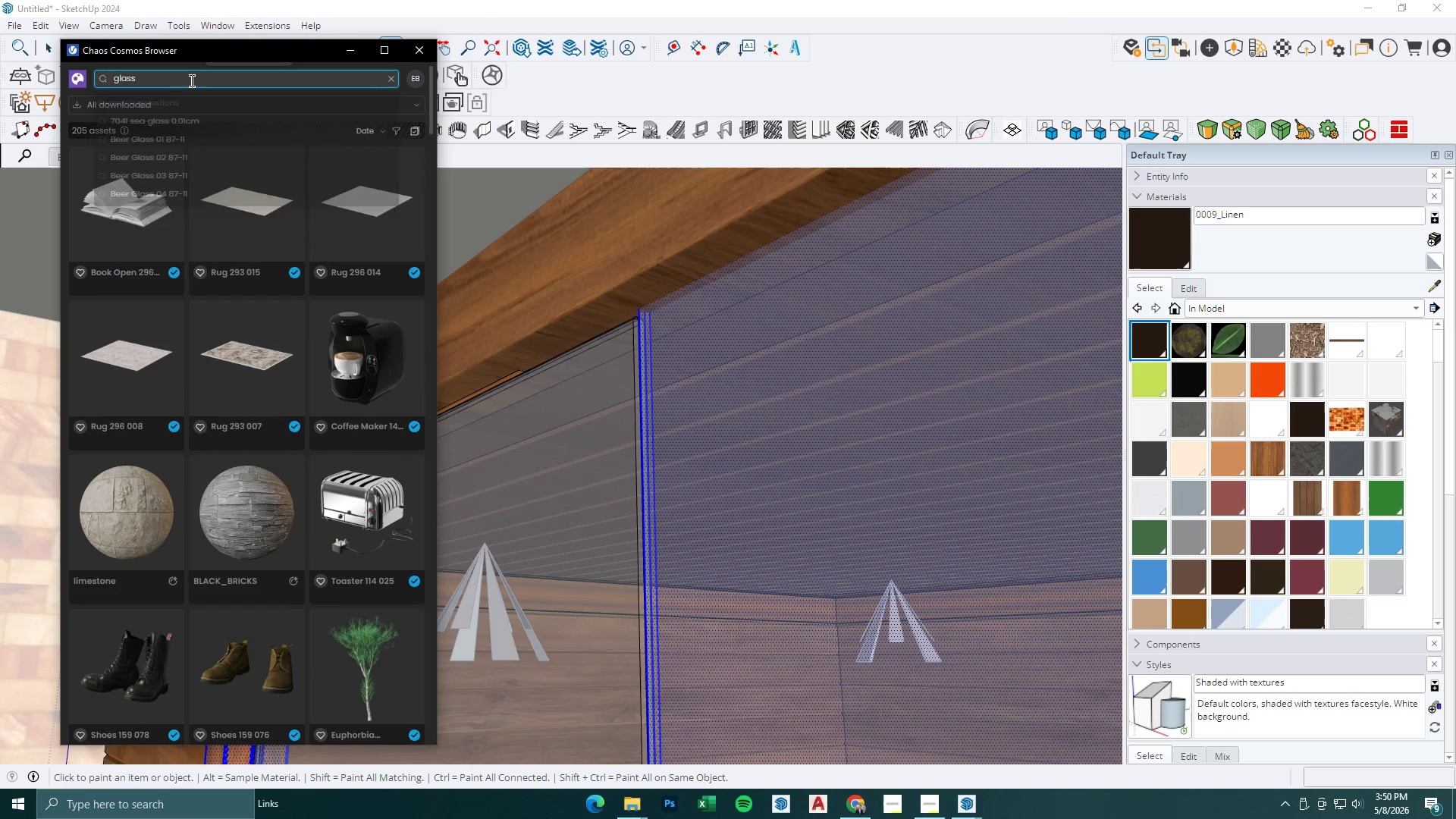 
key(Enter)
 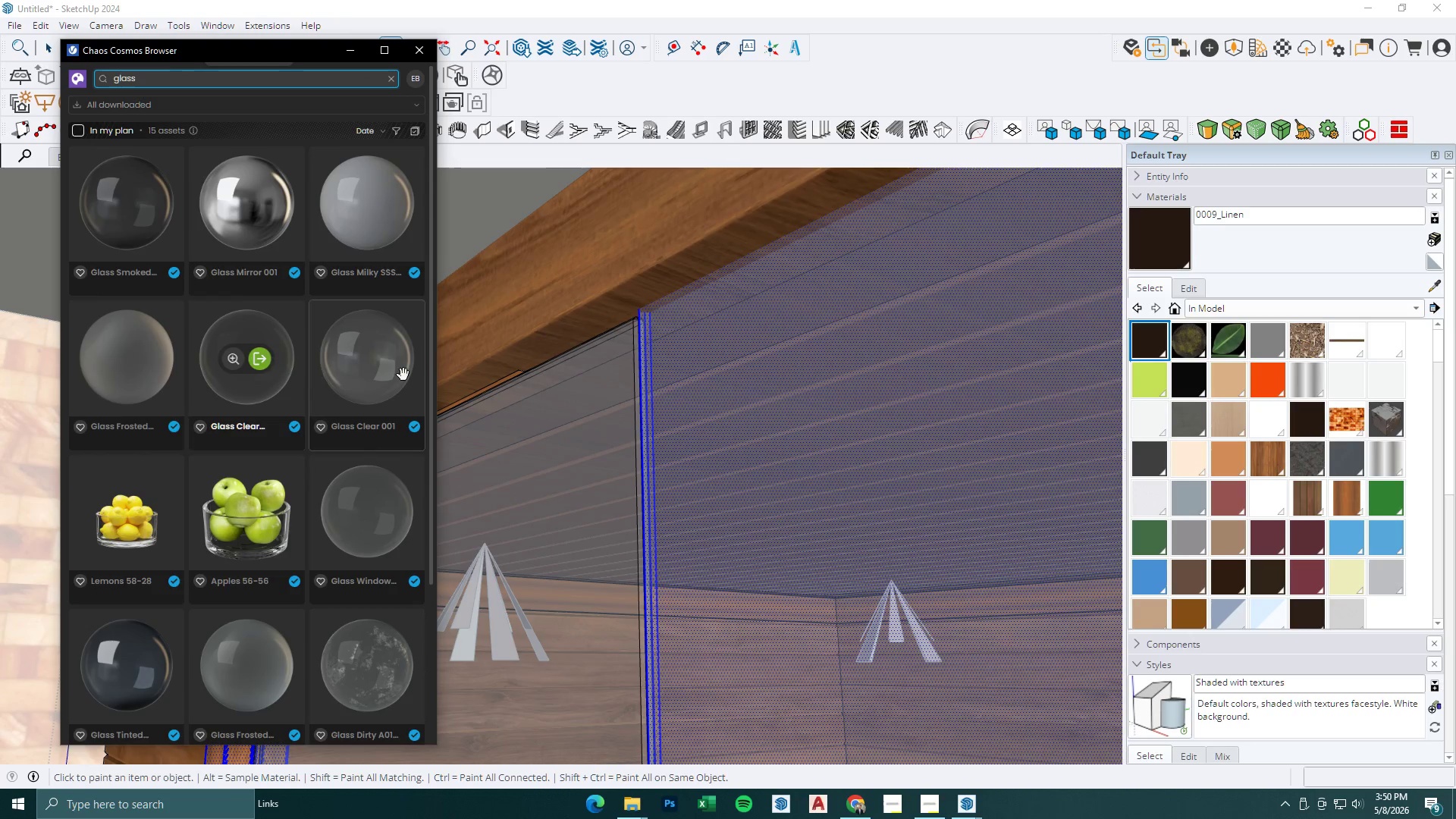 
left_click([385, 514])
 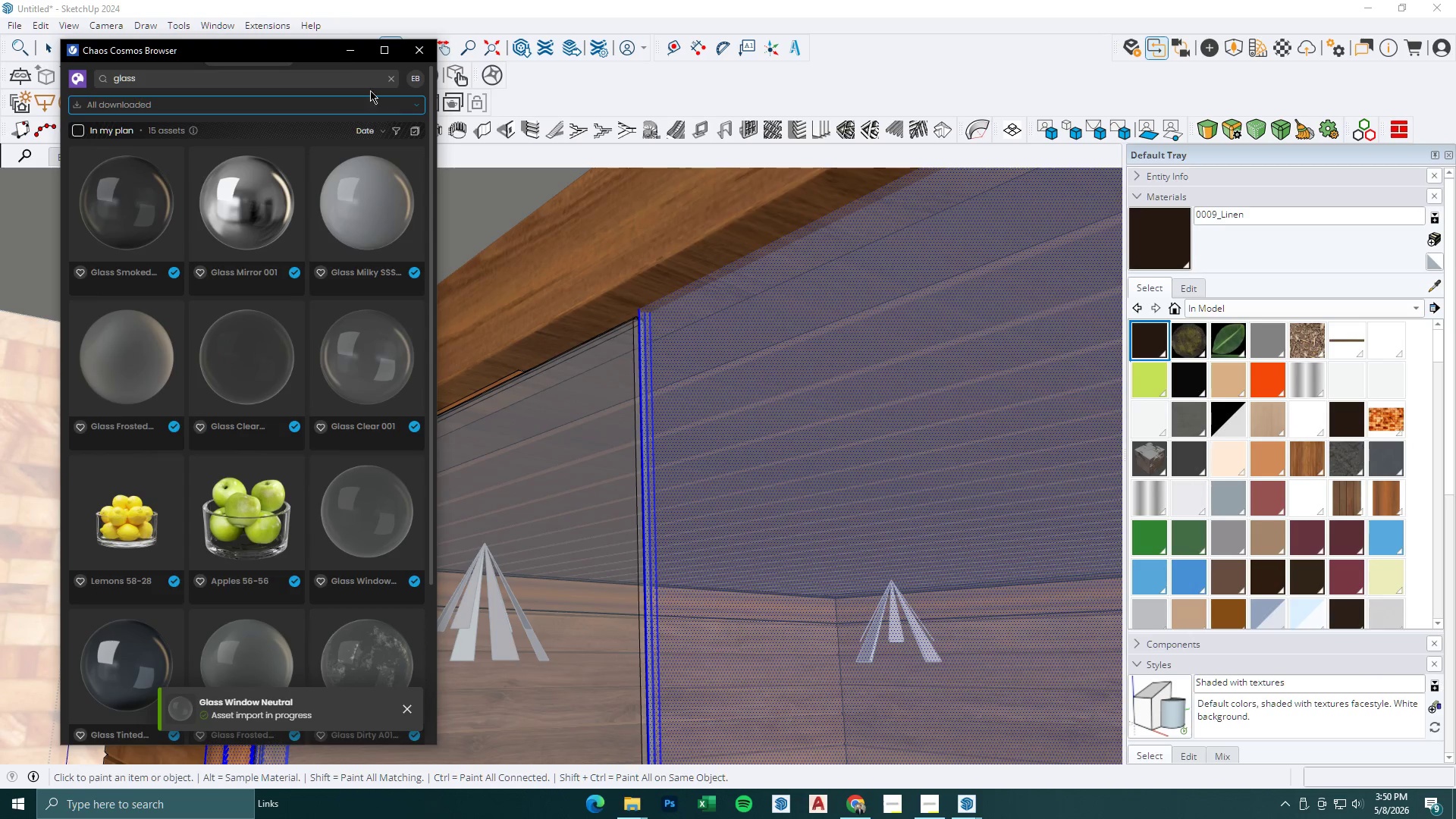 
left_click([351, 55])
 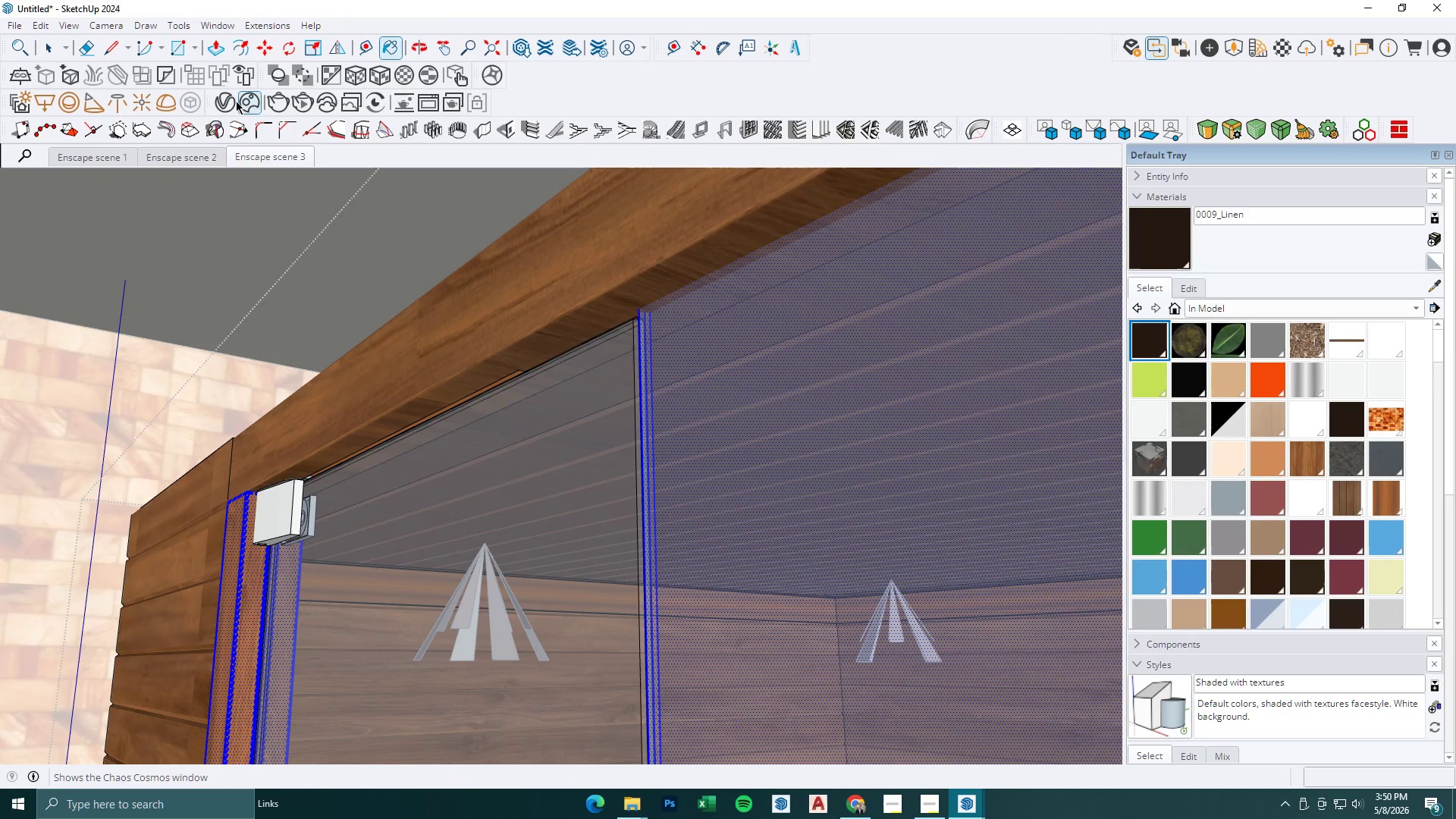 
left_click([227, 100])
 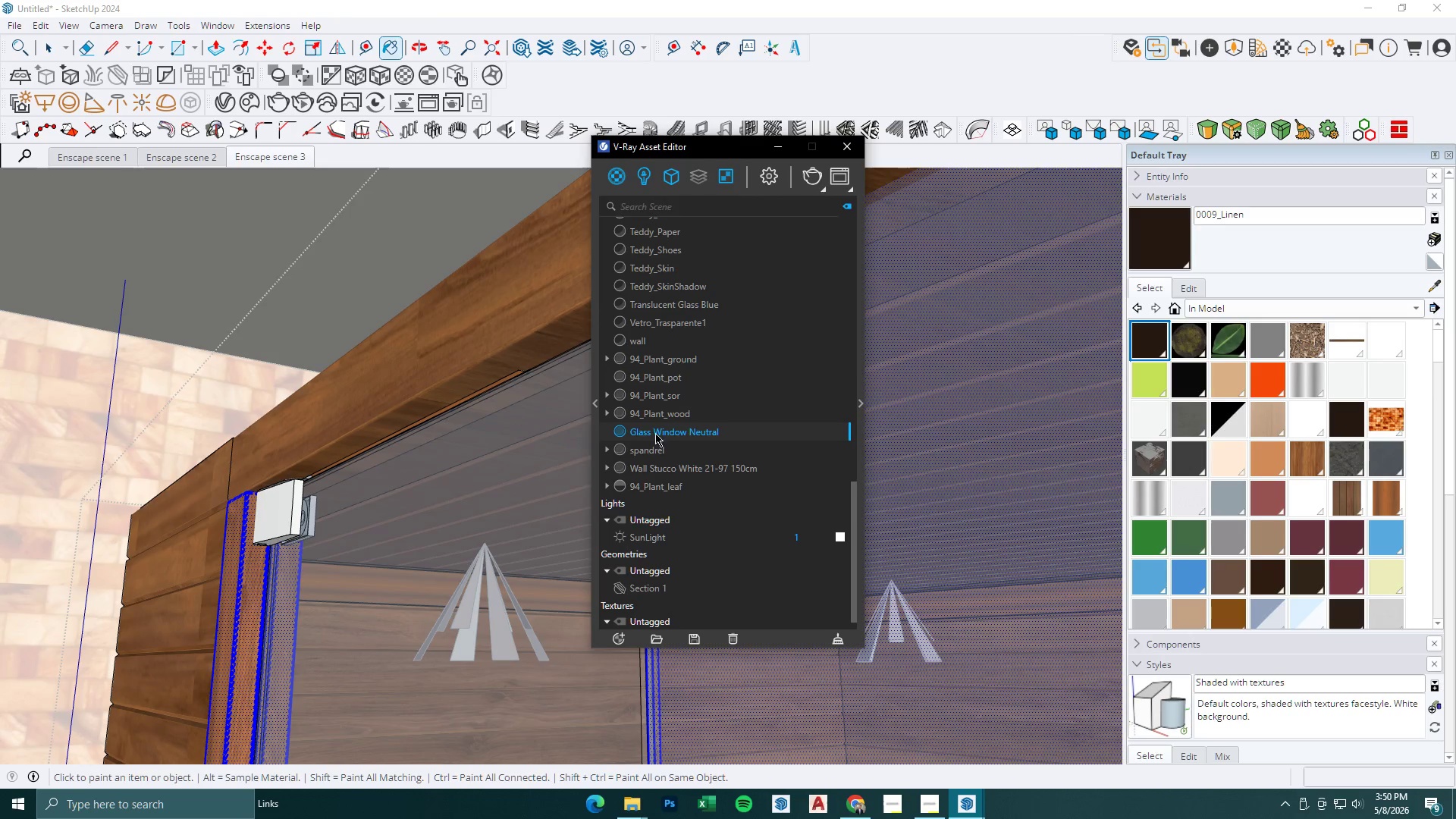 
left_click([678, 437])
 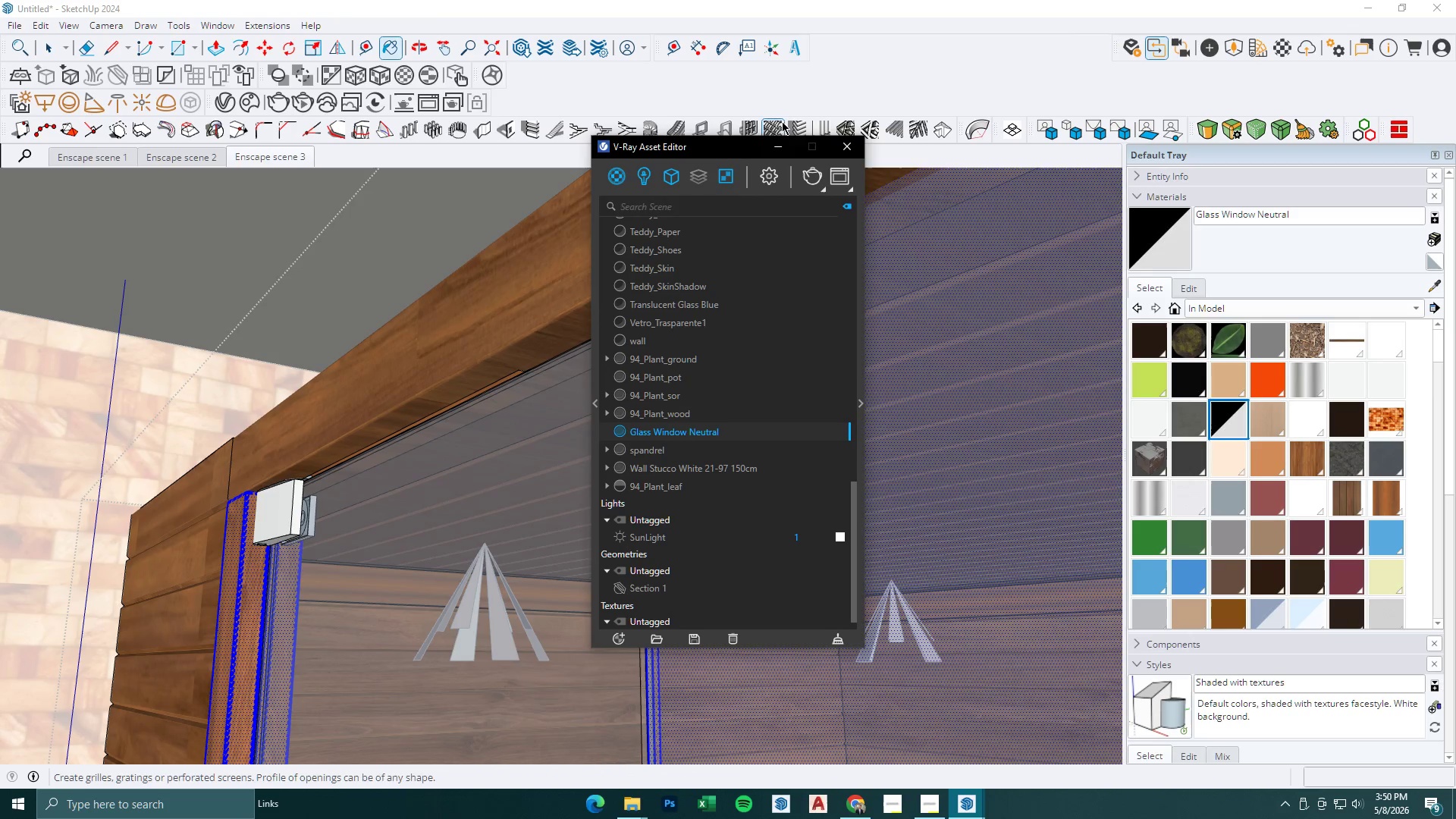 
left_click([783, 150])
 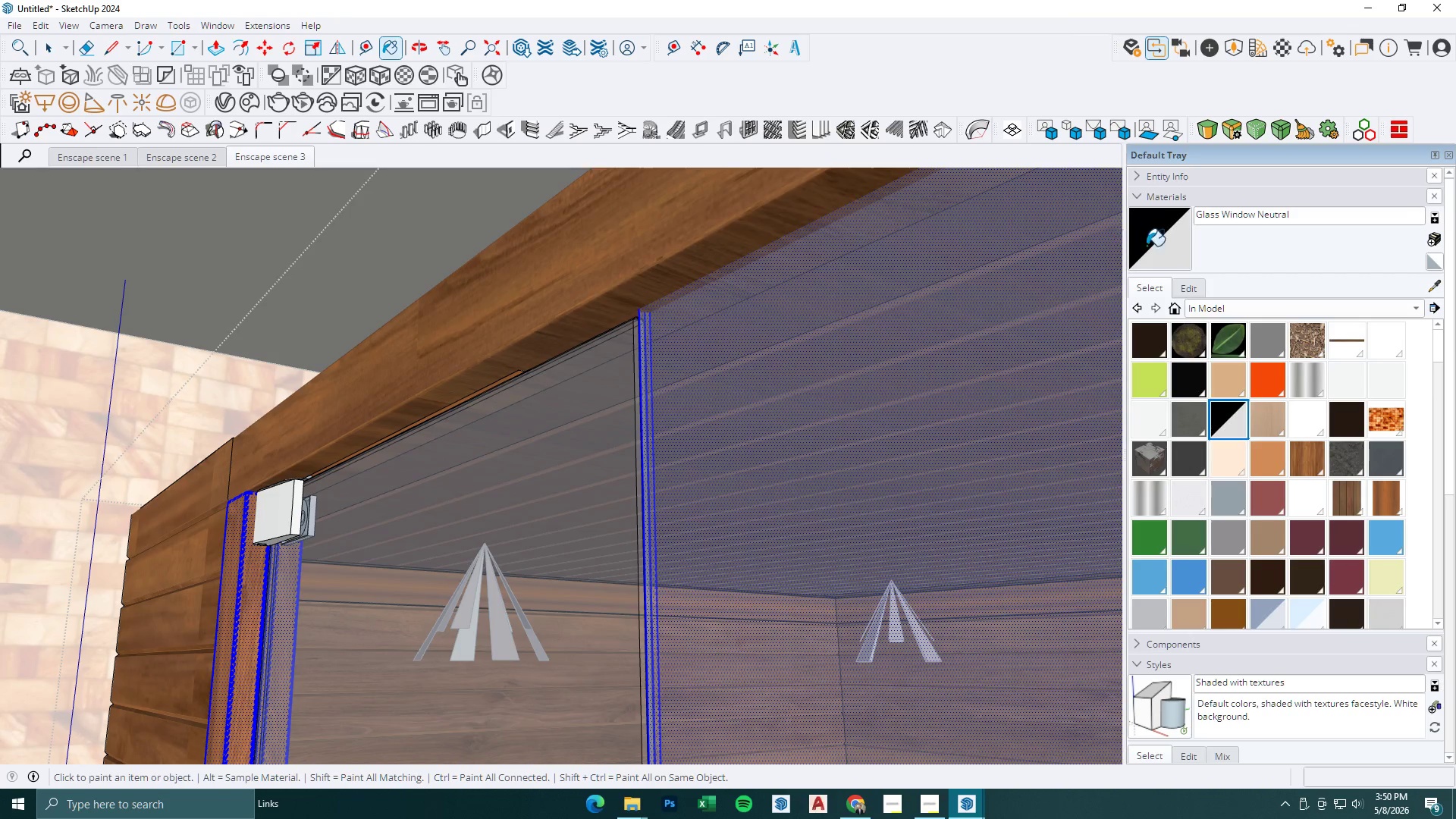 
left_click_drag(start_coordinate=[1173, 246], to_coordinate=[1169, 247])
 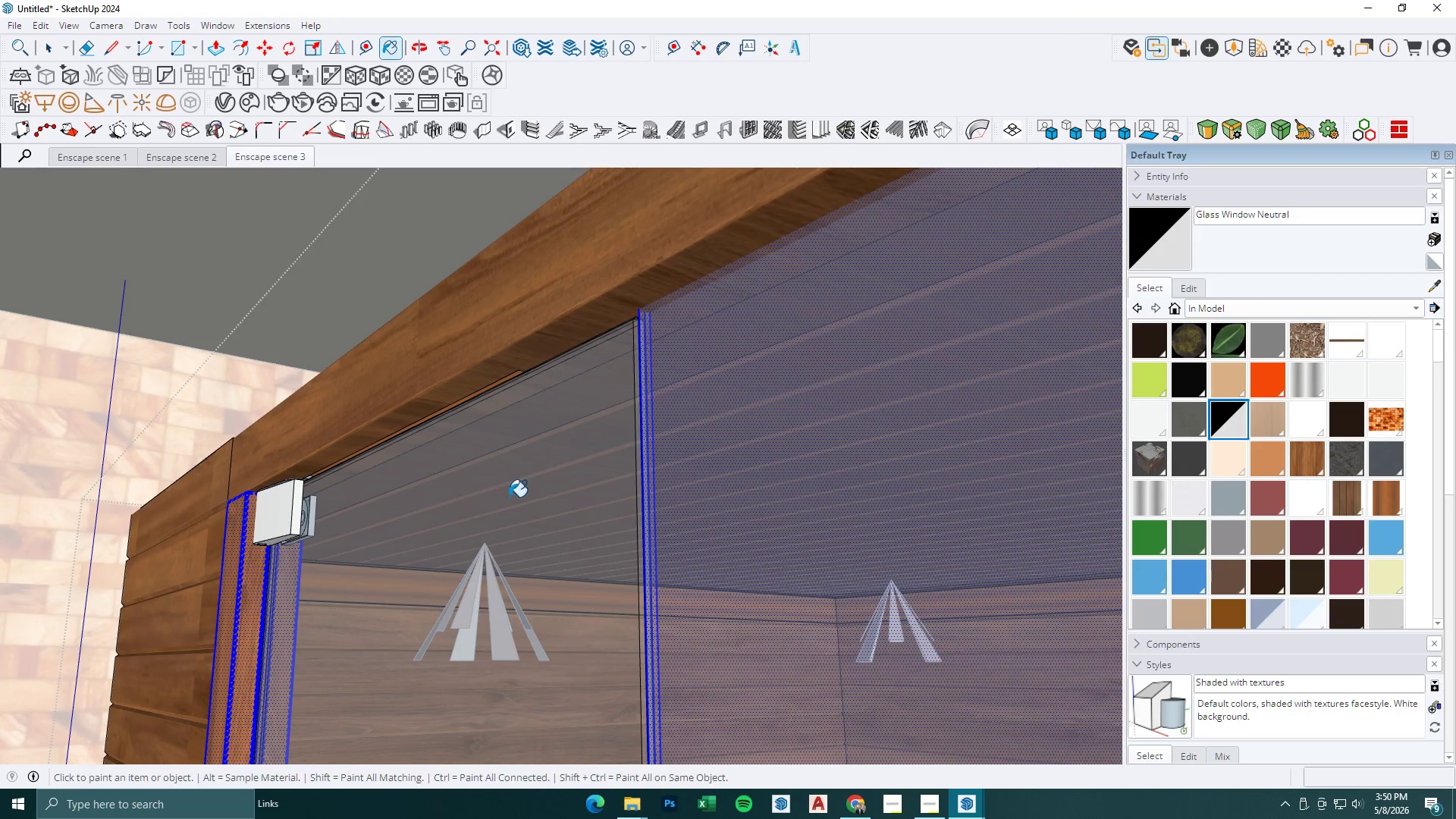 
key(Space)
 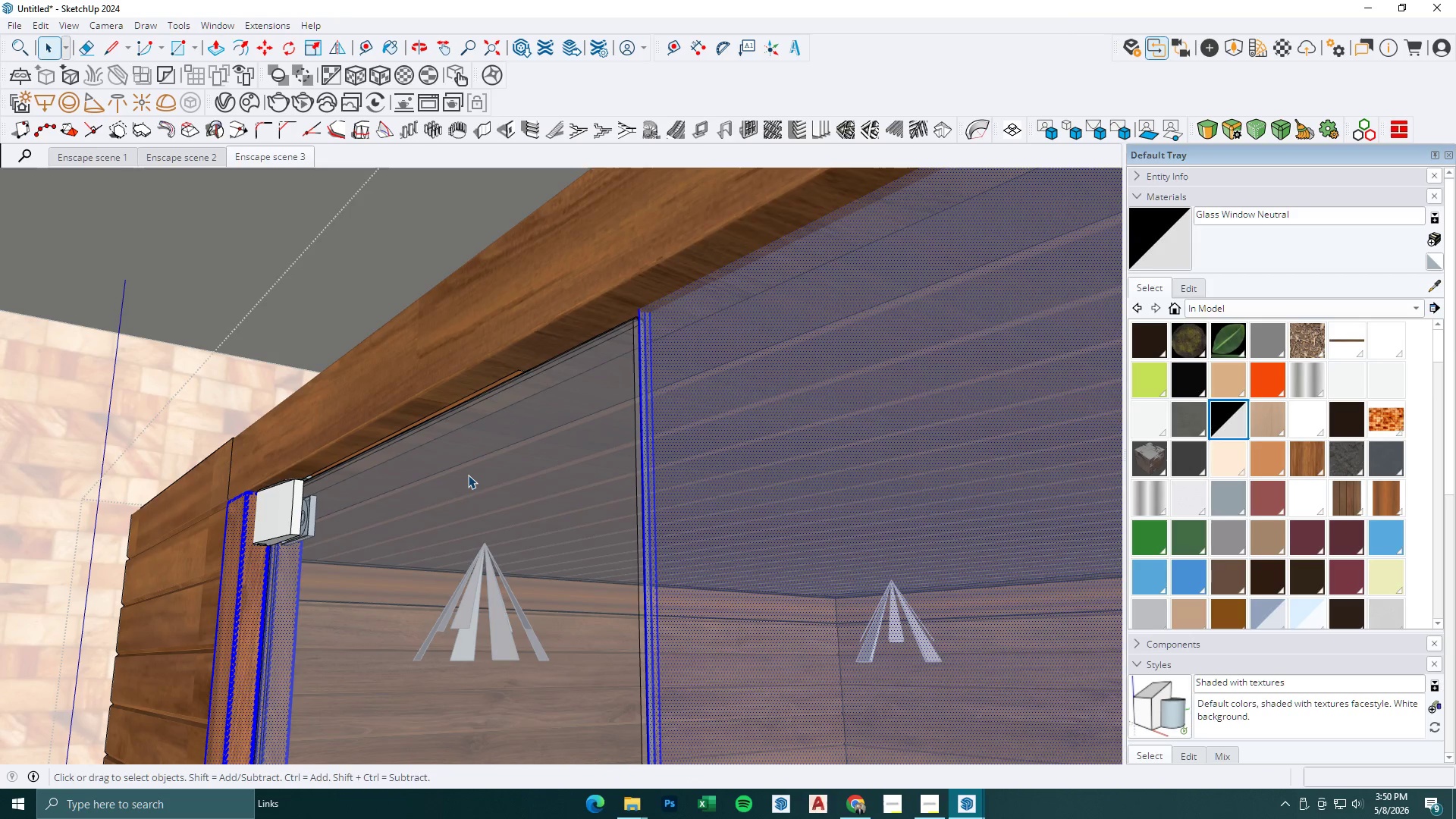 
scroll: coordinate [468, 475], scroll_direction: down, amount: 1.0
 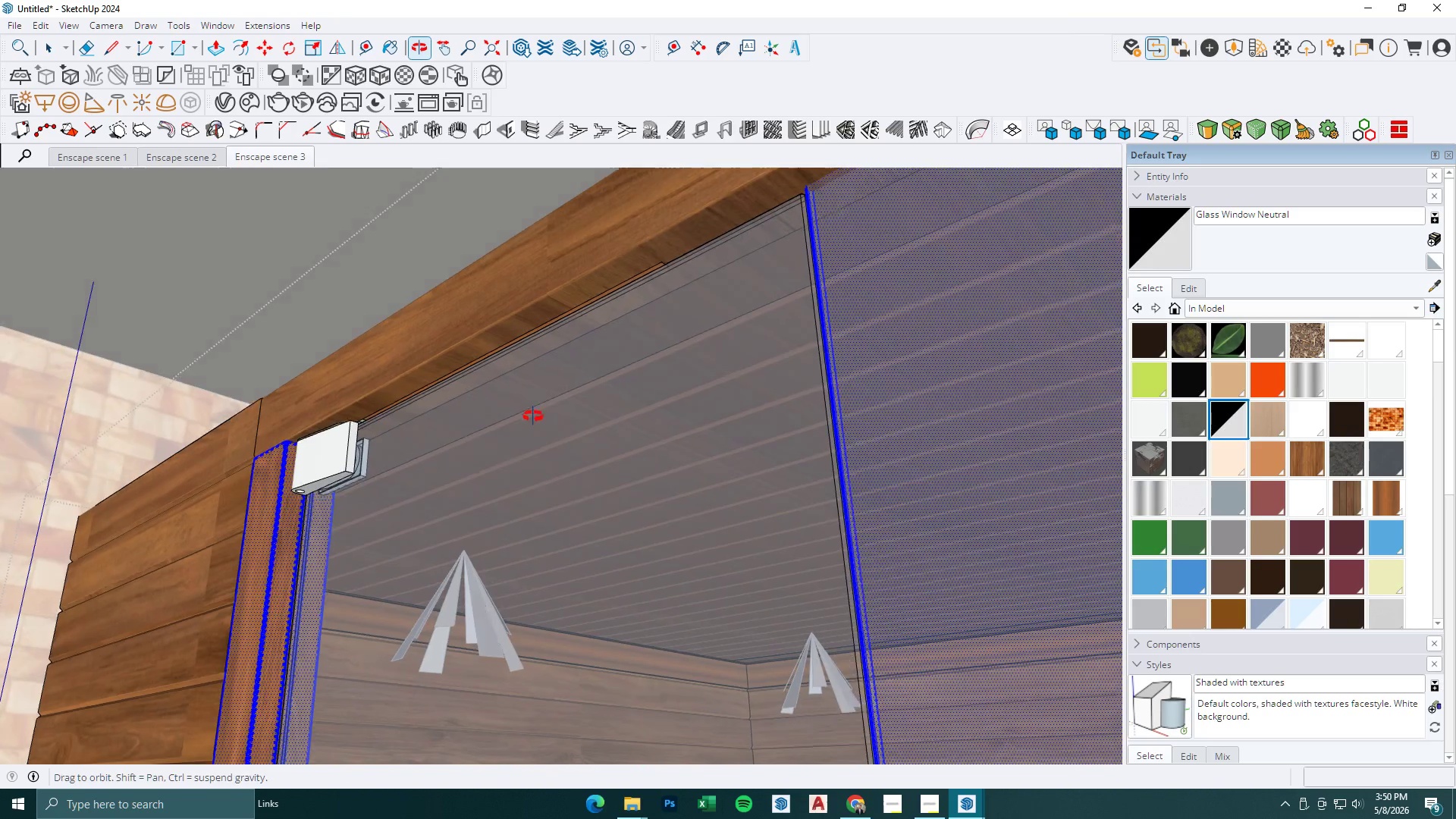 
left_click([585, 398])
 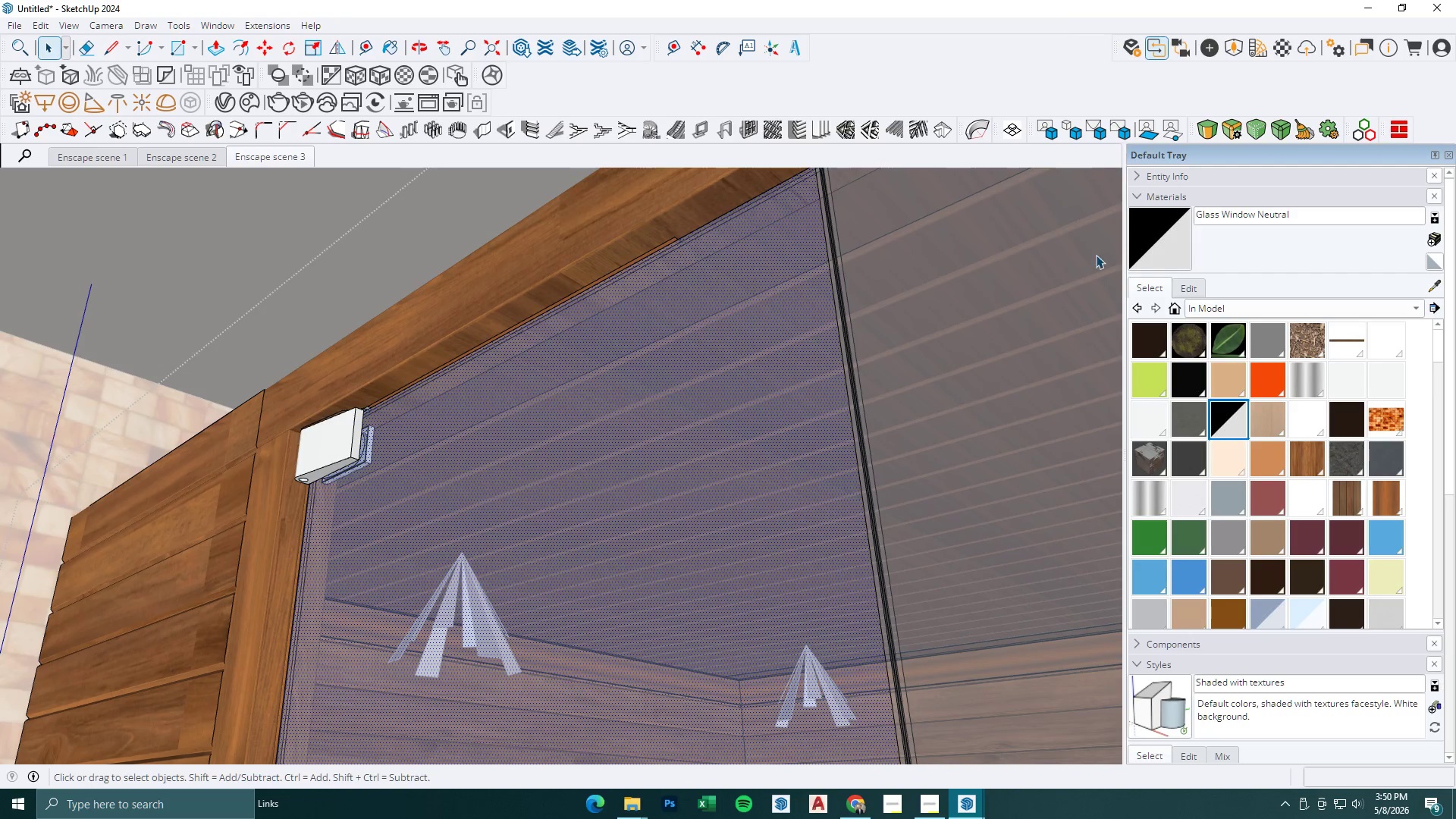 
double_click([767, 349])
 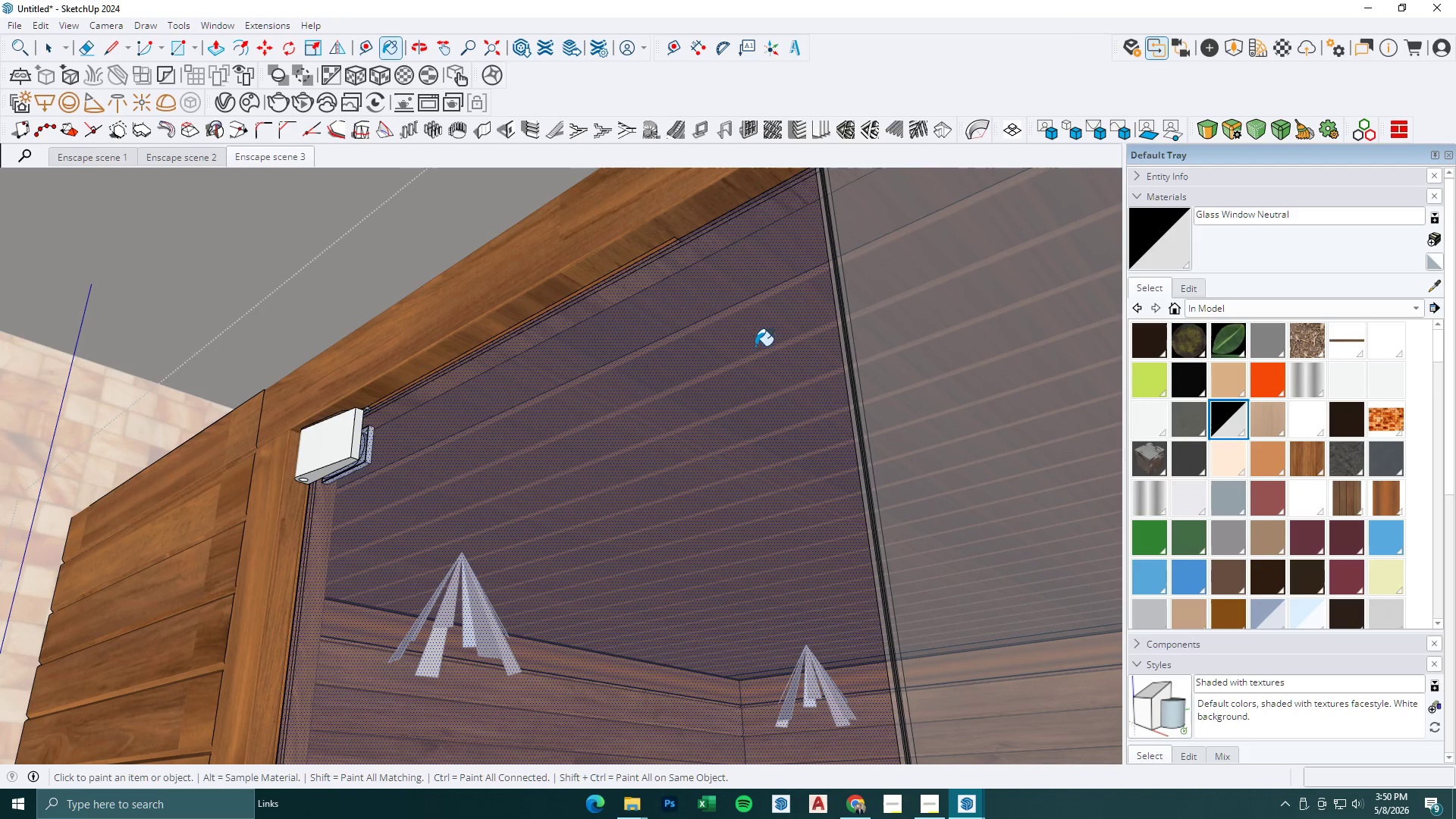 
left_click([972, 810])
 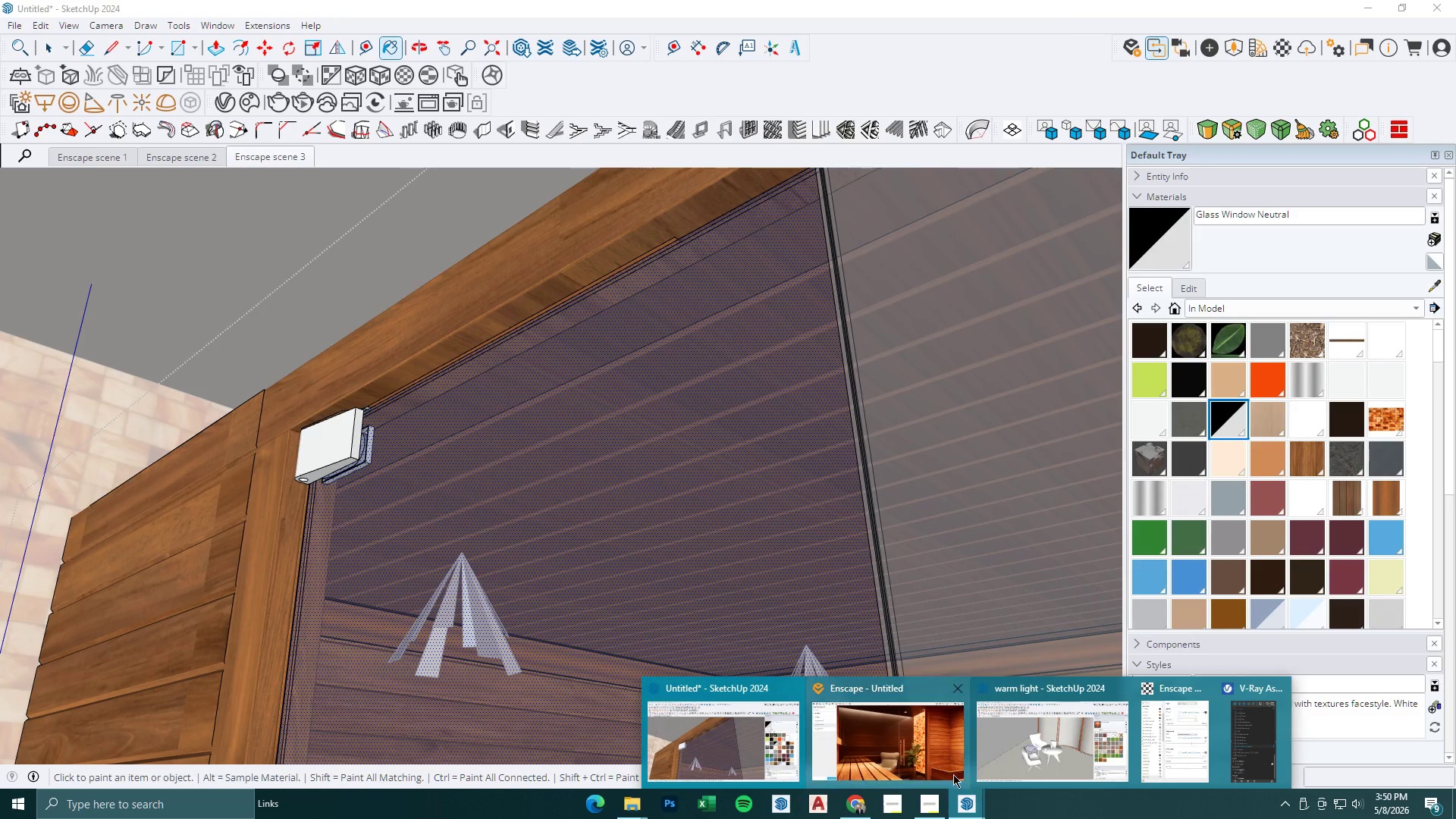 
left_click([917, 760])
 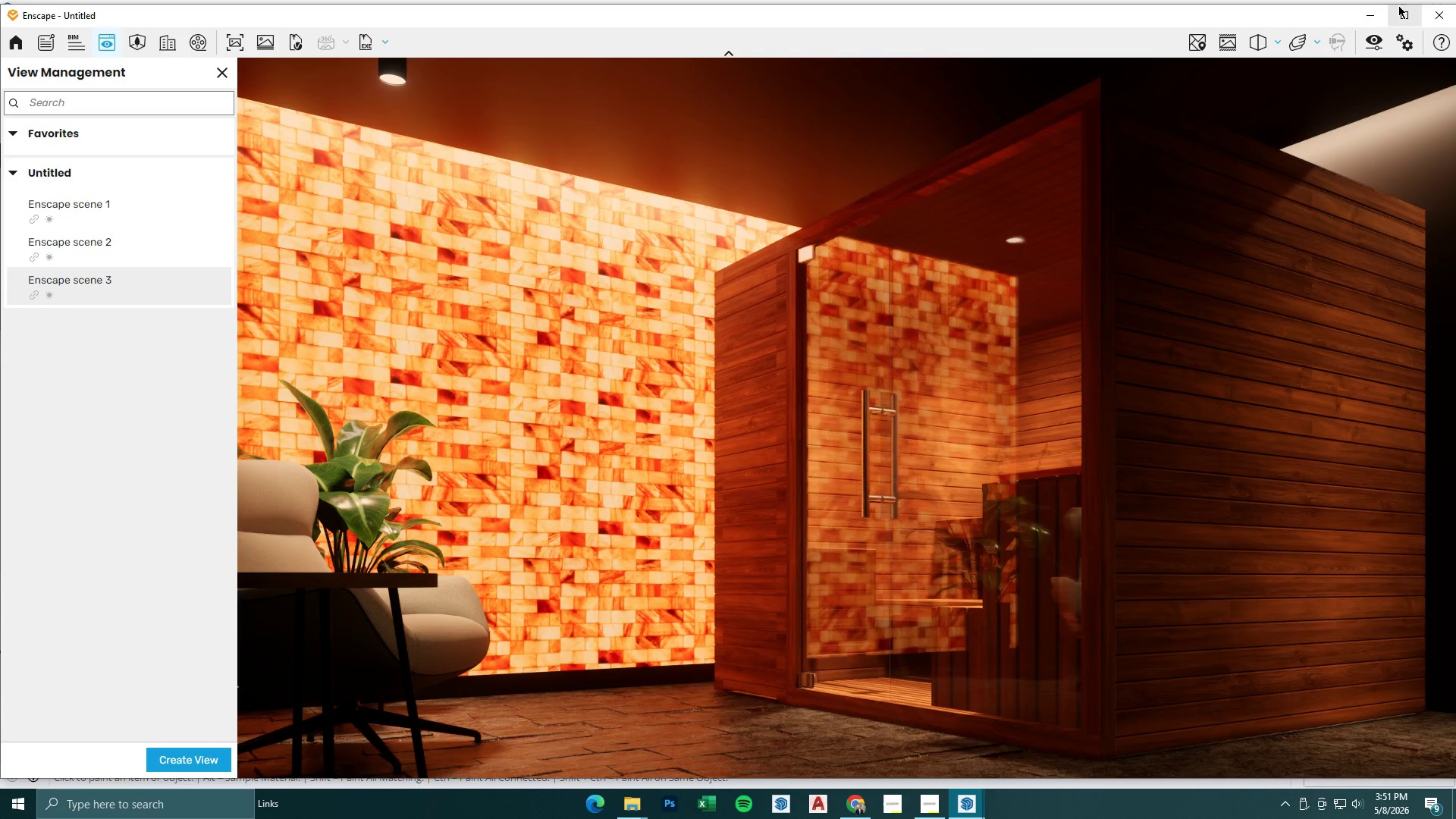 
left_click([1373, 10])
 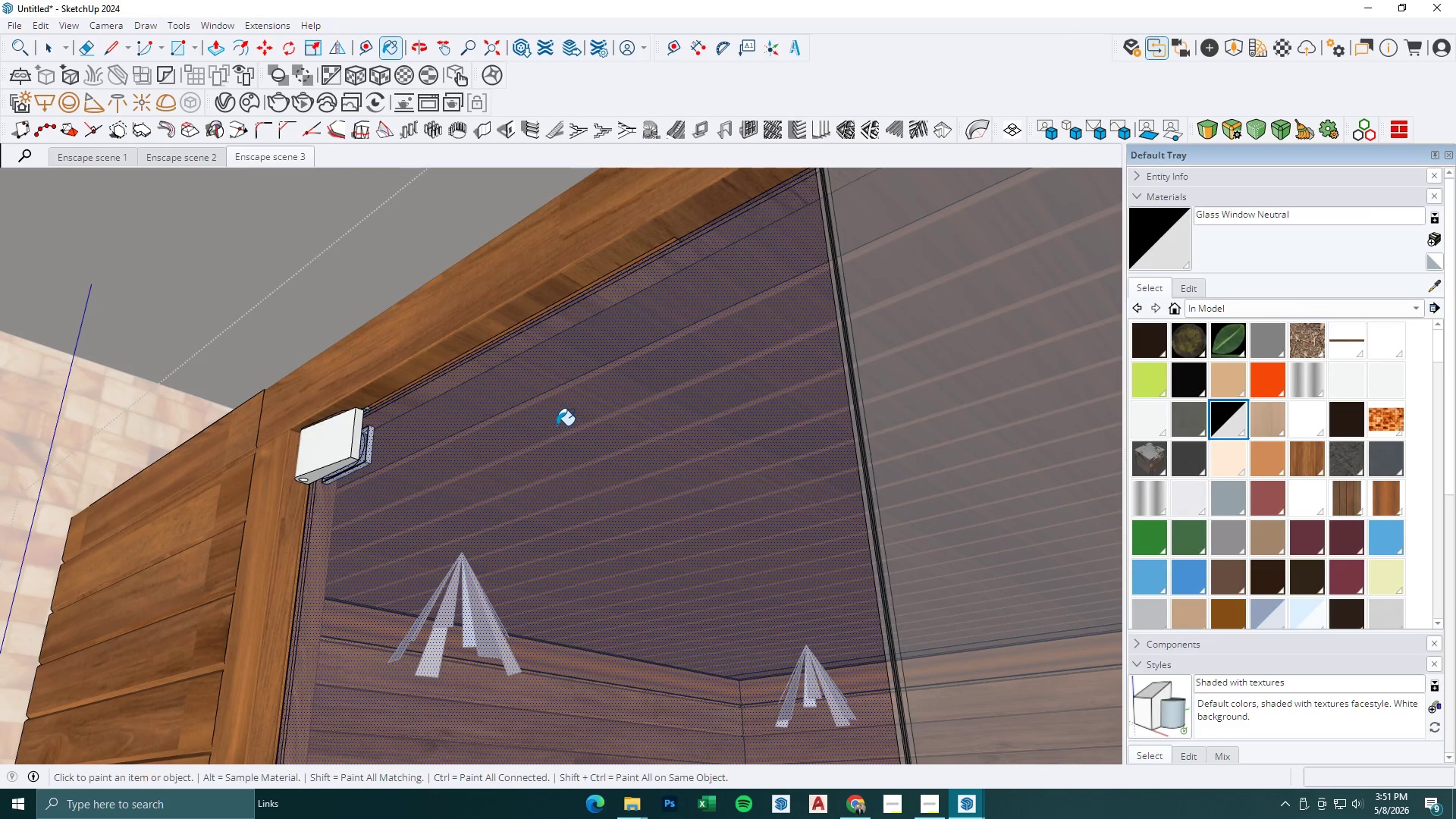 
scroll: coordinate [385, 451], scroll_direction: up, amount: 11.0
 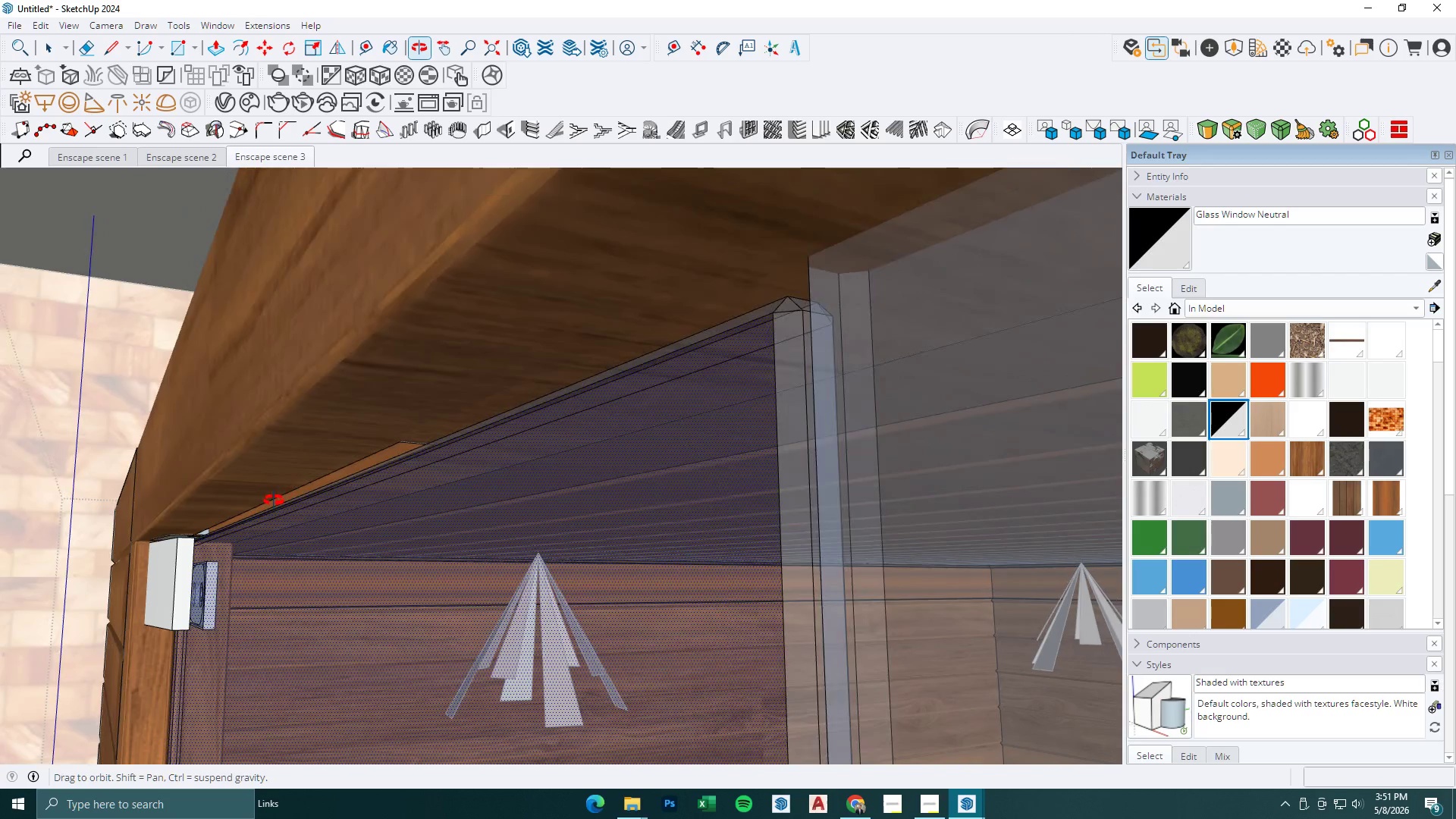 
key(Space)
 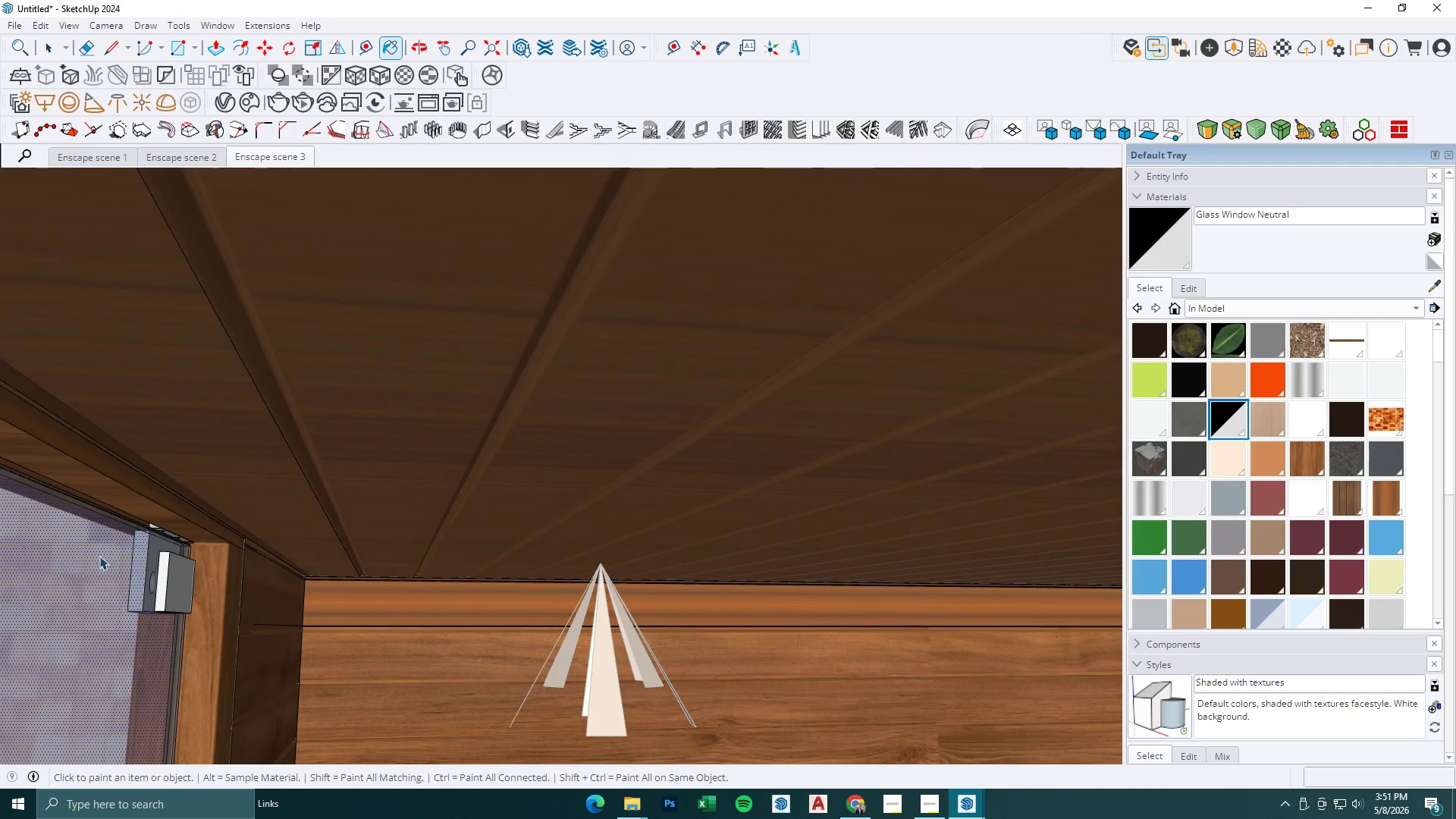 
left_click([99, 556])
 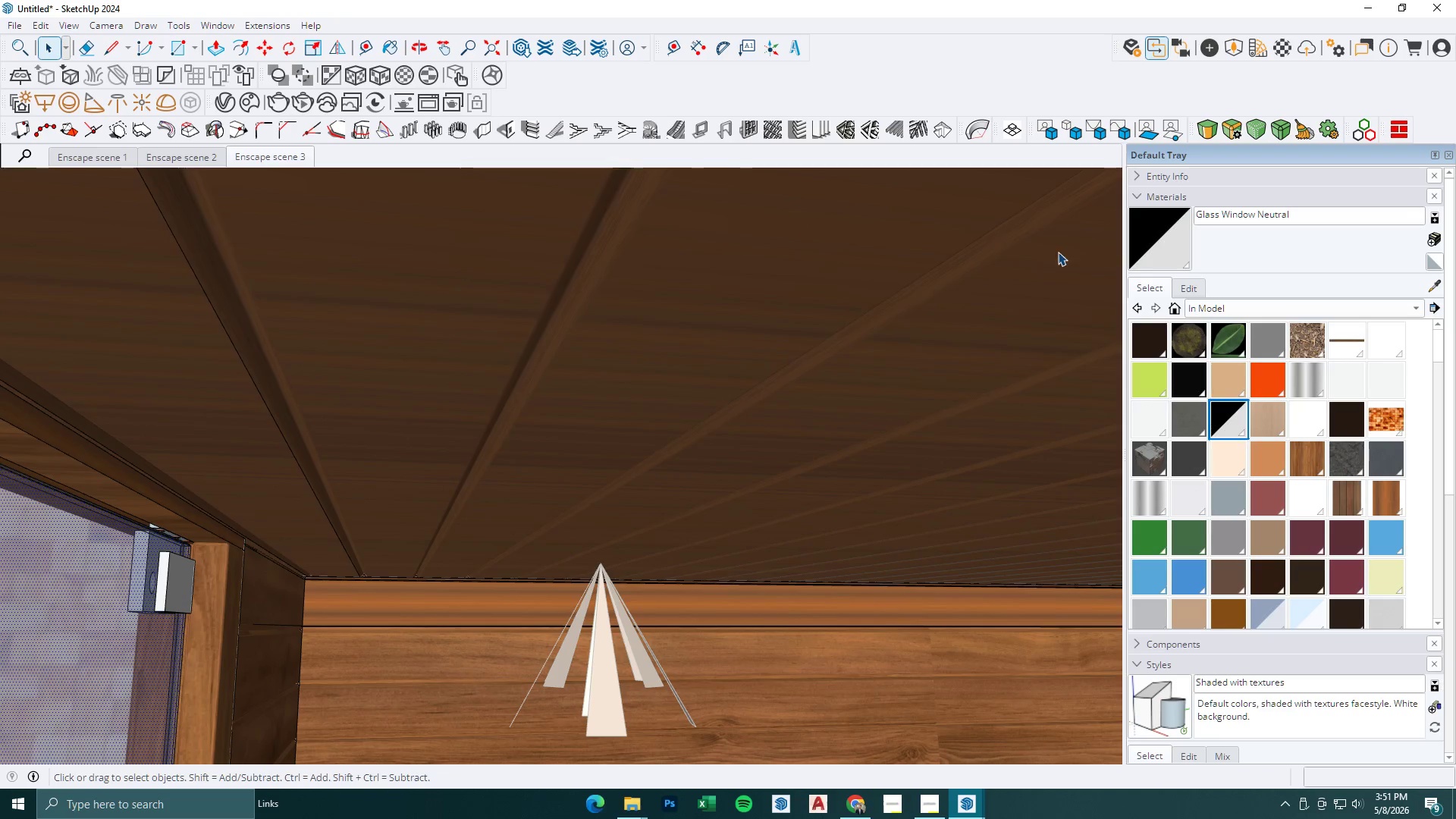 
left_click_drag(start_coordinate=[1150, 253], to_coordinate=[1153, 253])
 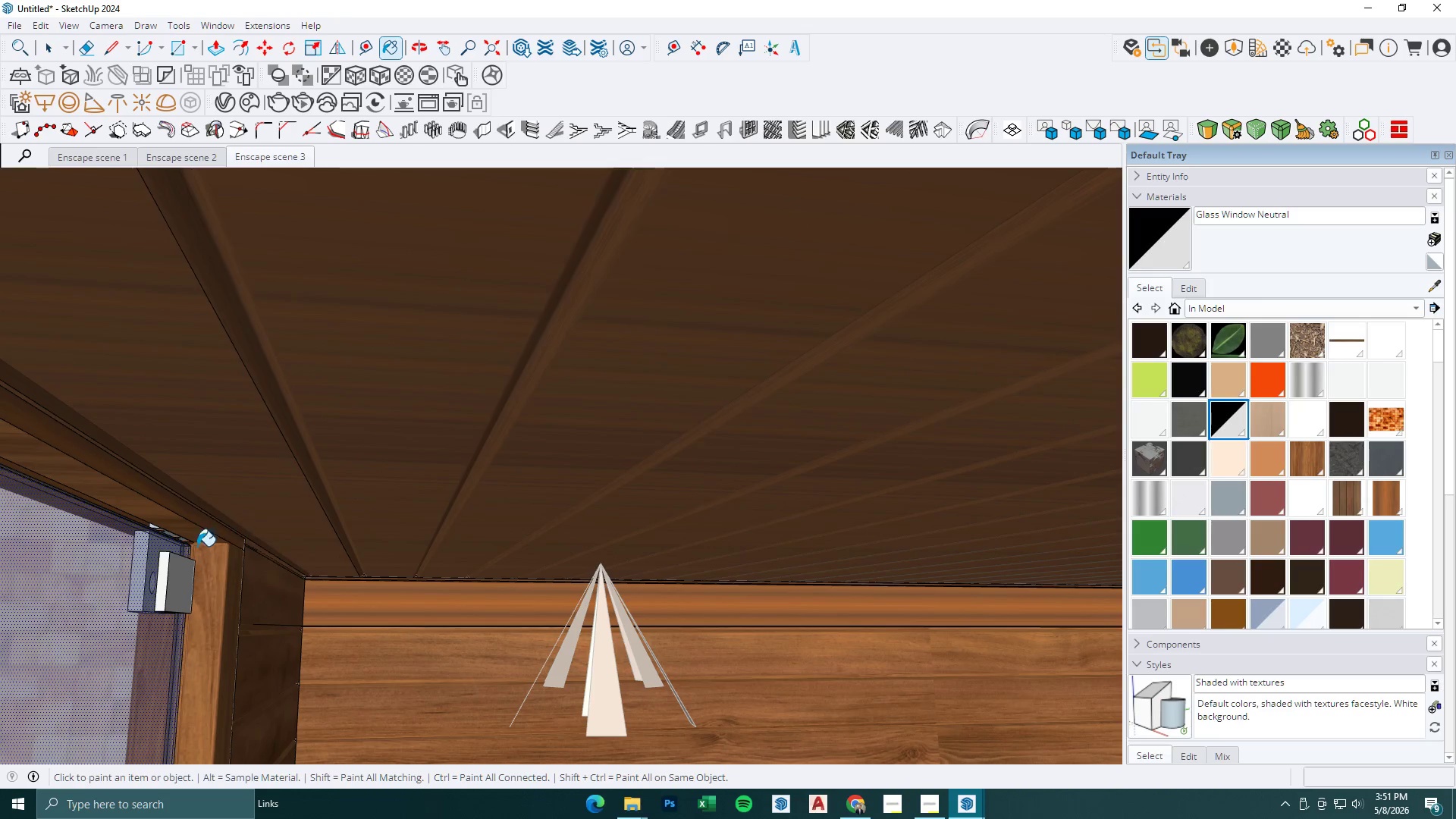 
left_click([115, 556])
 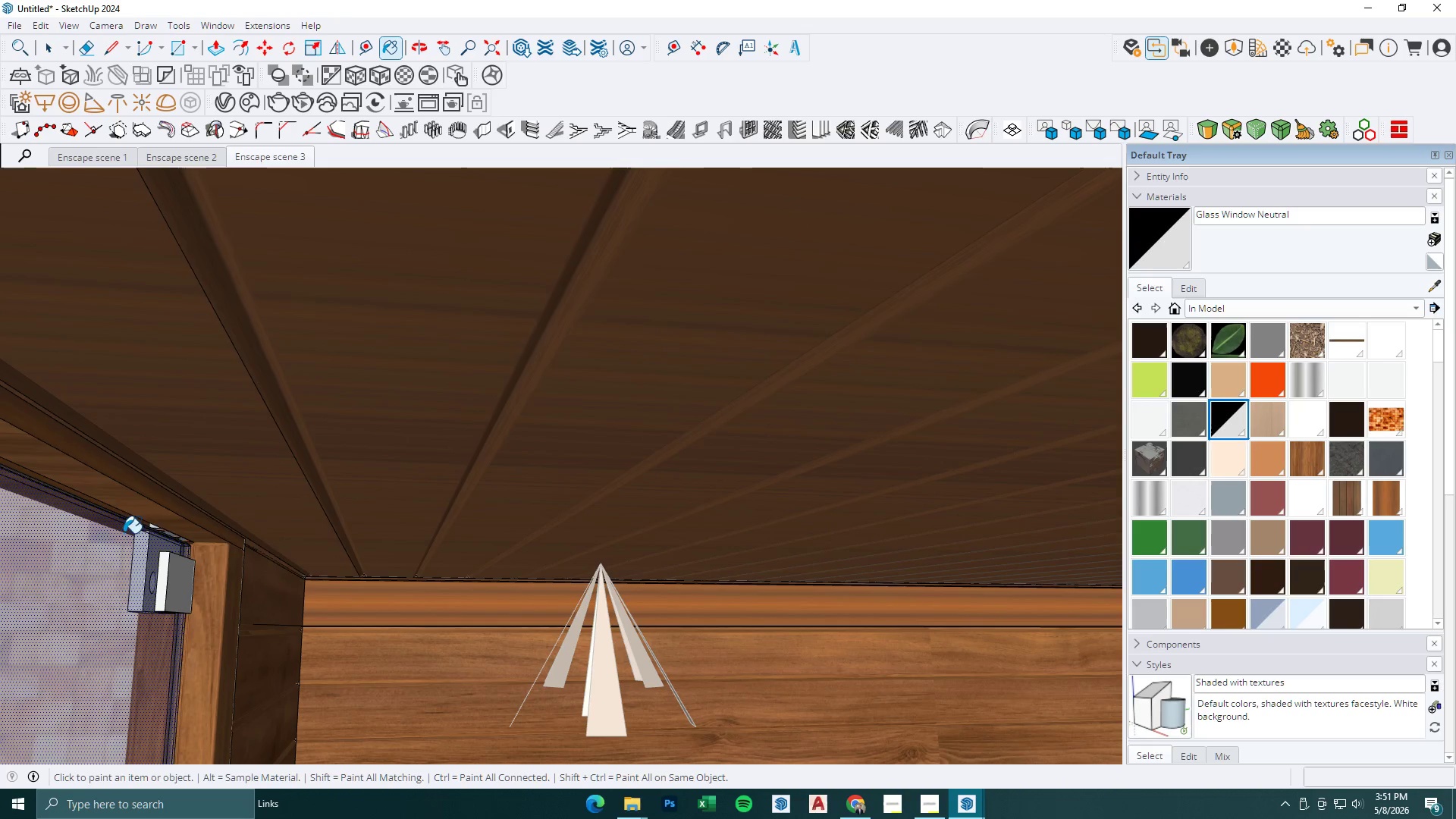 
key(Space)
 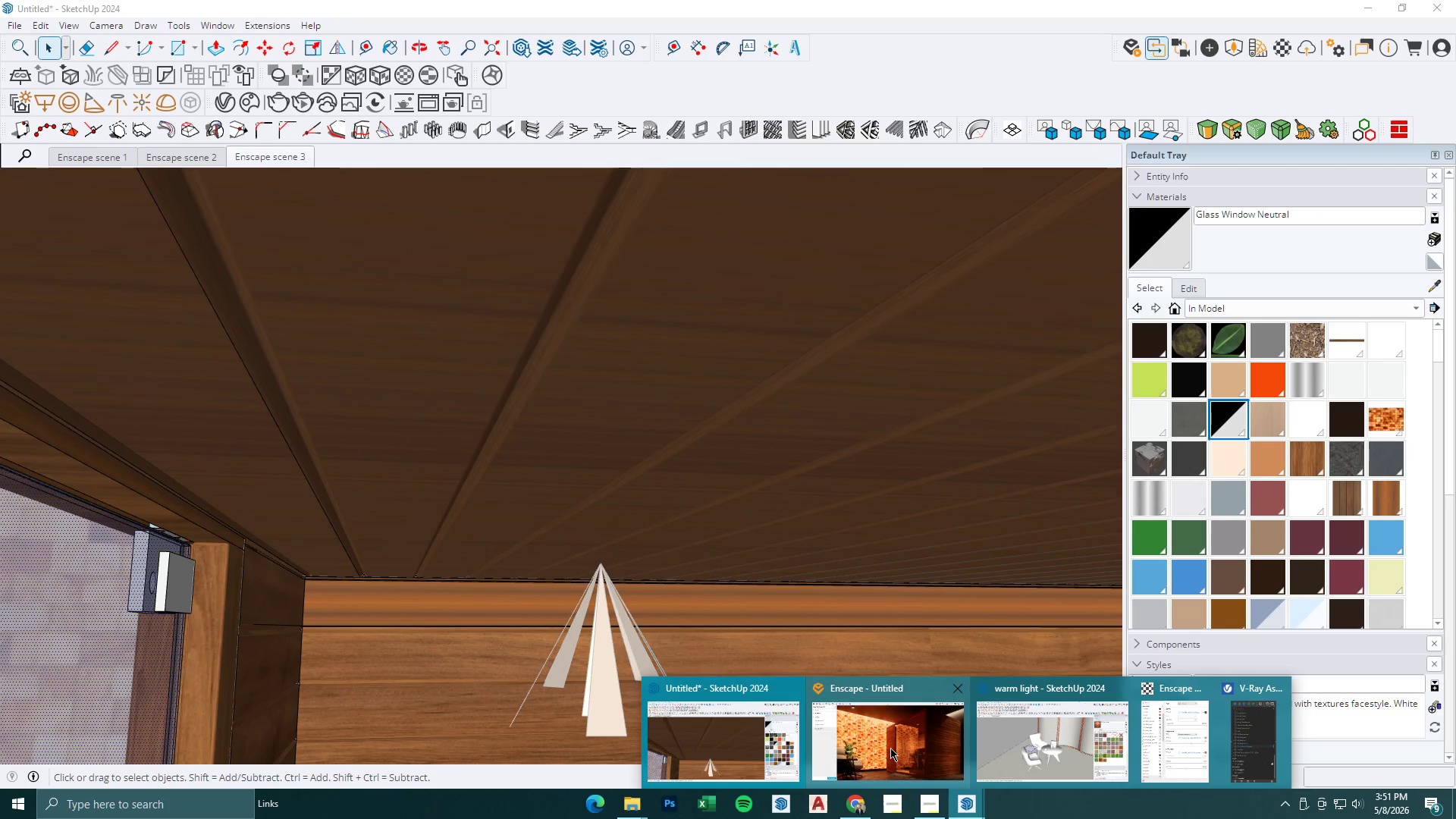 
left_click([905, 744])
 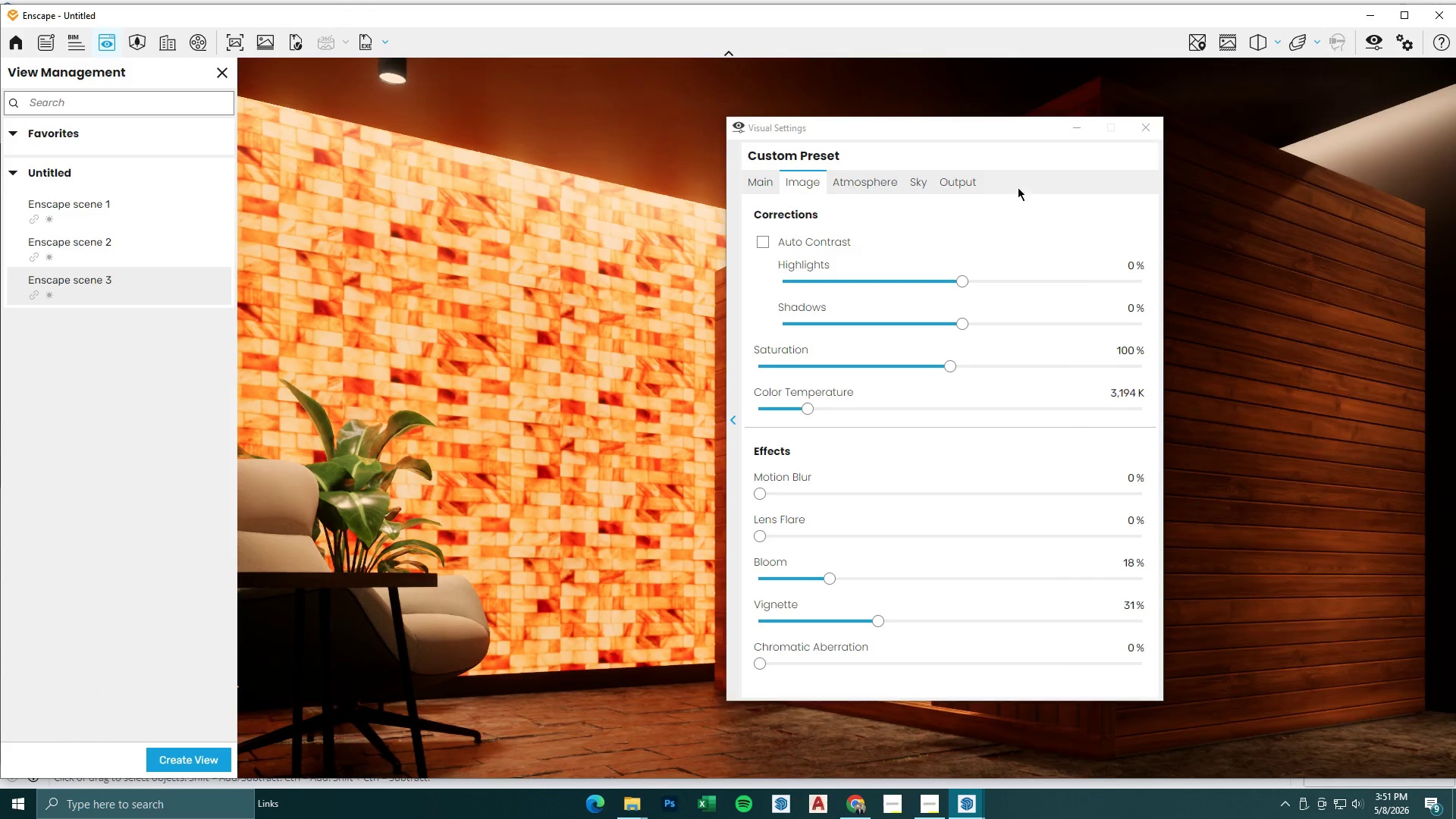 
left_click_drag(start_coordinate=[974, 129], to_coordinate=[575, 184])
 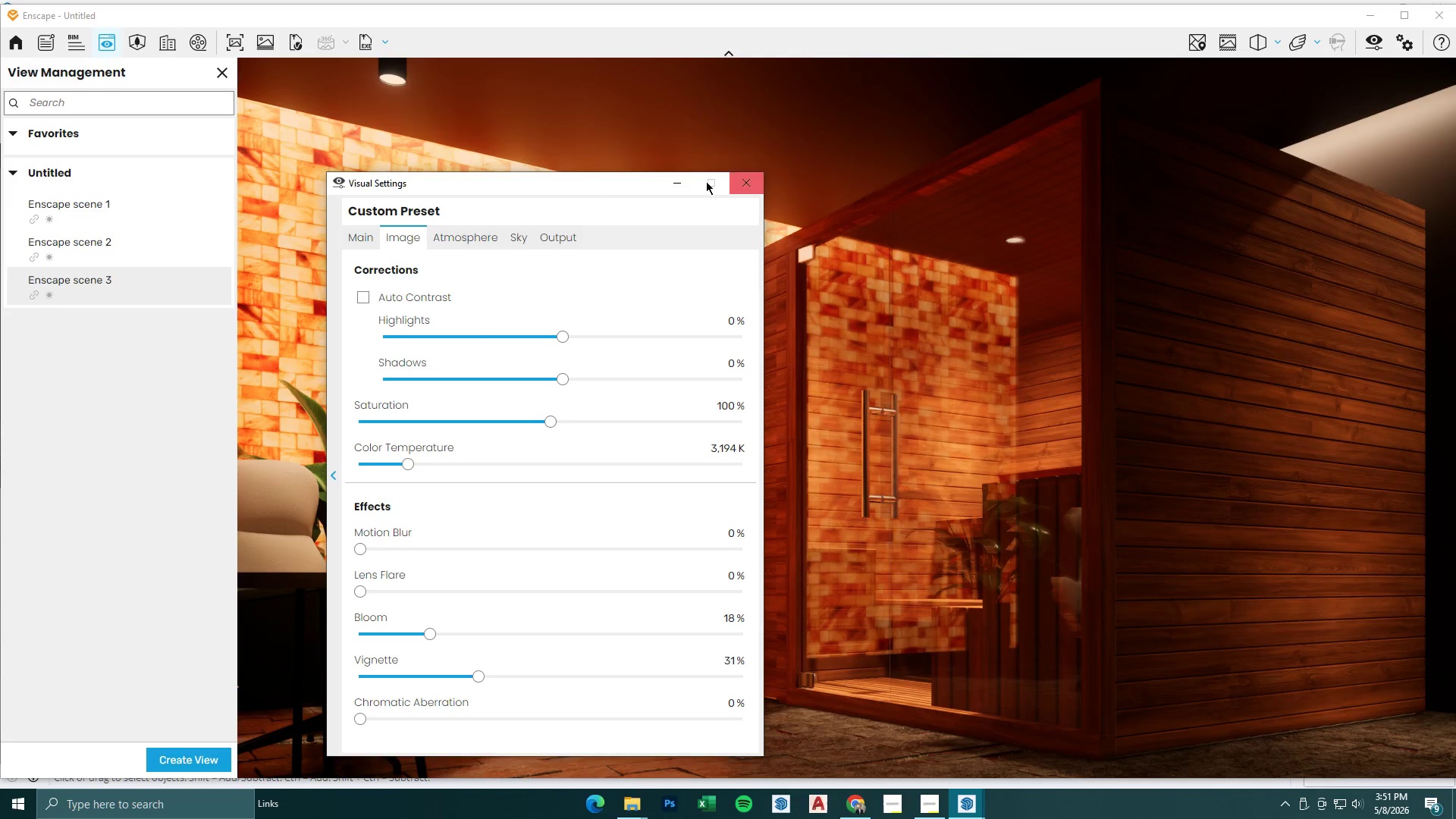 
left_click([677, 181])
 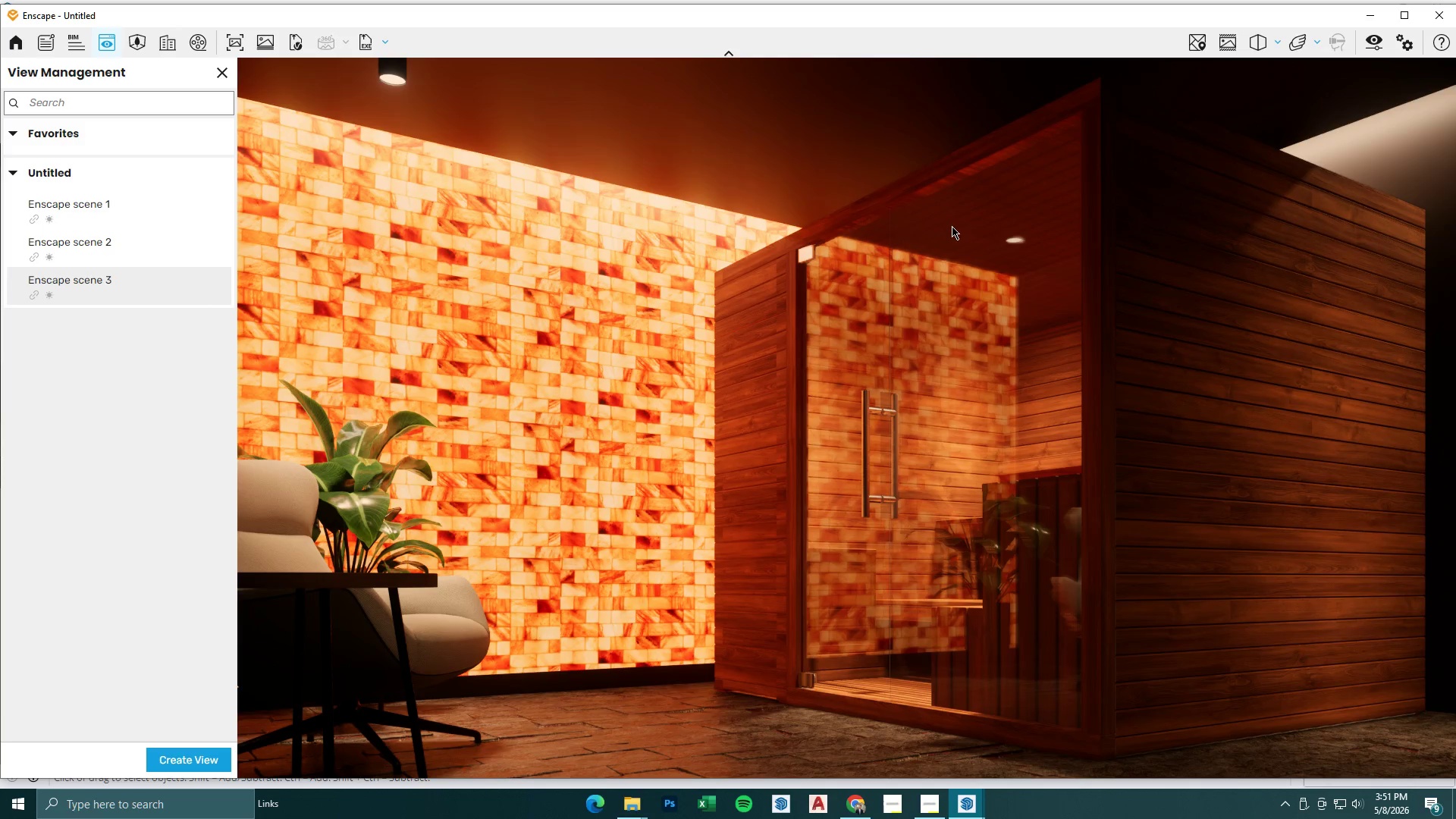 
scroll: coordinate [934, 292], scroll_direction: up, amount: 5.0
 